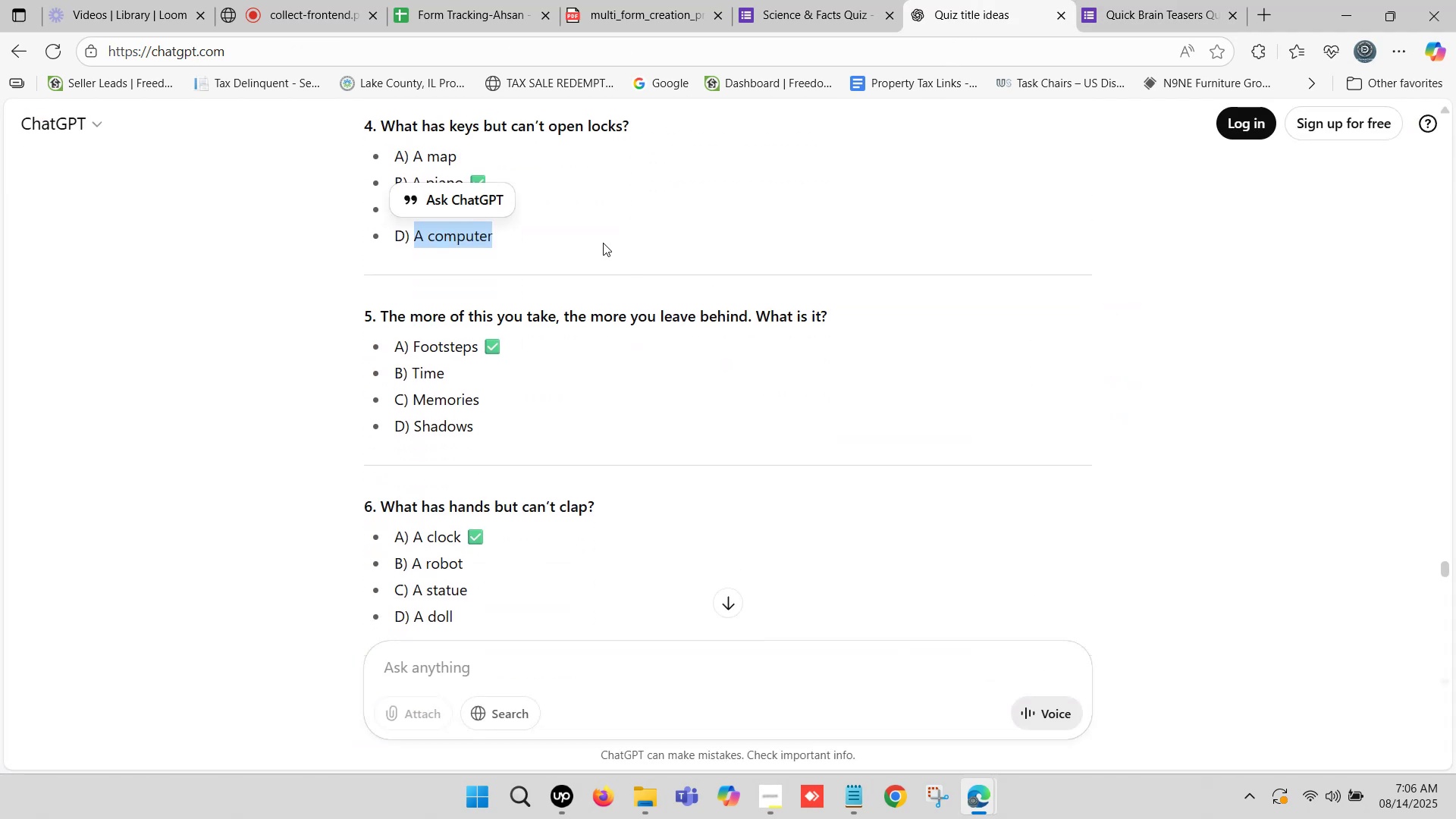 
left_click_drag(start_coordinate=[381, 321], to_coordinate=[830, 318])
 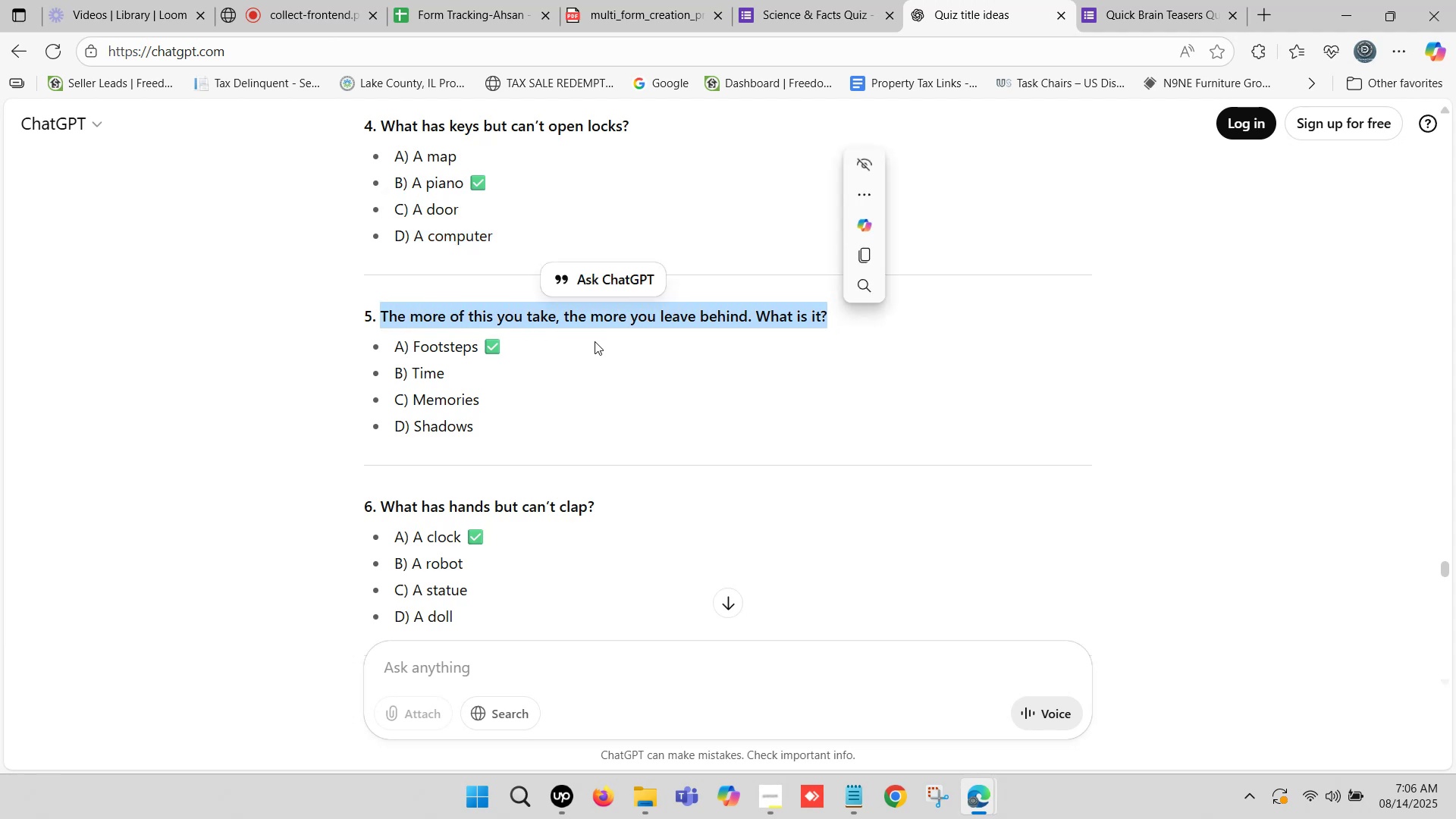 
key(Control+C)
 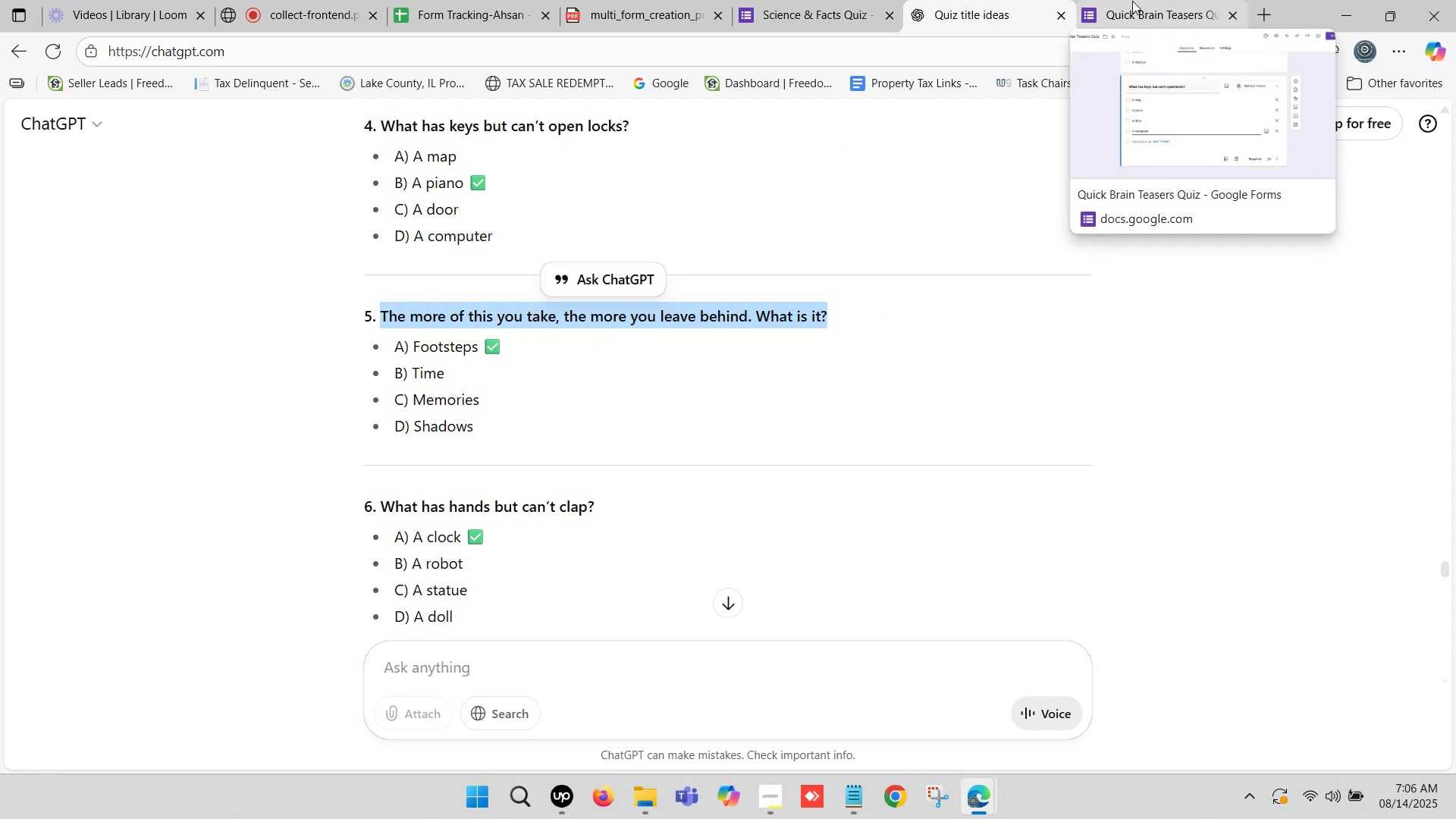 
left_click([1128, 2])
 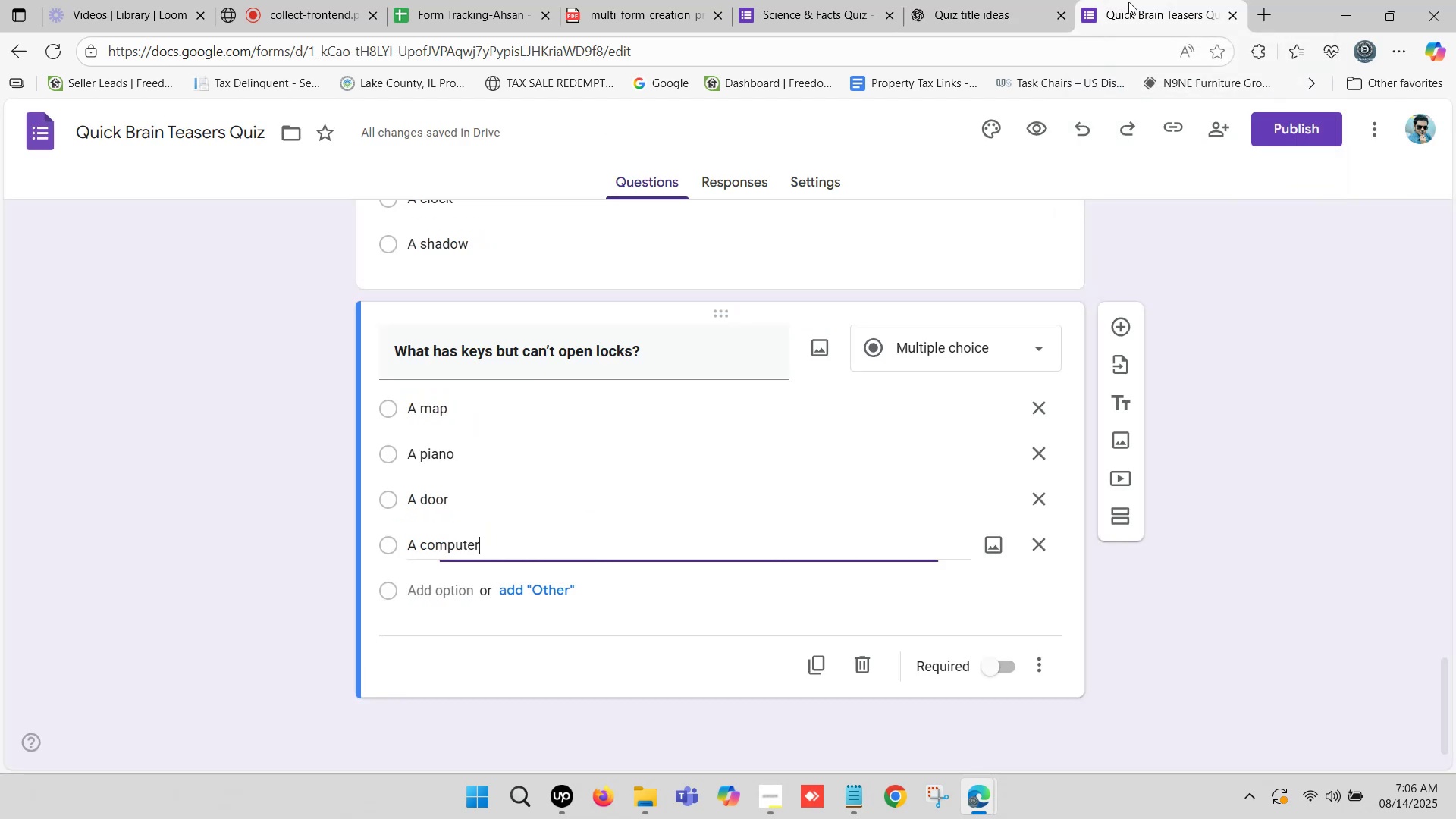 
scroll: coordinate [595, 512], scroll_direction: down, amount: 2.0
 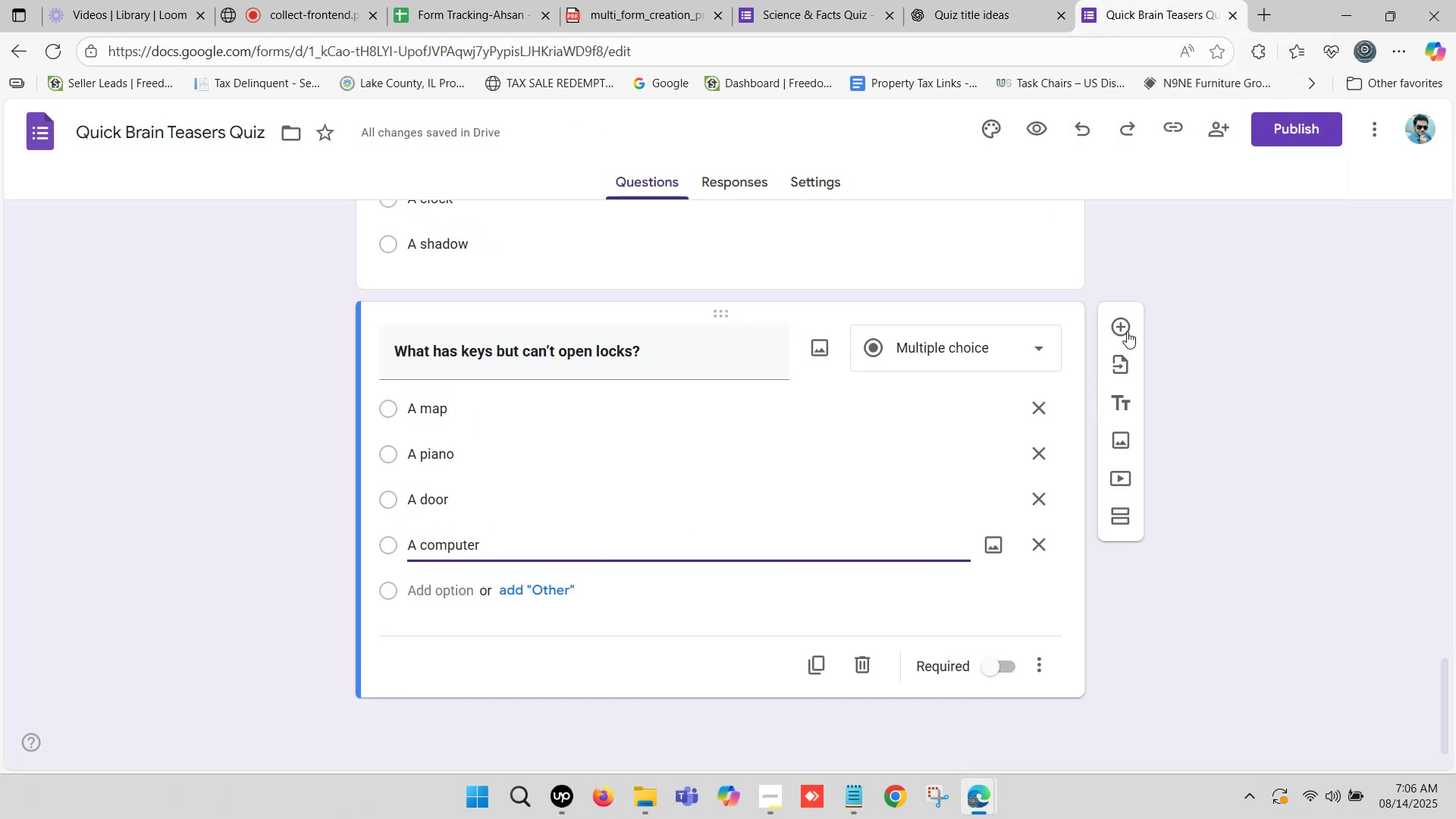 
left_click([1130, 325])
 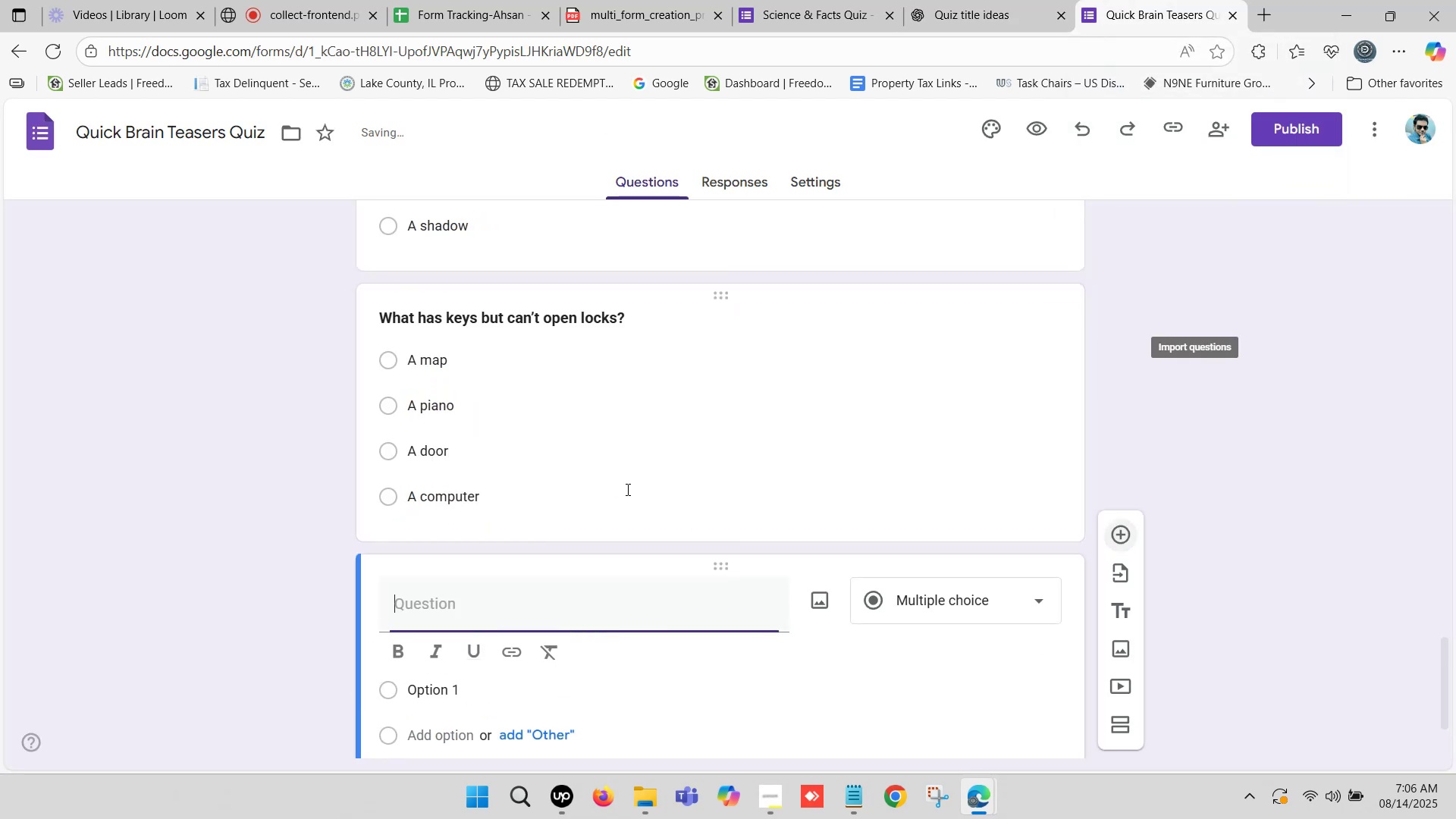 
scroll: coordinate [589, 491], scroll_direction: down, amount: 3.0
 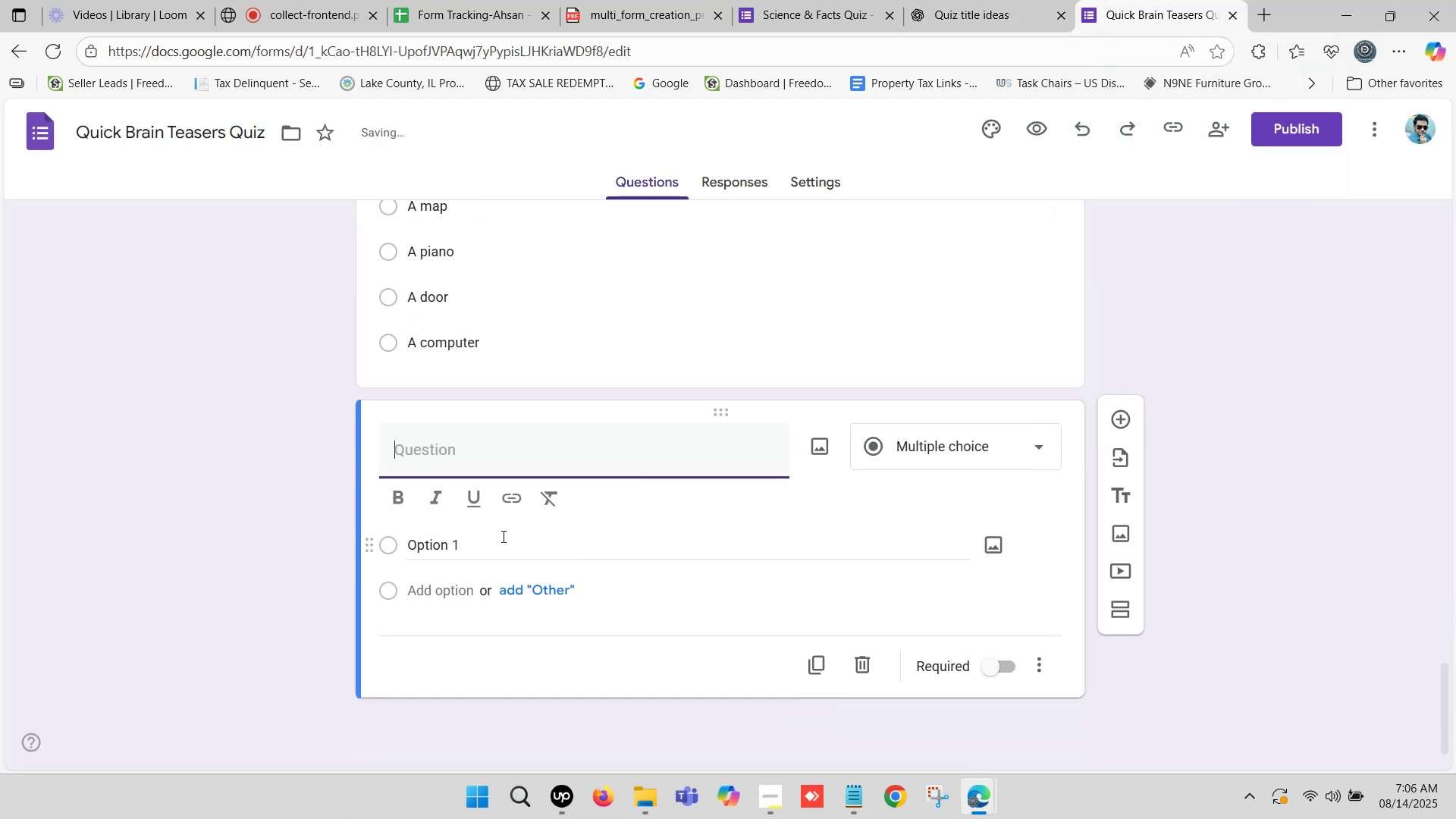 
key(Control+V)
 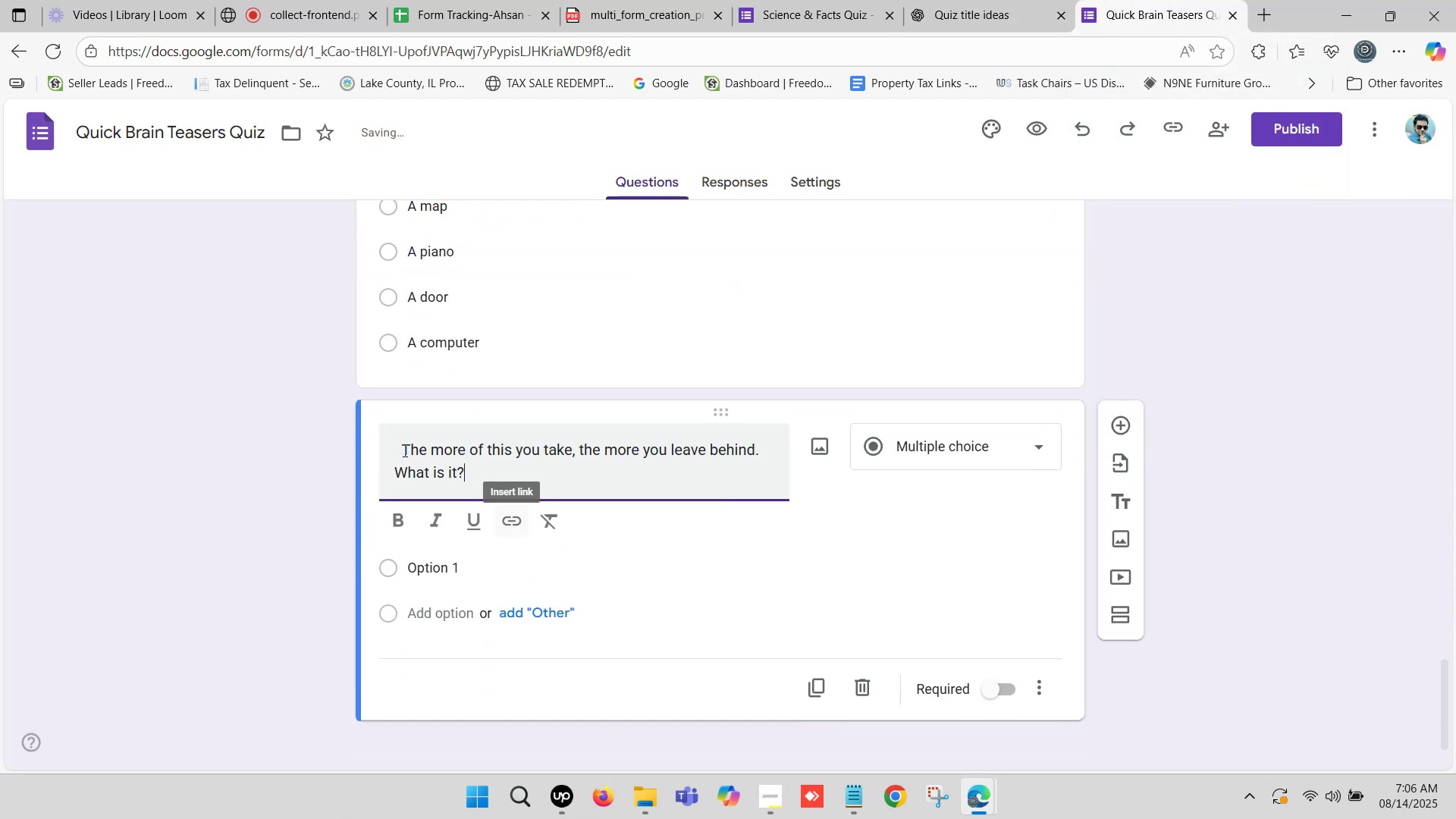 
left_click_drag(start_coordinate=[401, 447], to_coordinate=[259, 431])
 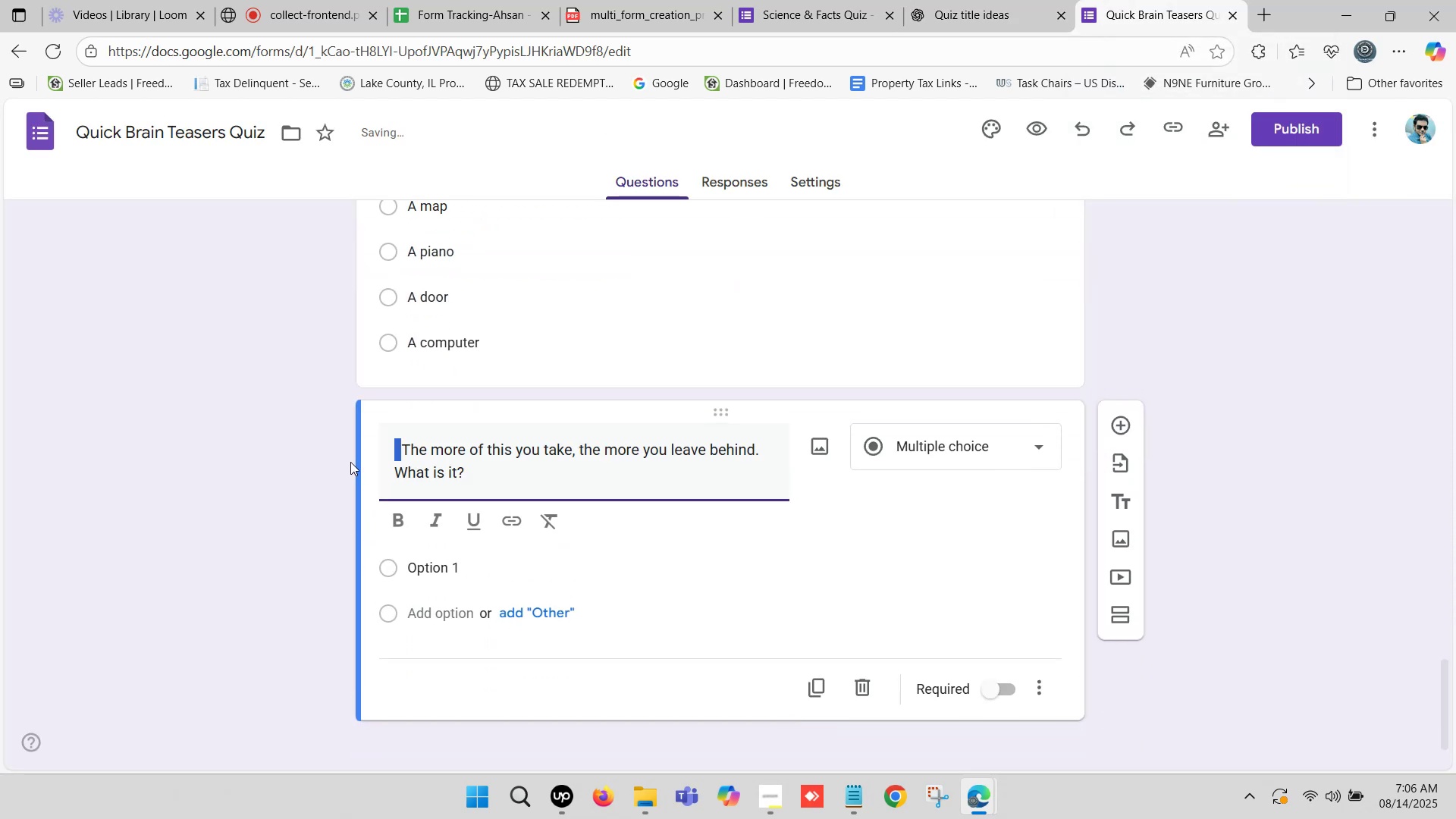 
key(Backspace)
 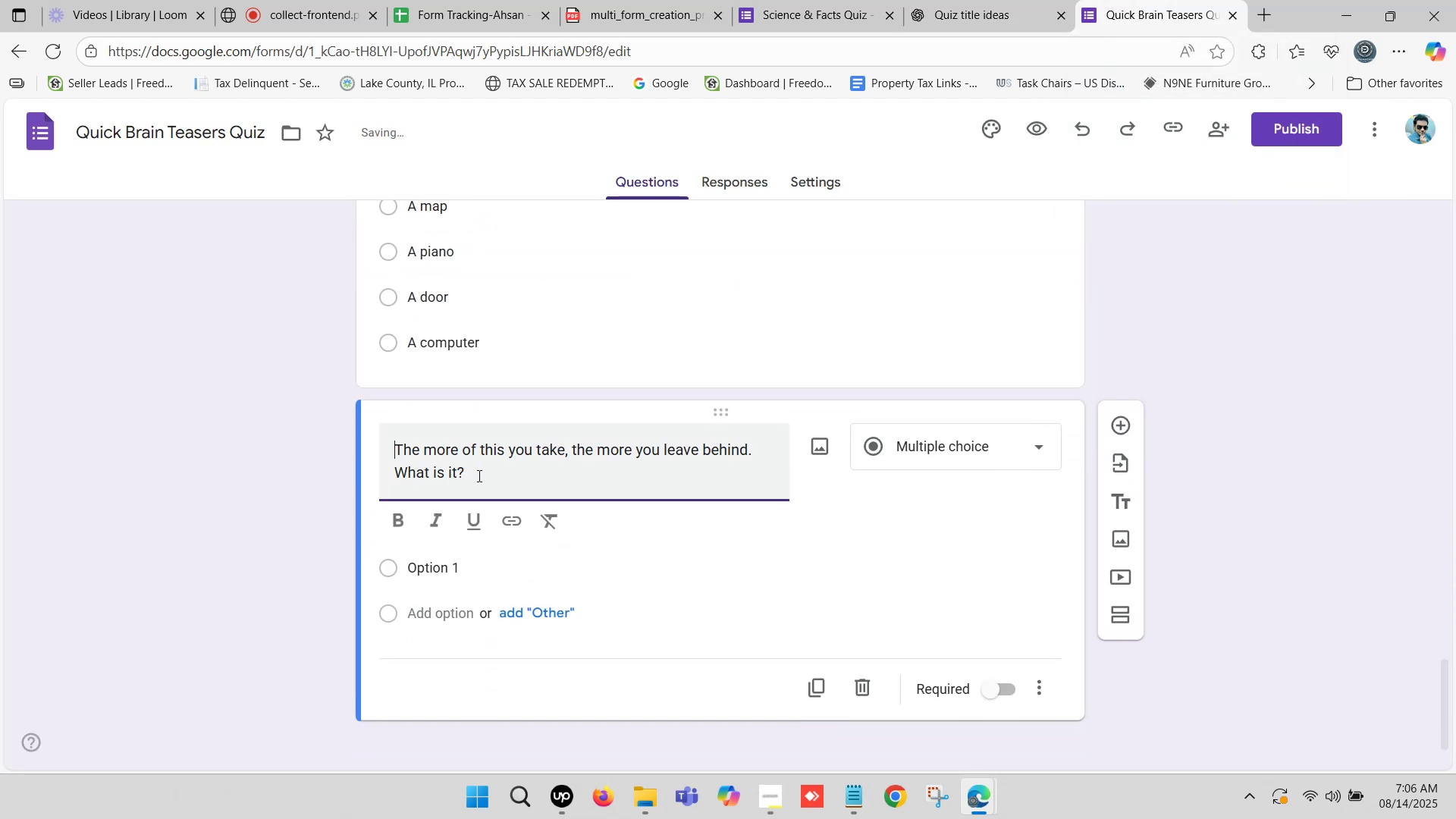 
left_click_drag(start_coordinate=[488, 475], to_coordinate=[514, 482])
 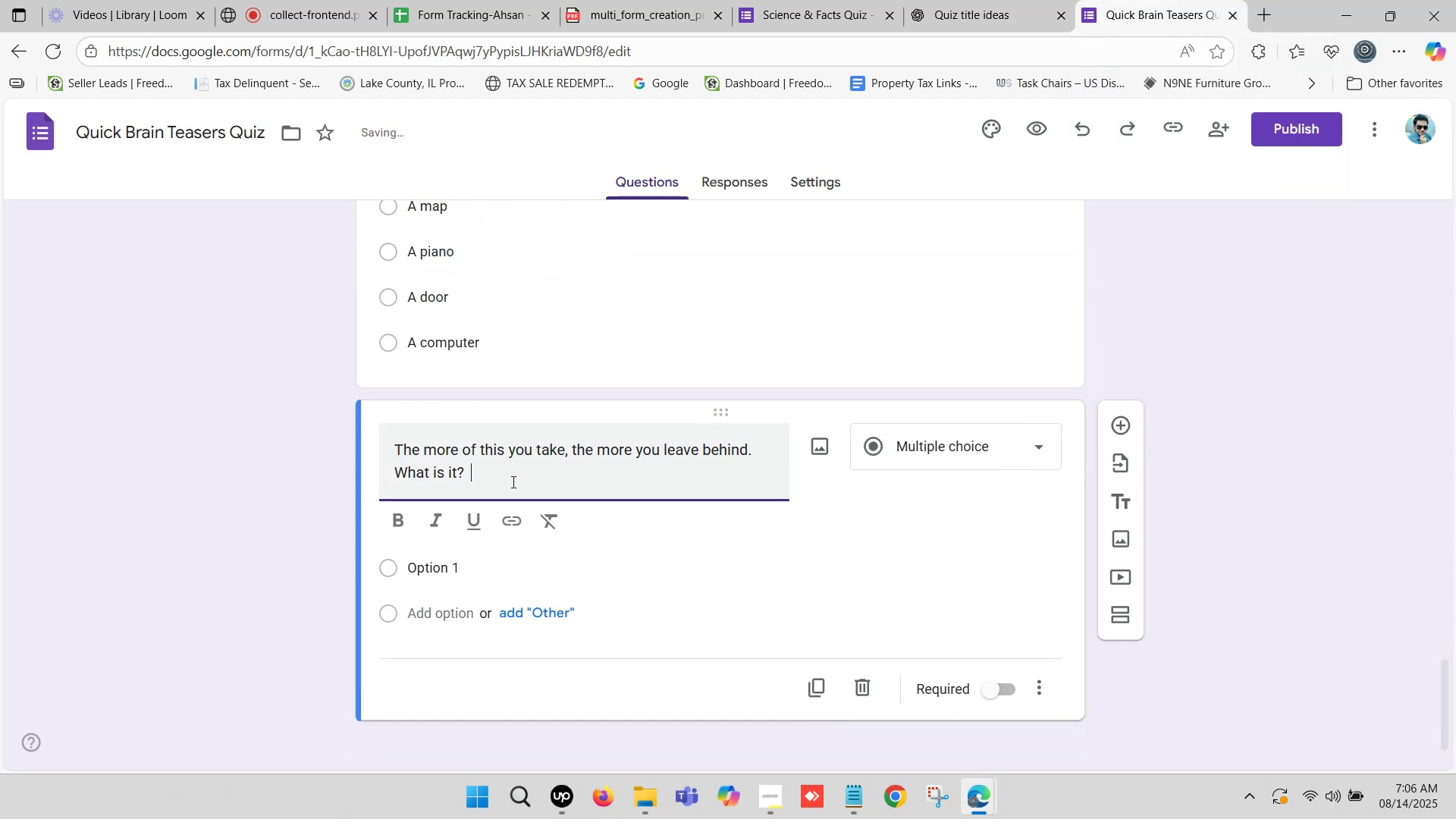 
key(Backspace)
 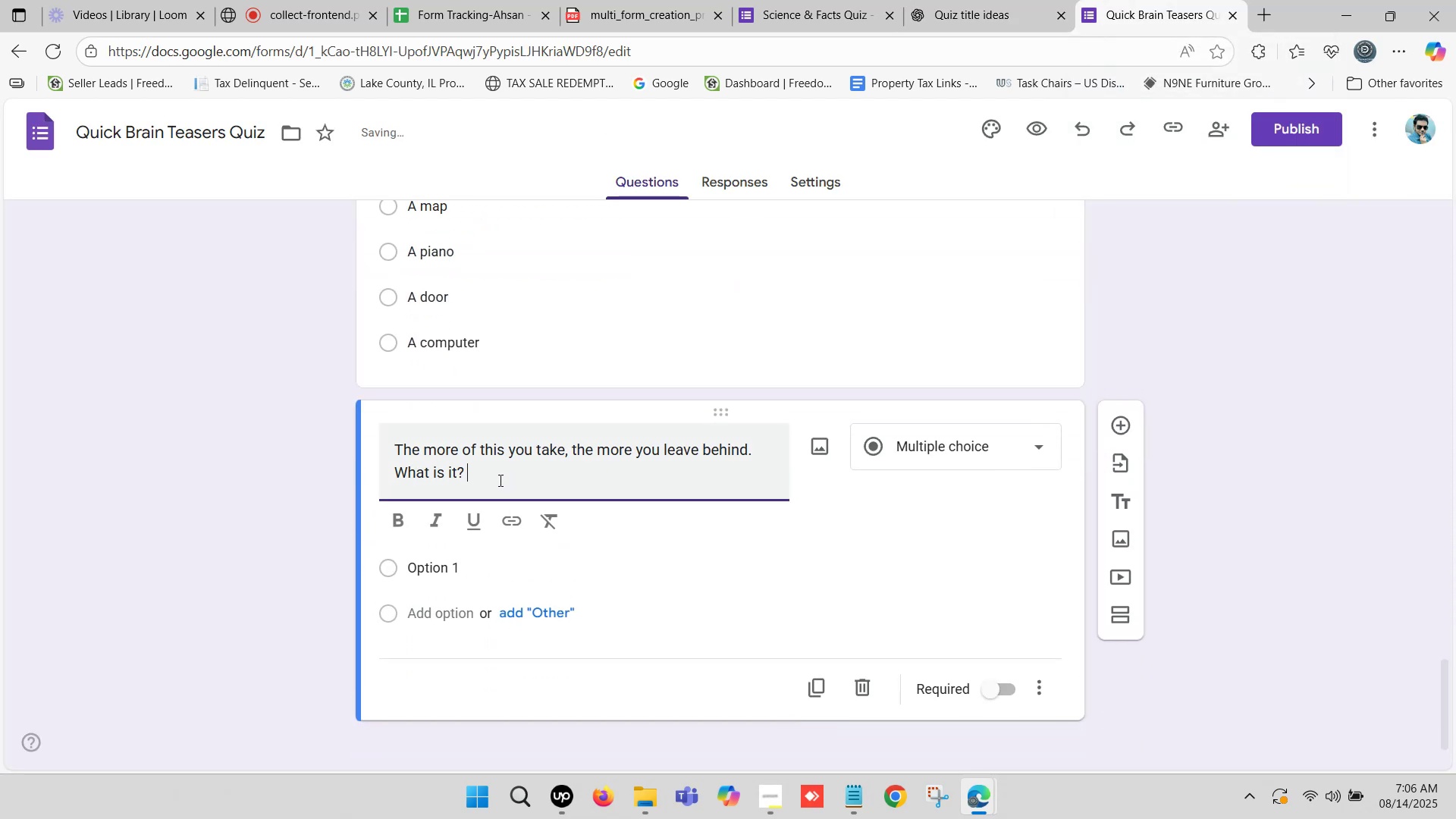 
key(Backspace)
 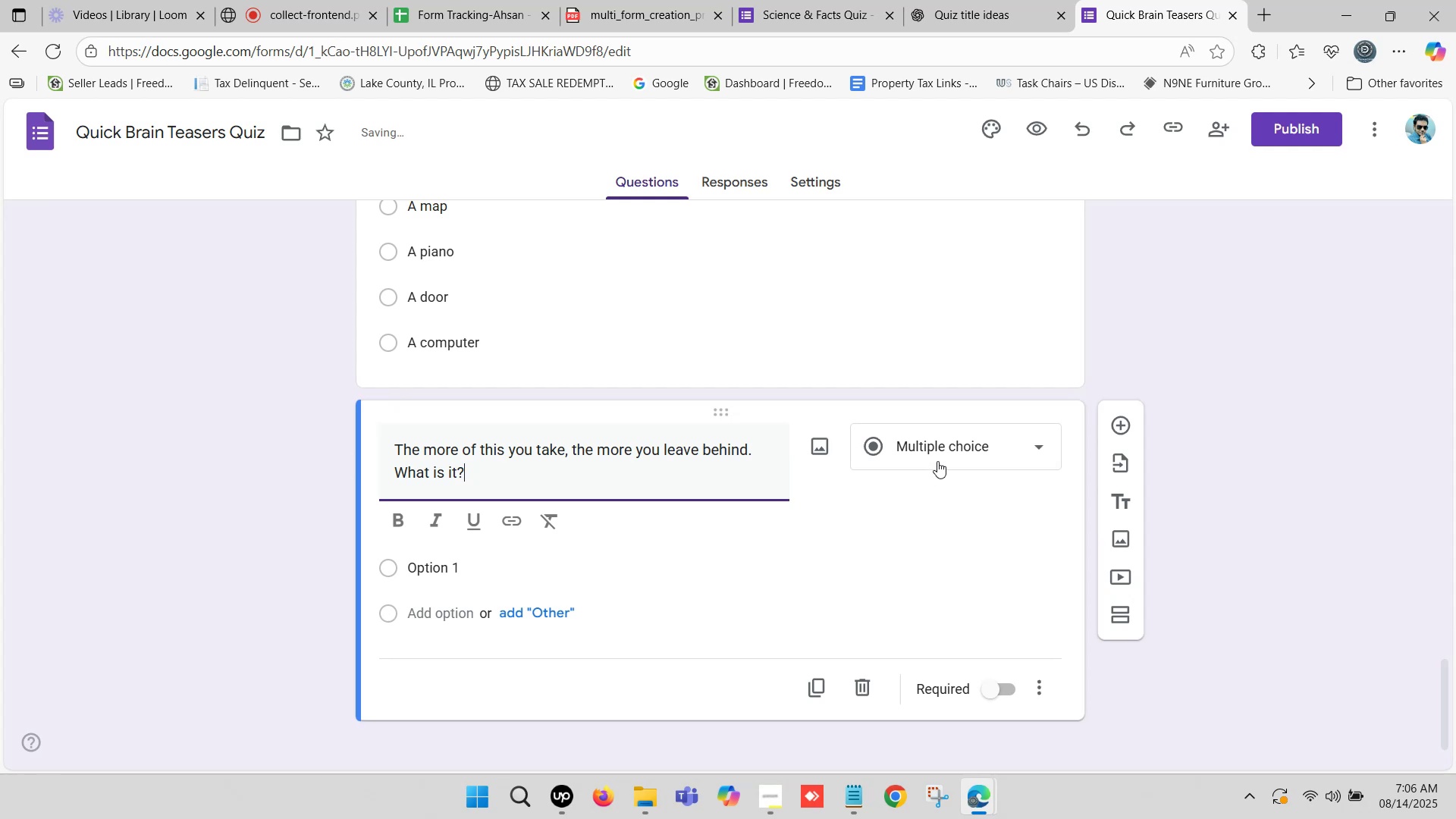 
left_click([940, 457])
 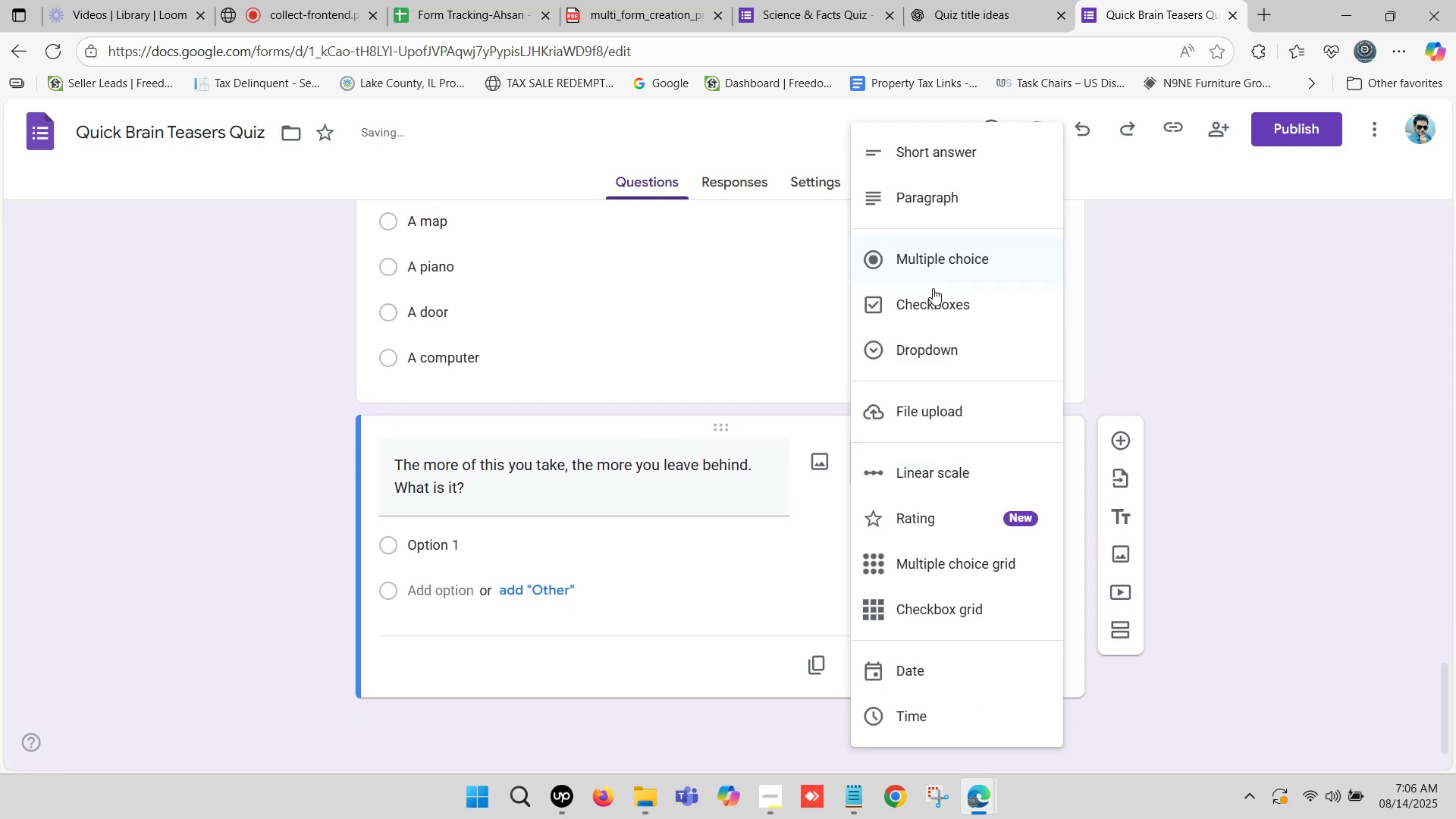 
left_click([926, 345])
 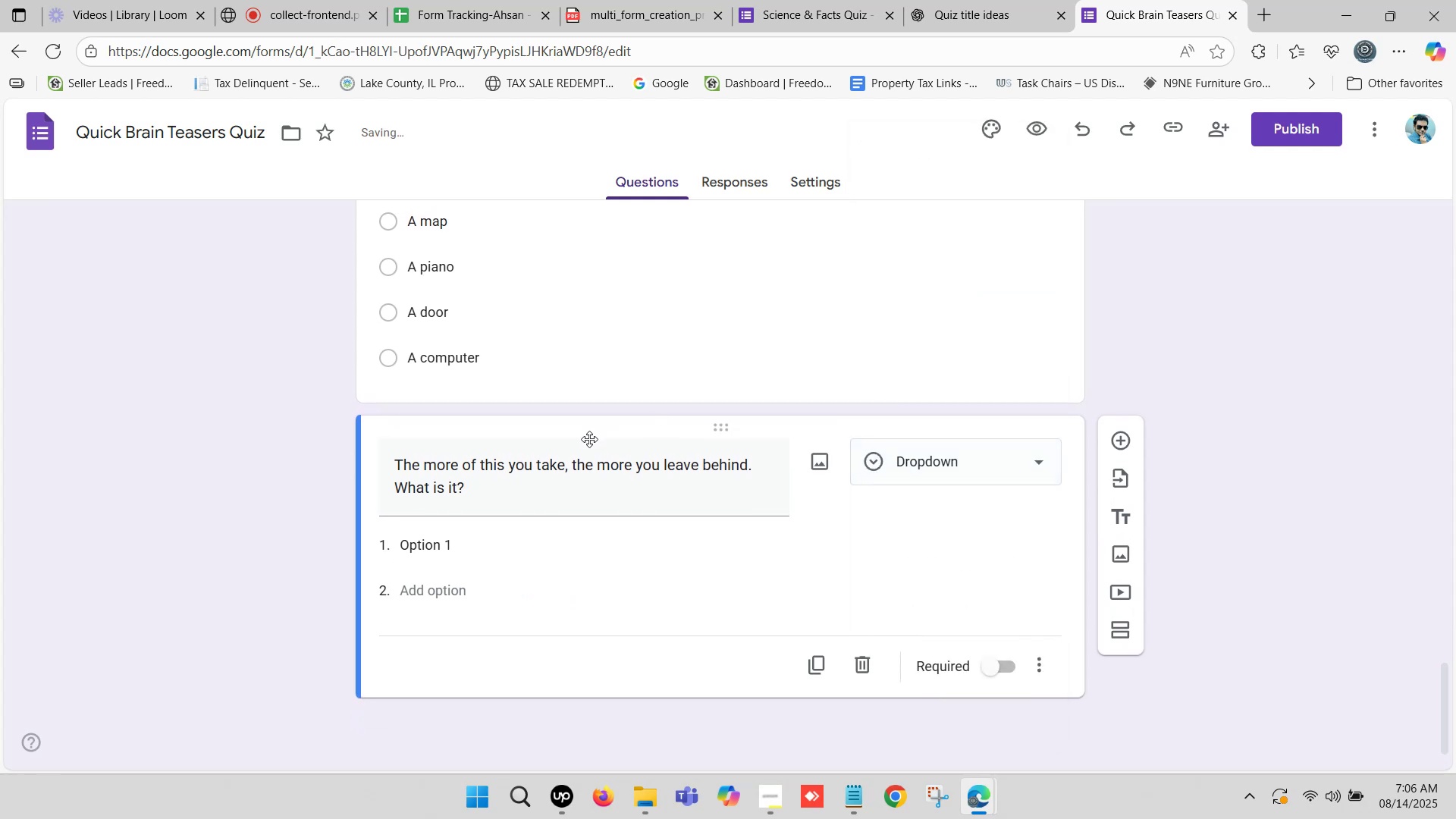 
scroll: coordinate [564, 443], scroll_direction: down, amount: 1.0
 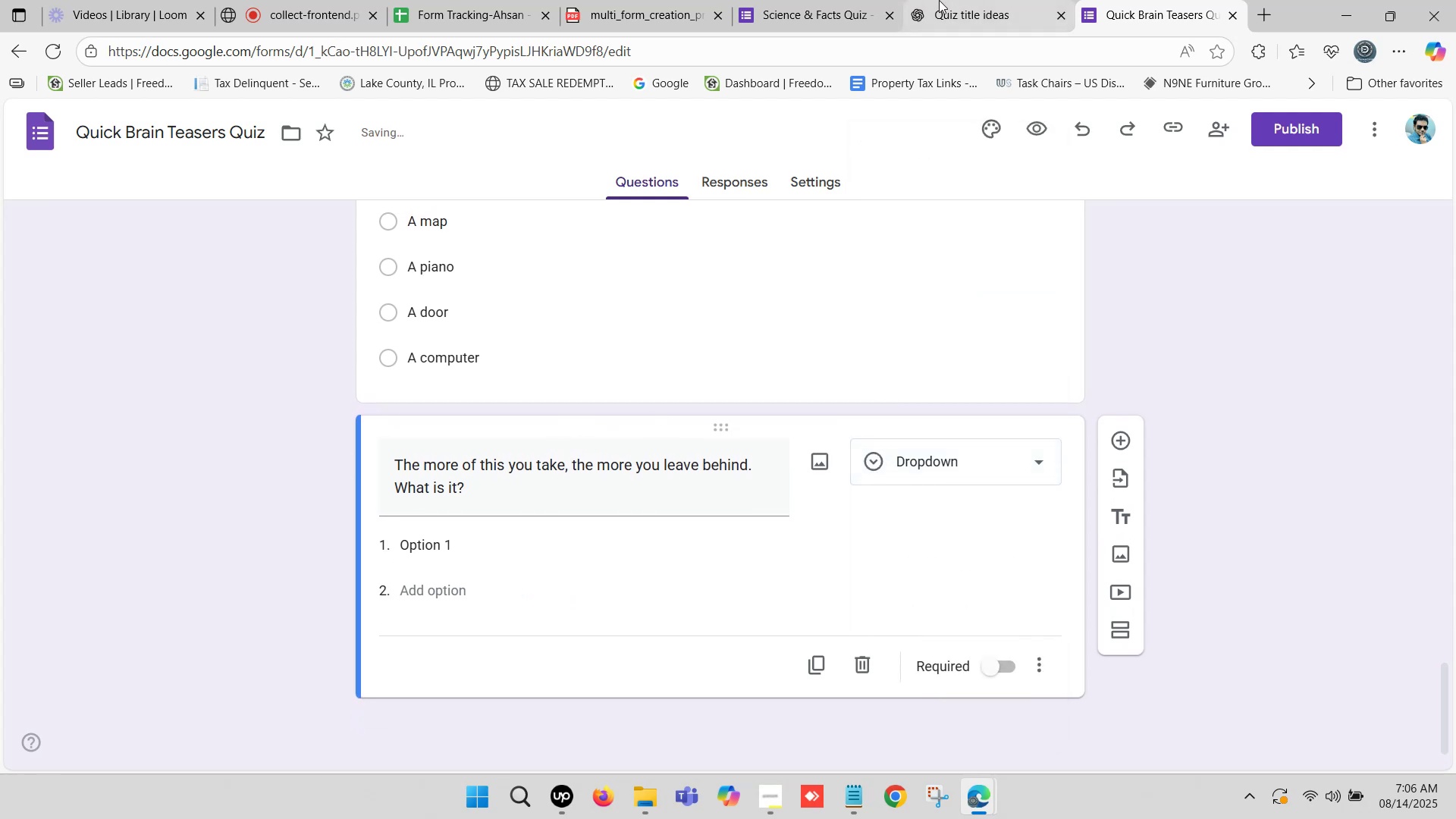 
left_click([952, 0])
 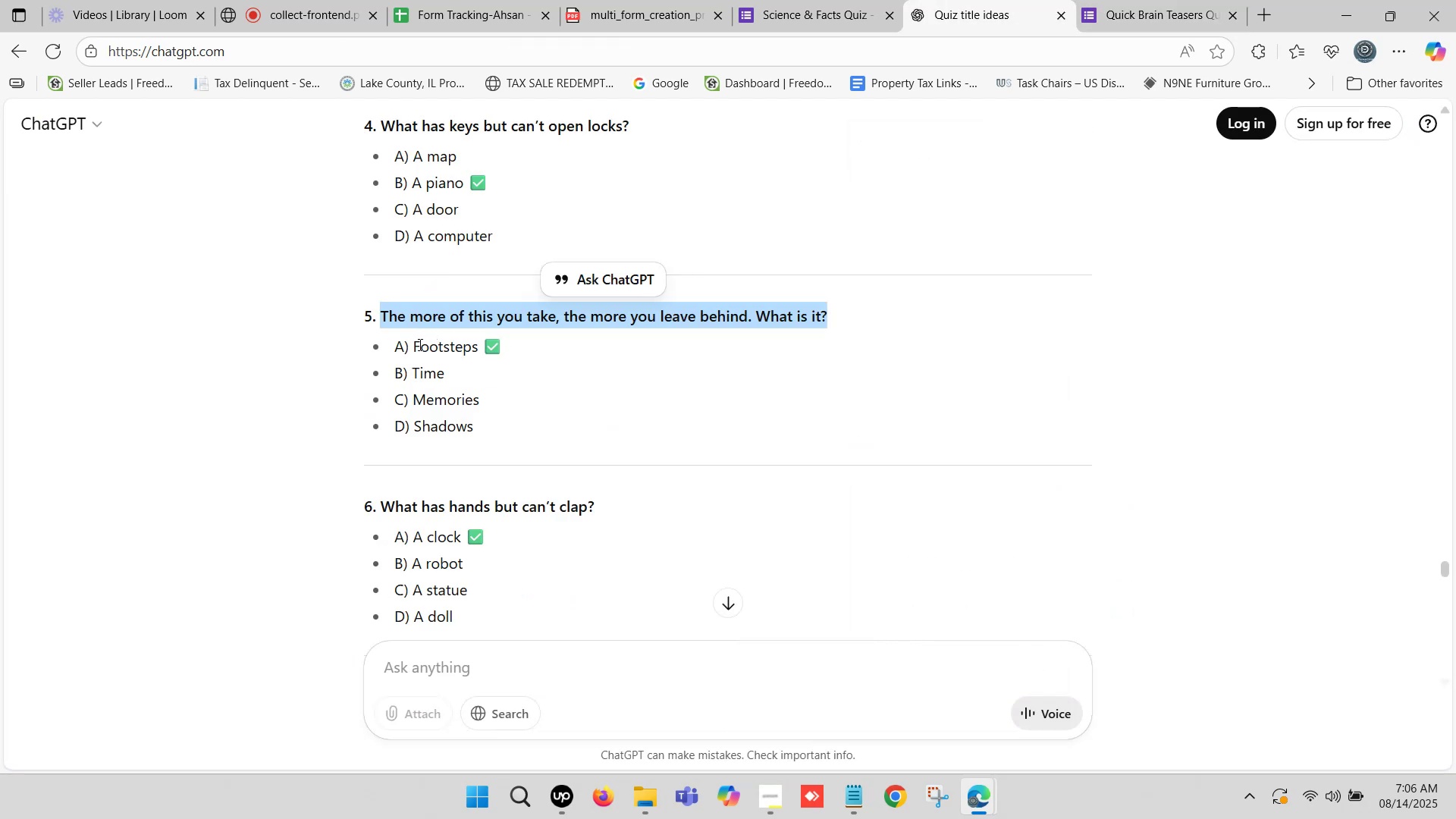 
left_click_drag(start_coordinate=[416, 343], to_coordinate=[478, 350])
 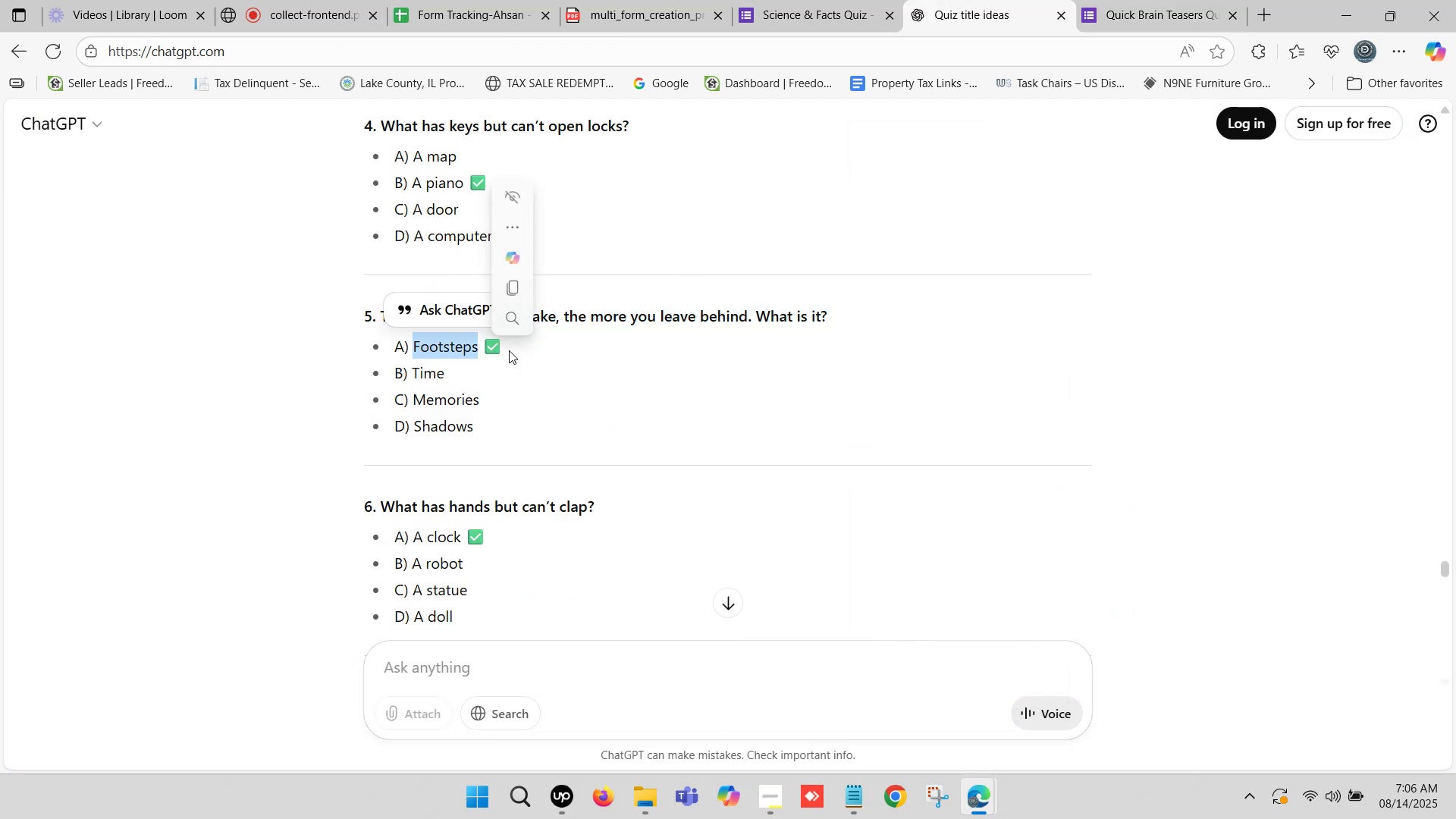 
key(Control+ControlLeft)
 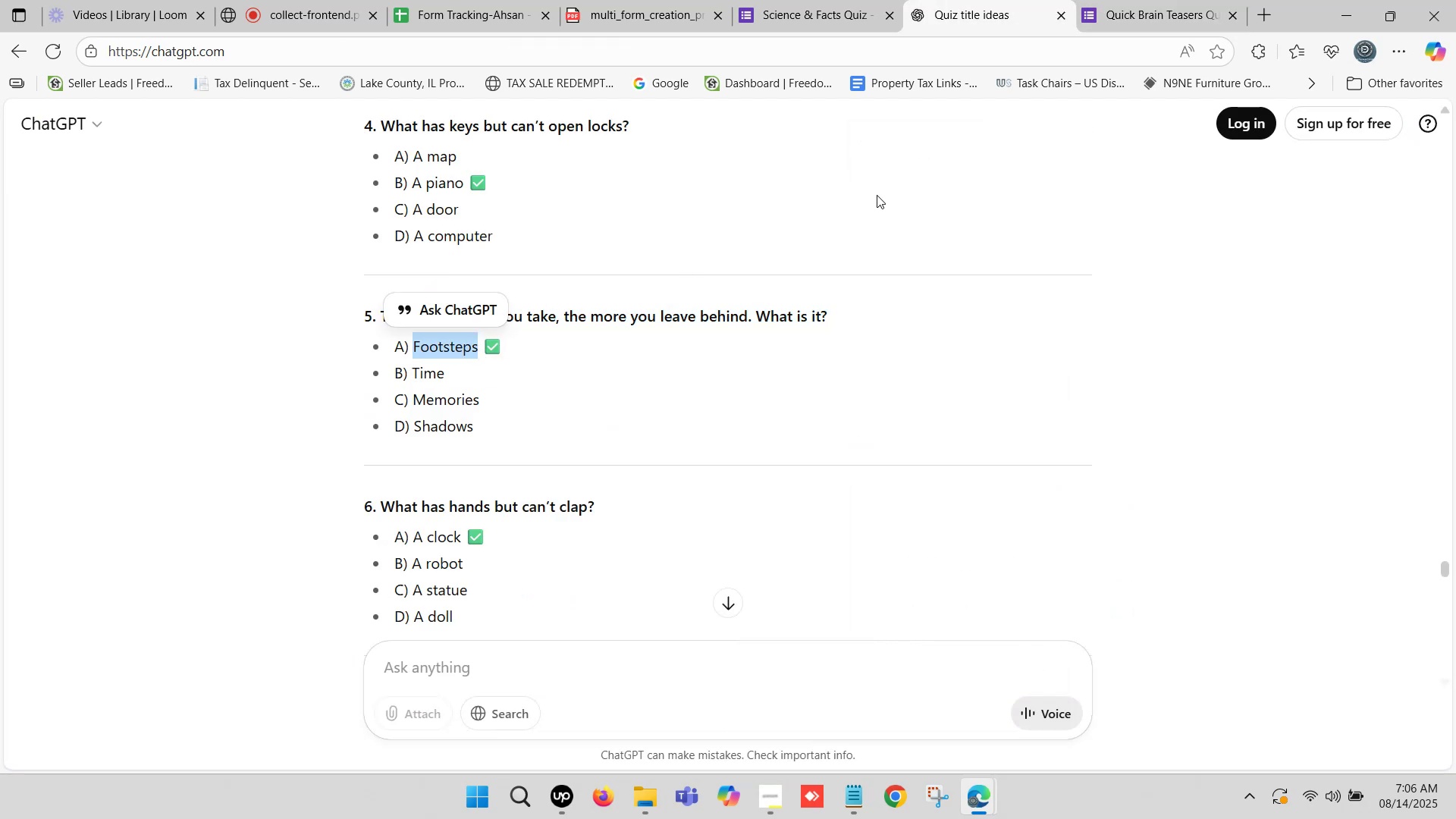 
key(Control+C)
 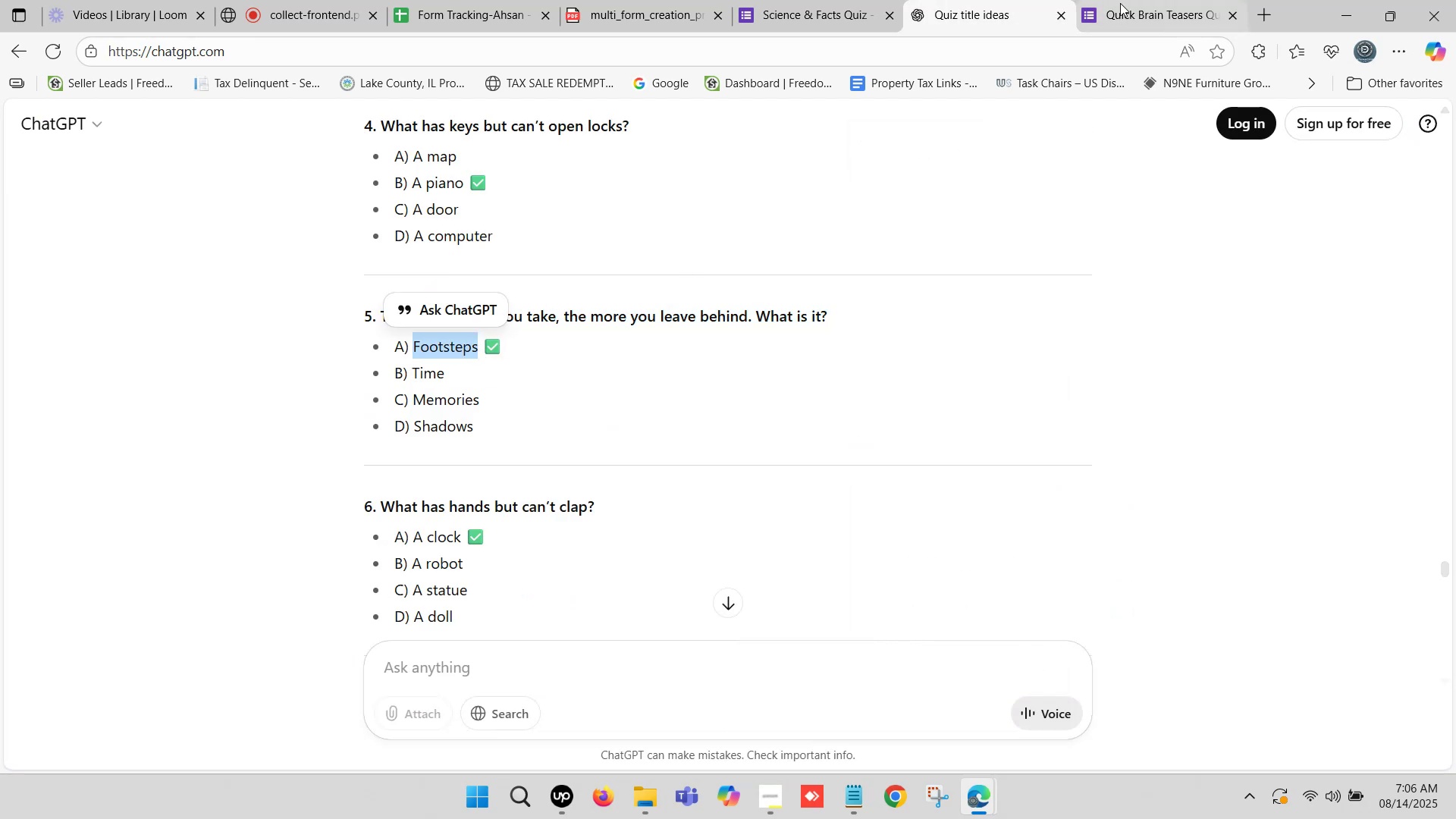 
left_click([1127, 0])
 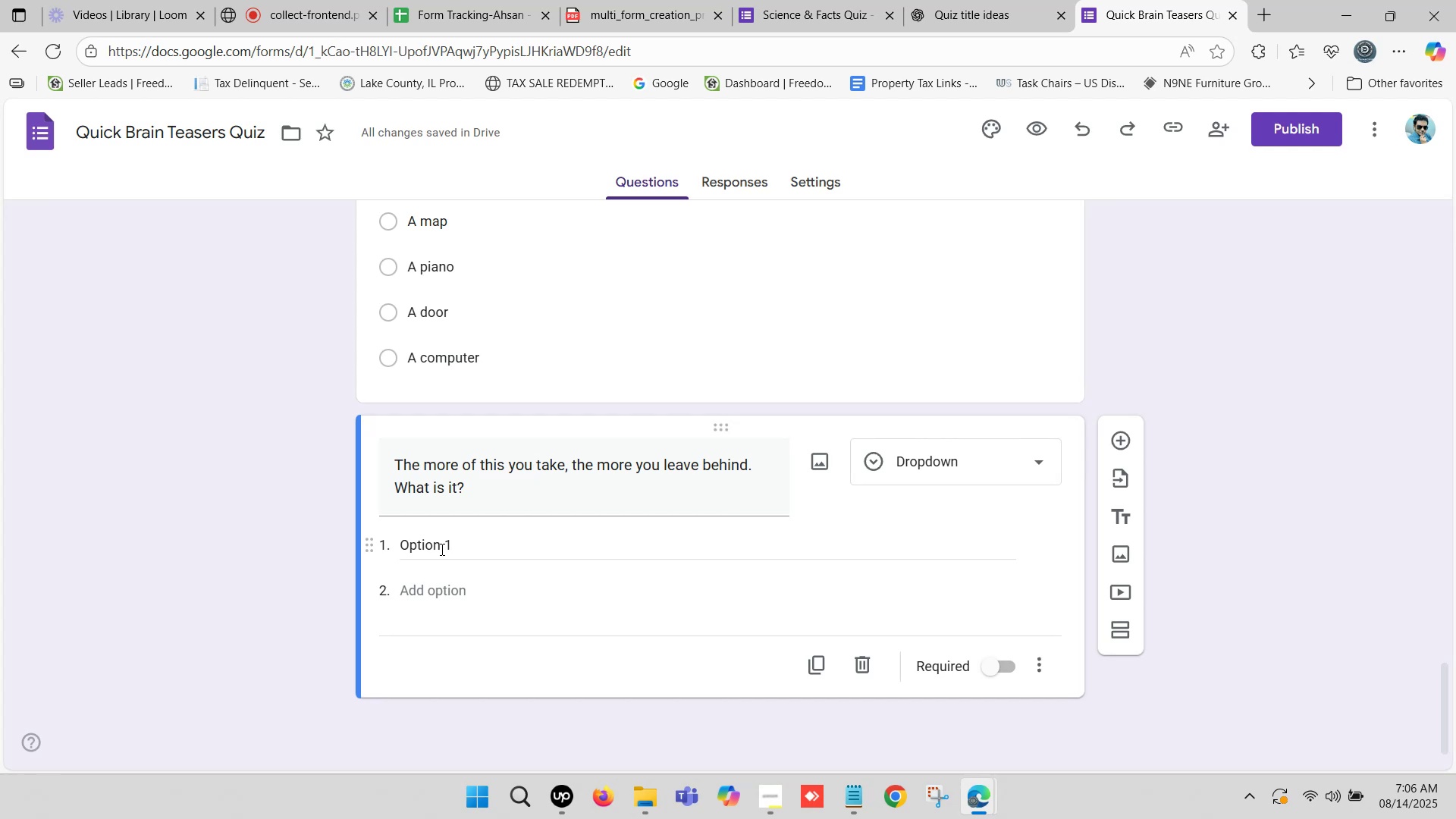 
left_click([440, 550])
 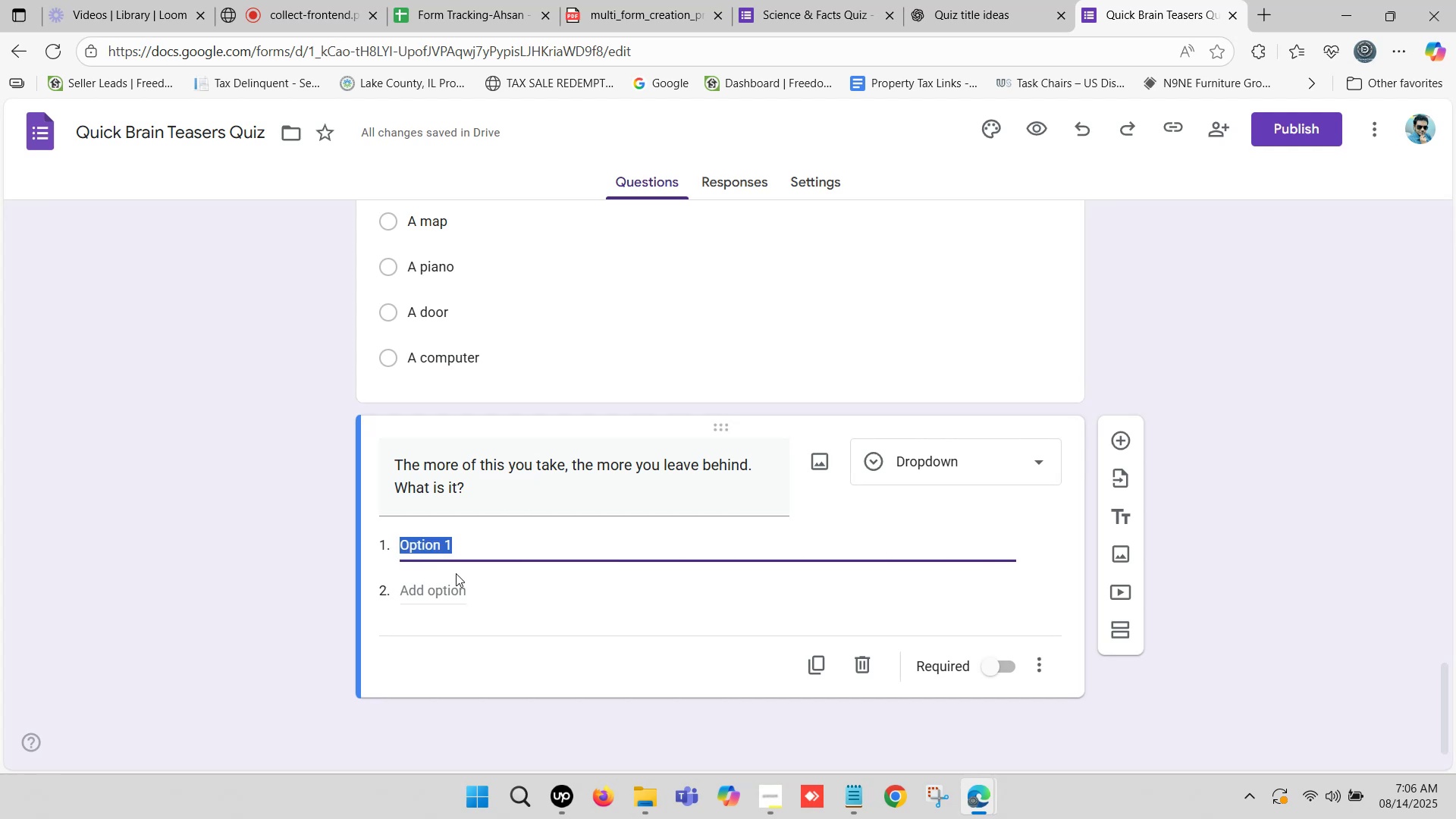 
key(Control+V)
 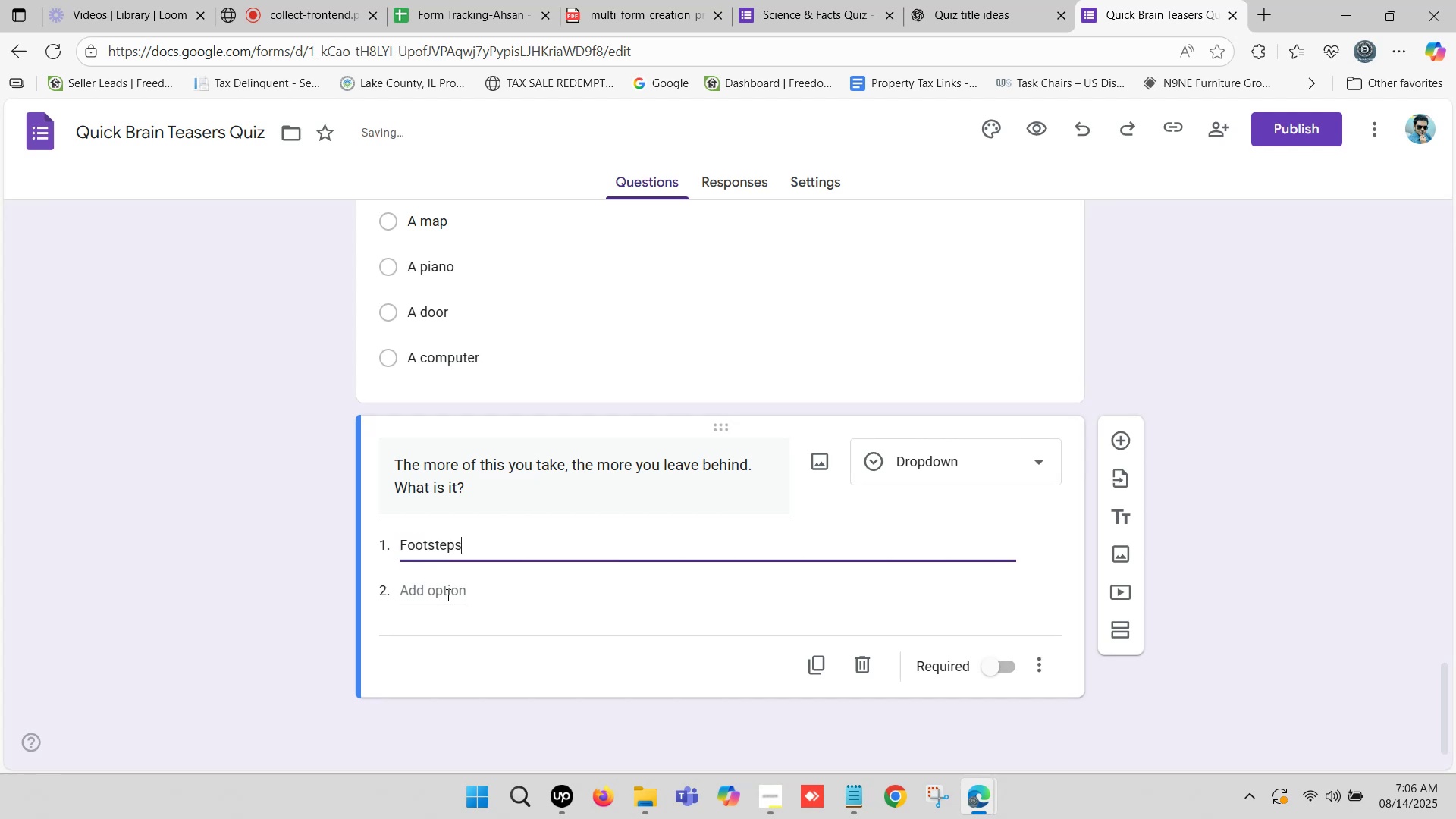 
left_click([447, 595])
 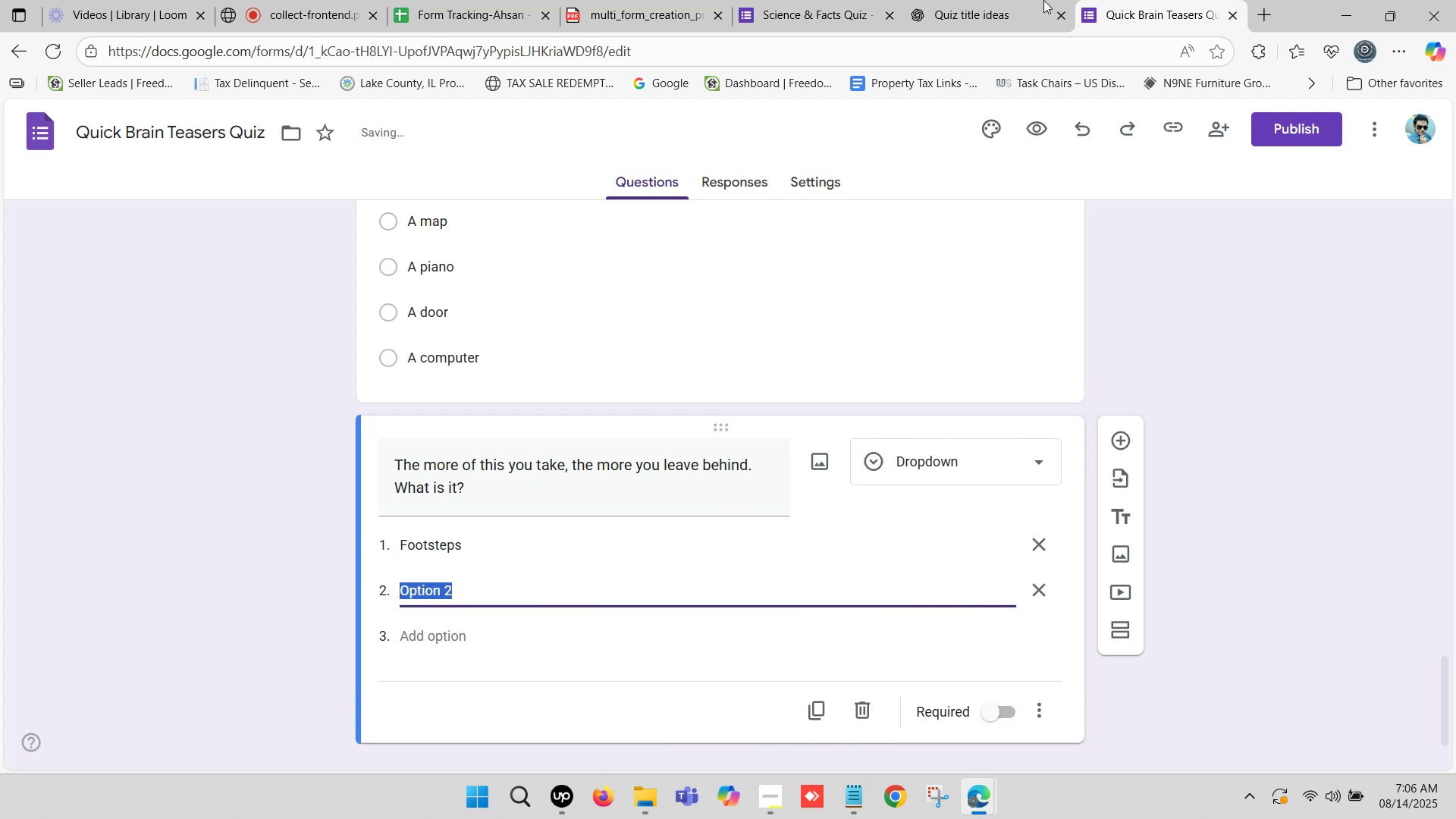 
left_click([1043, 0])
 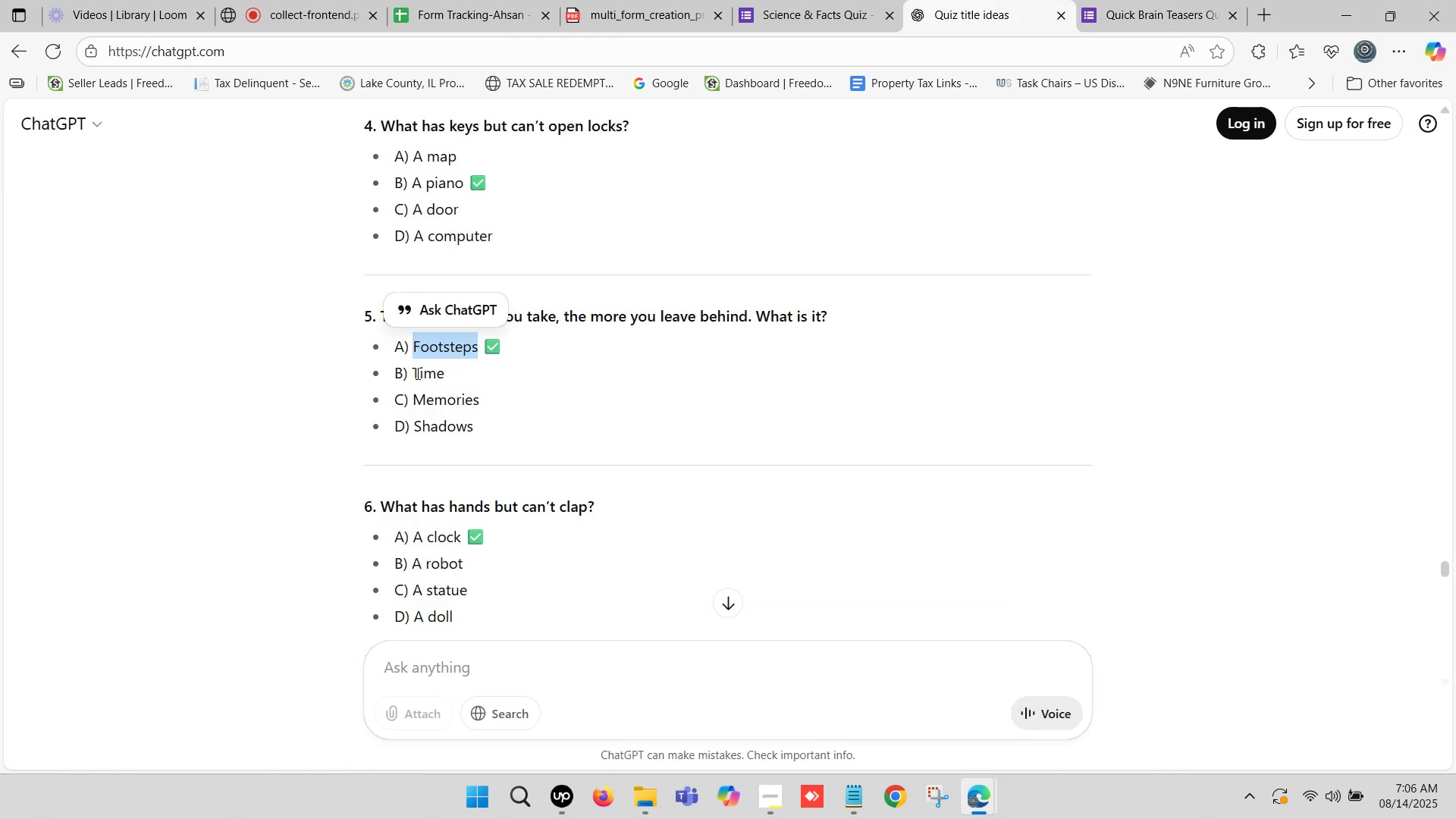 
left_click_drag(start_coordinate=[413, 374], to_coordinate=[445, 379])
 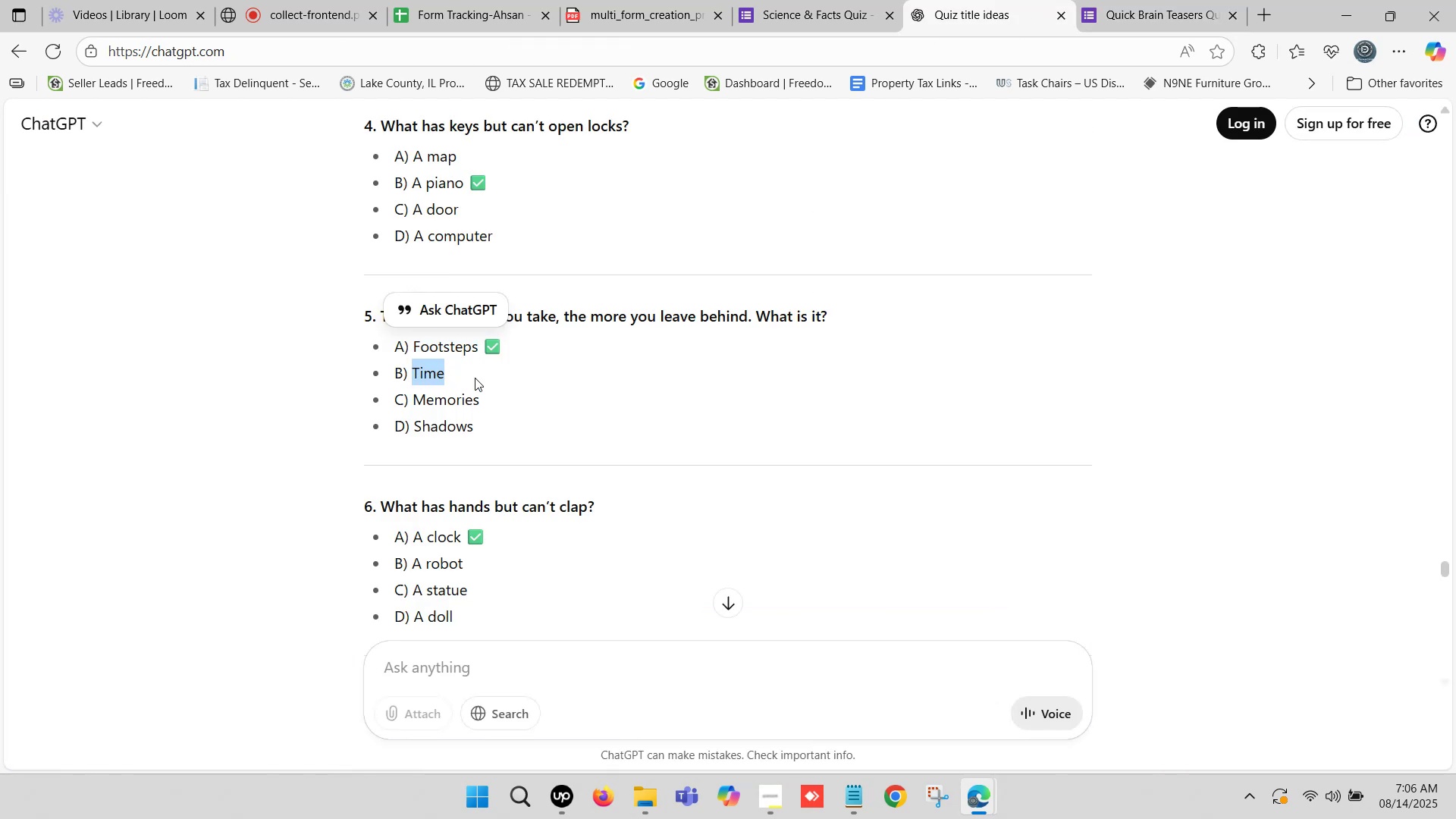 
key(Control+C)
 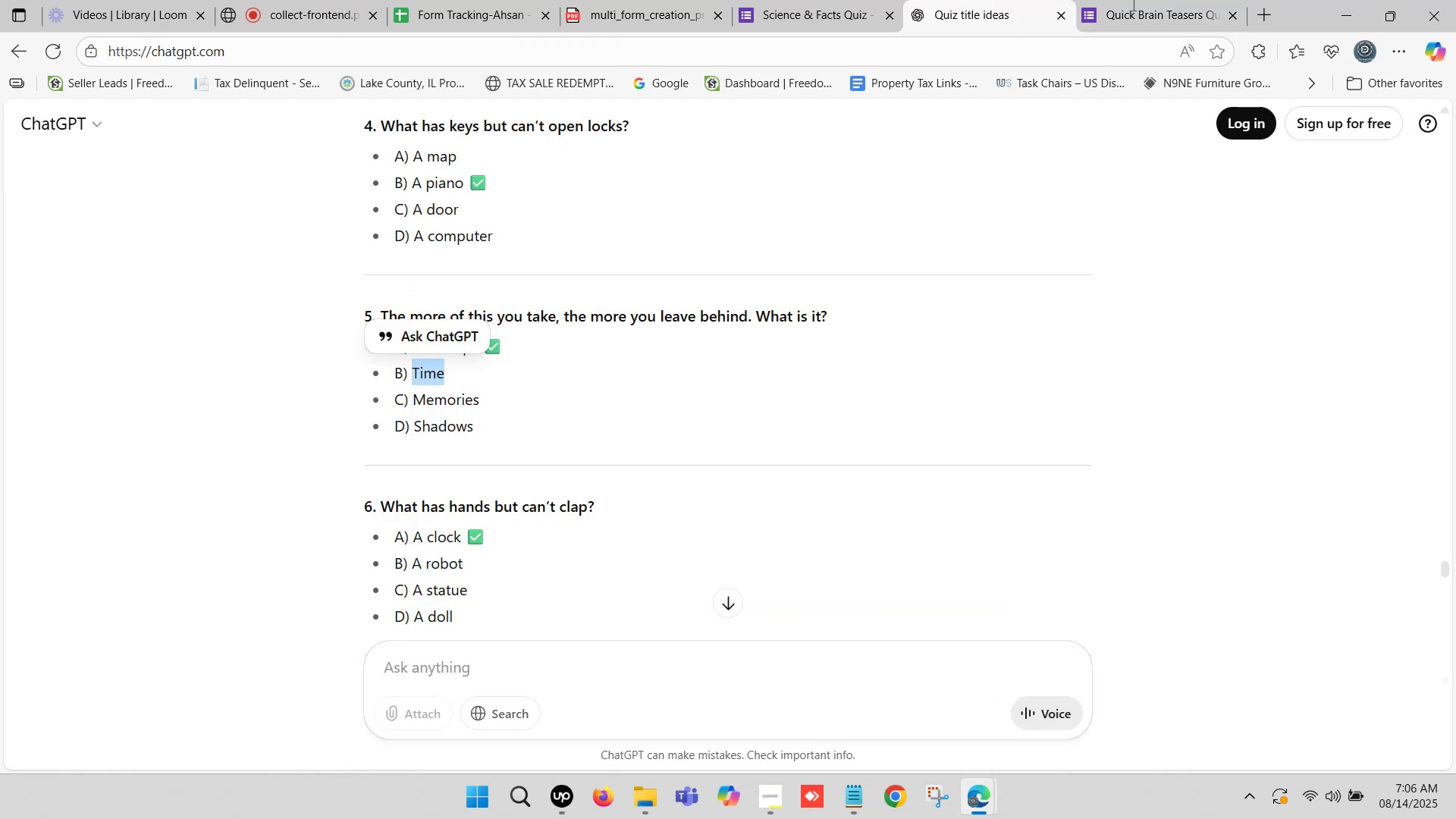 
left_click([1133, 2])
 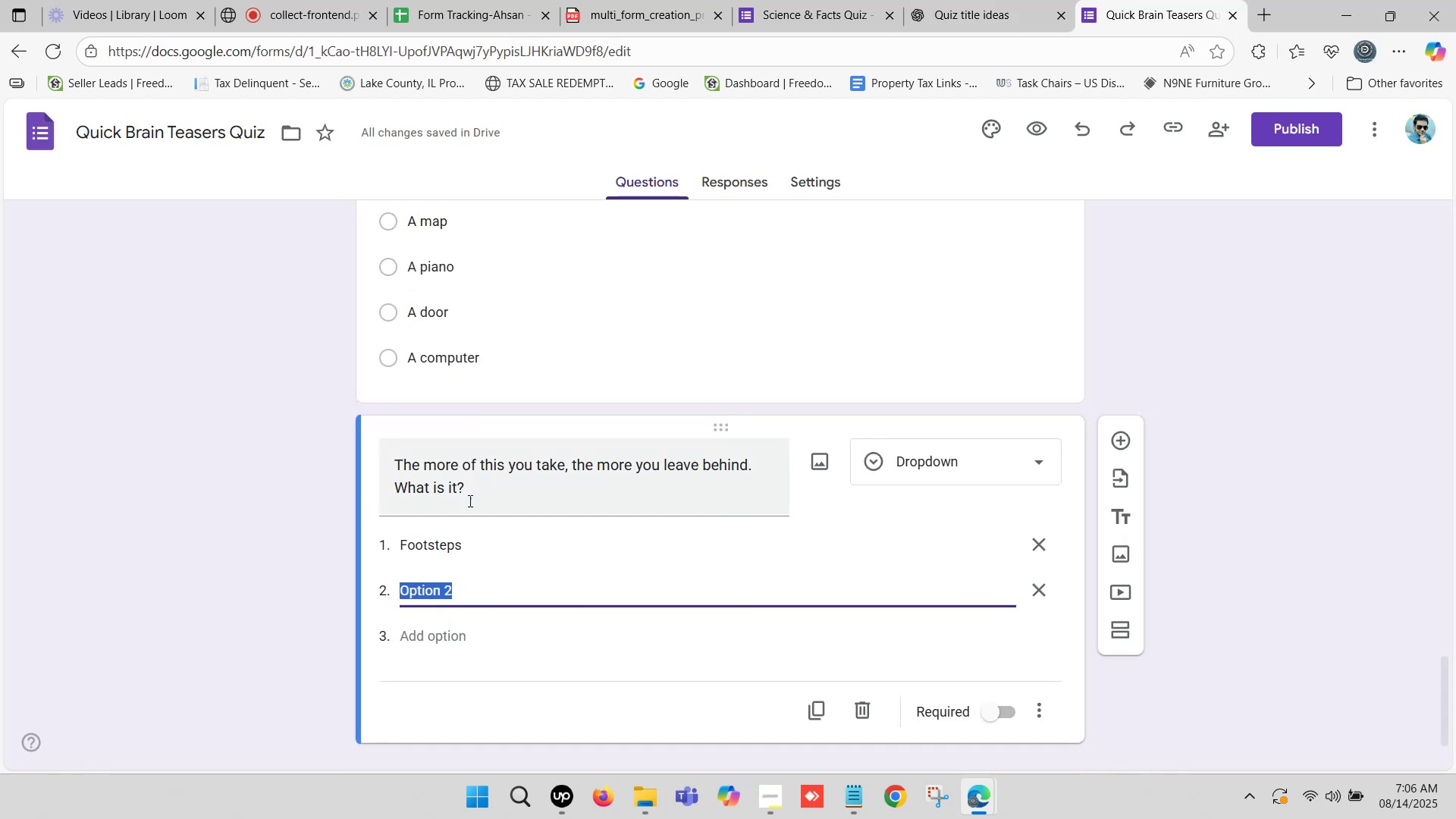 
key(Control+V)
 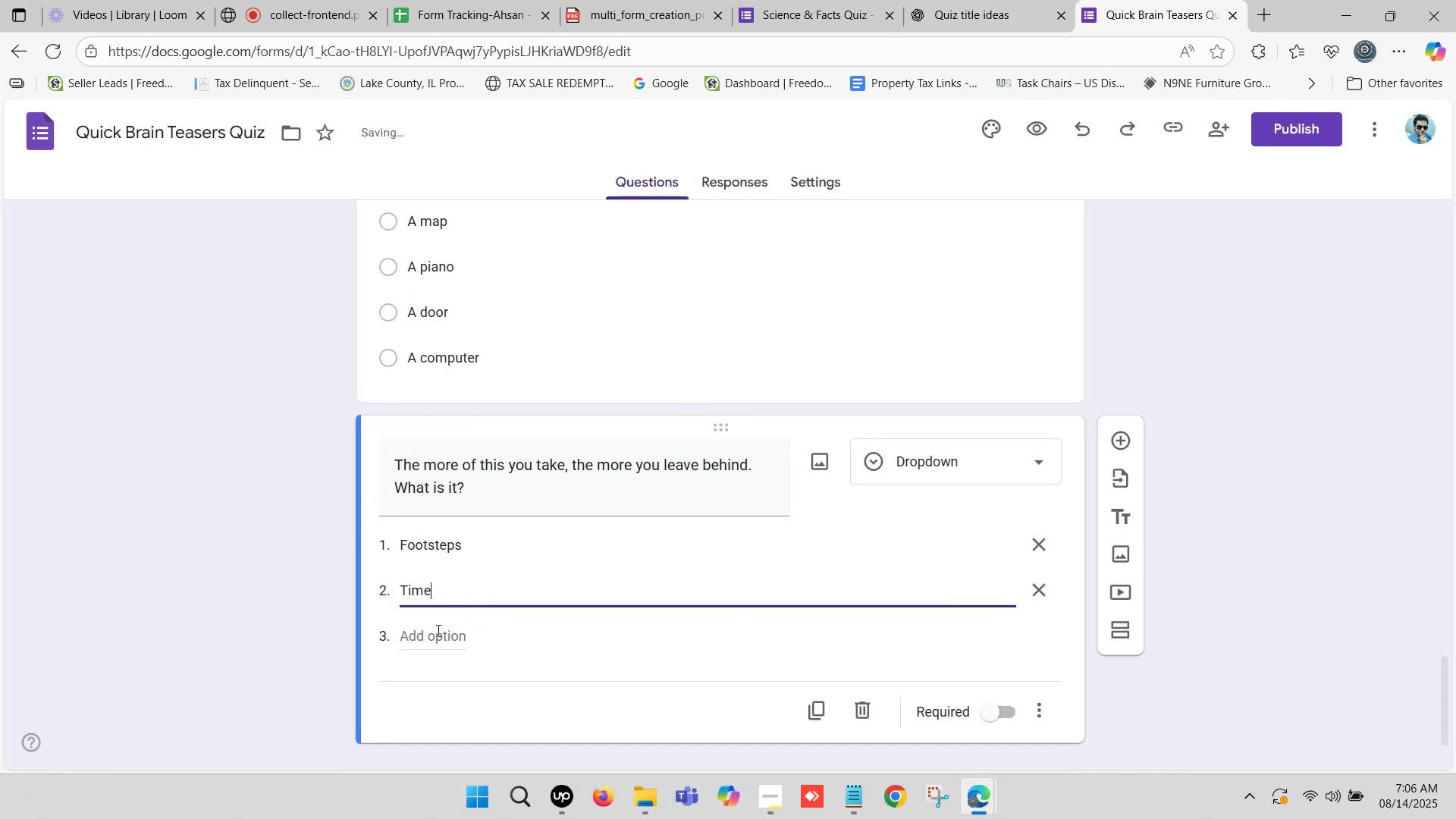 
left_click([437, 630])
 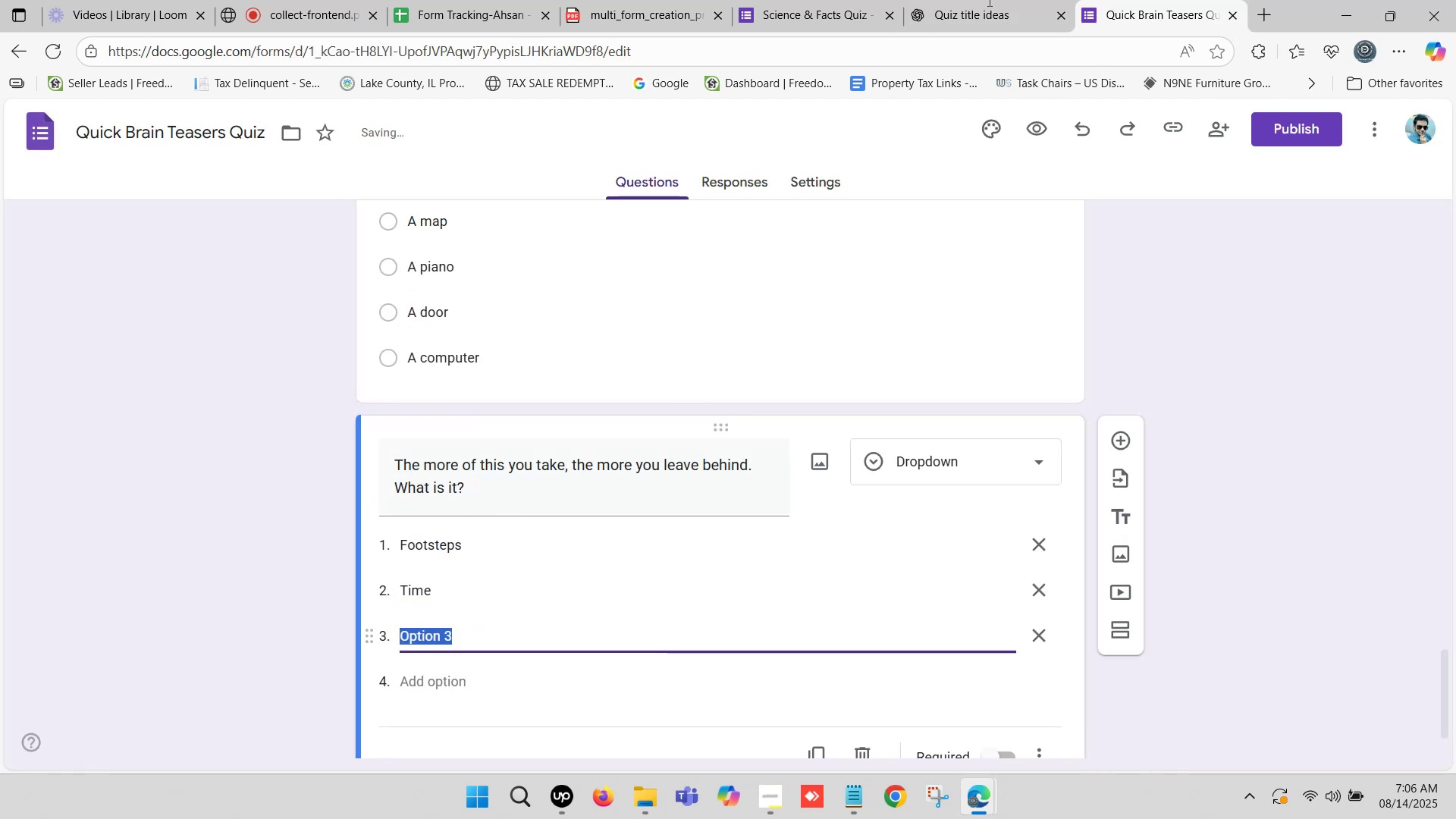 
left_click([990, 0])
 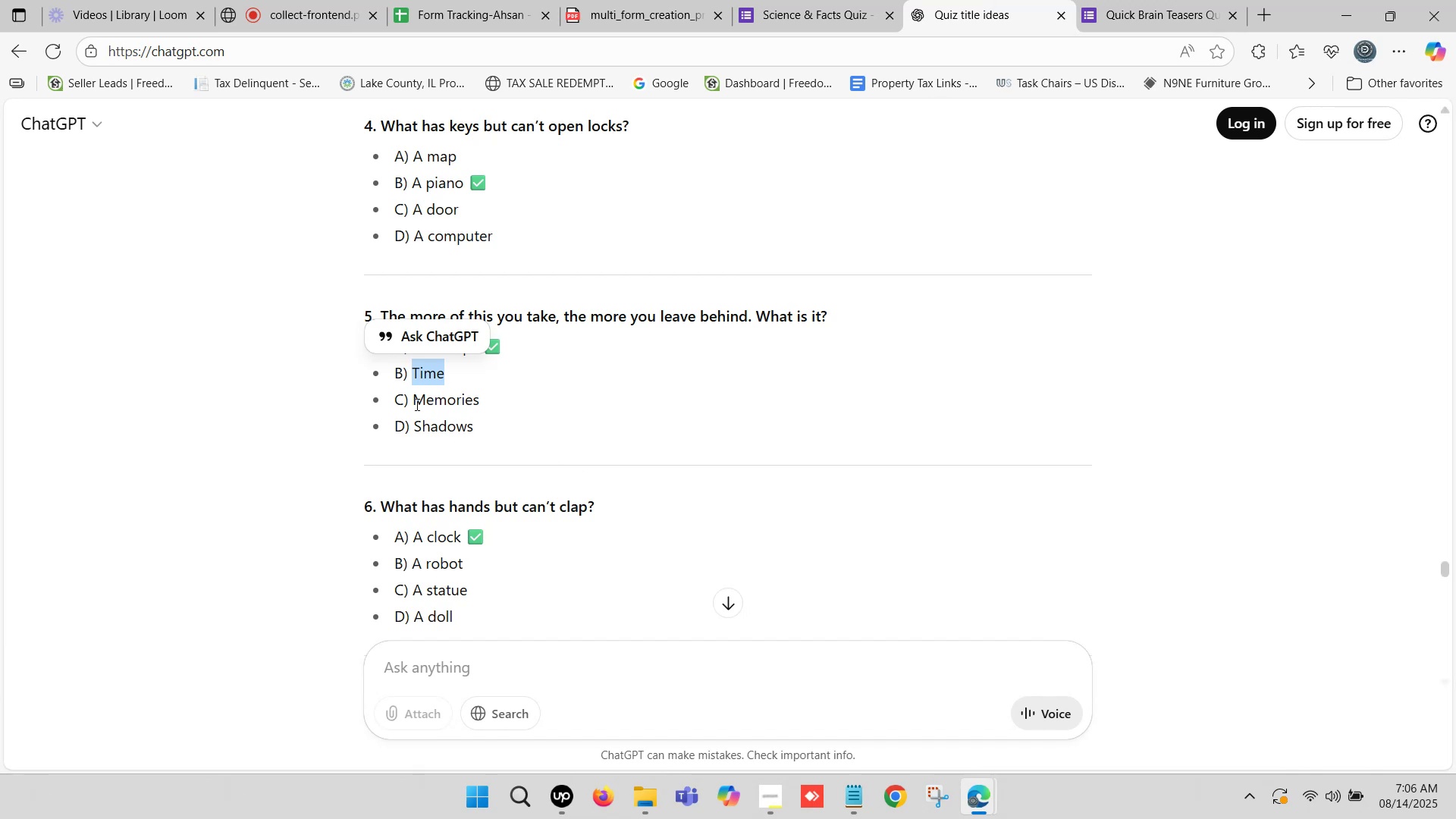 
left_click_drag(start_coordinate=[415, 404], to_coordinate=[476, 405])
 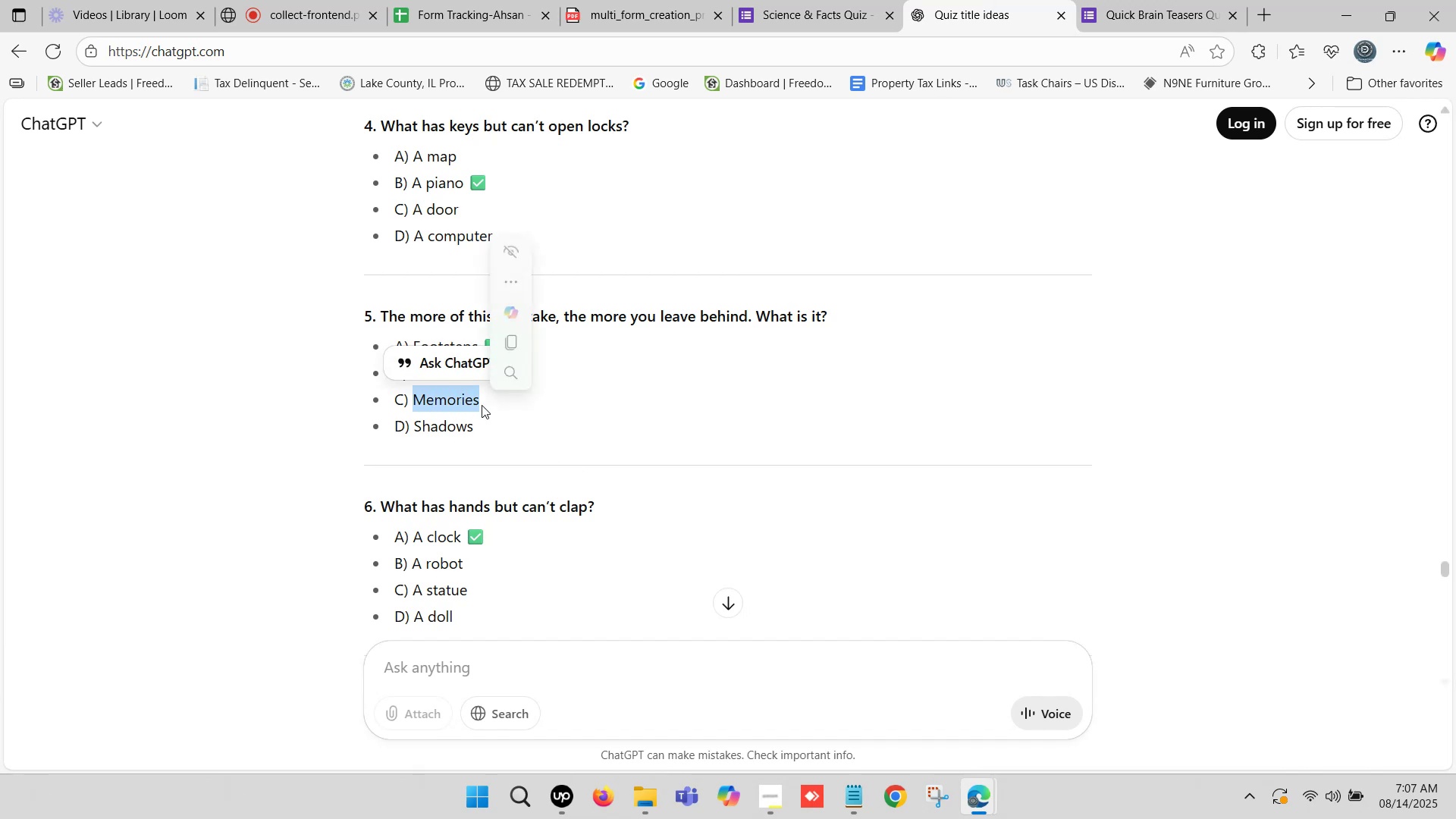 
key(Control+ControlLeft)
 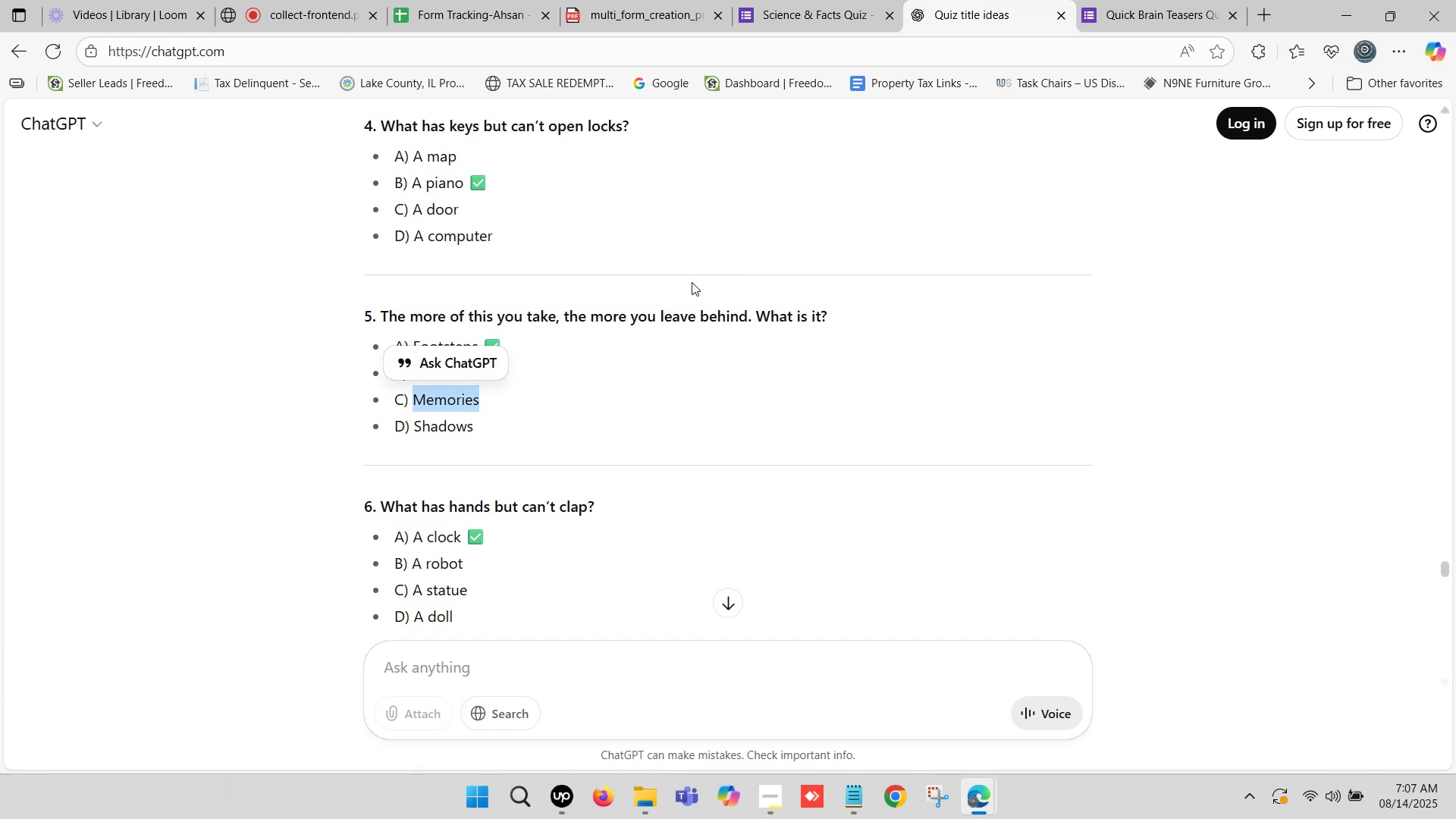 
key(Control+C)
 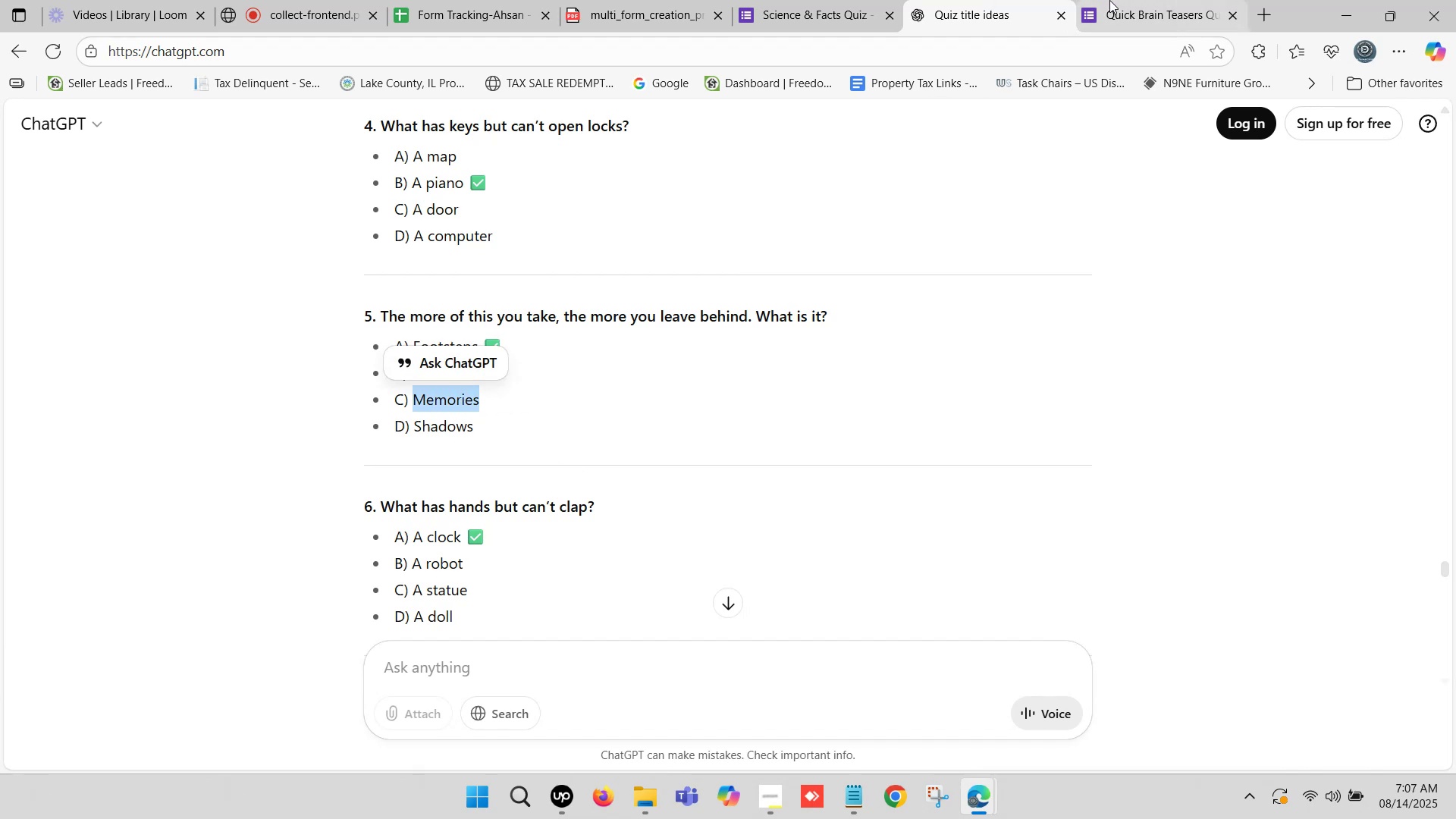 
left_click([1113, 0])
 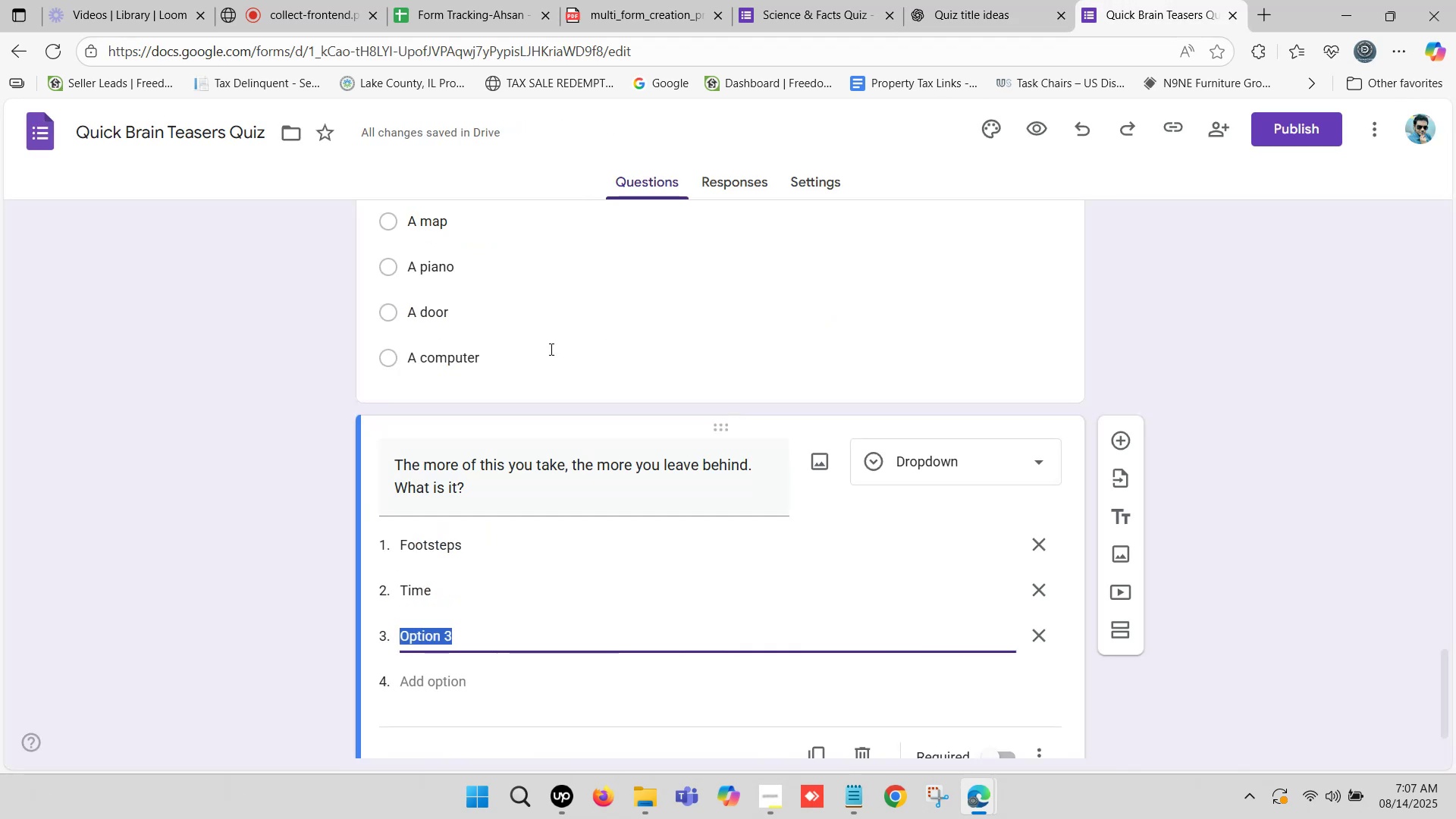 
scroll: coordinate [534, 406], scroll_direction: down, amount: 1.0
 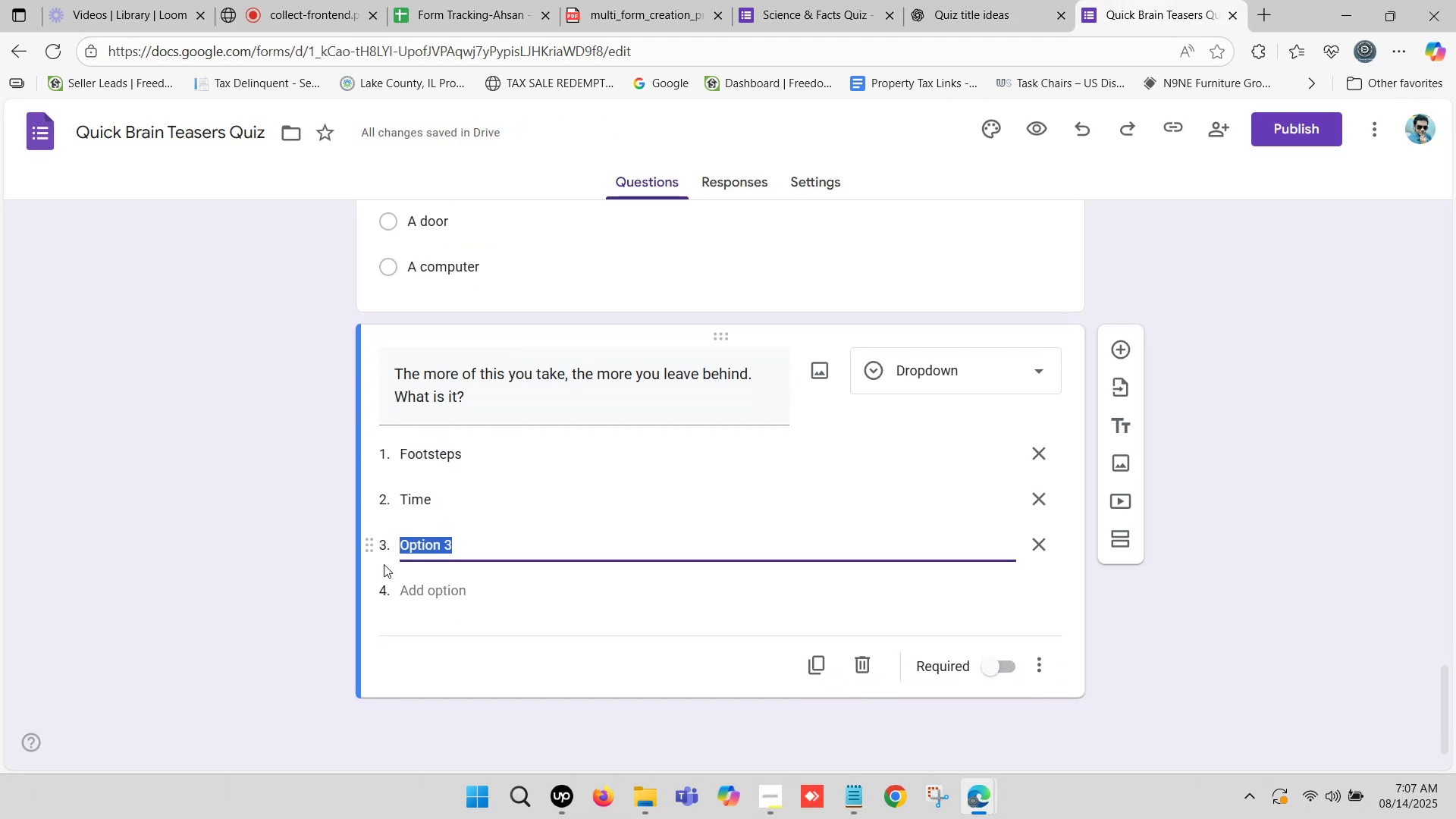 
key(Control+ControlLeft)
 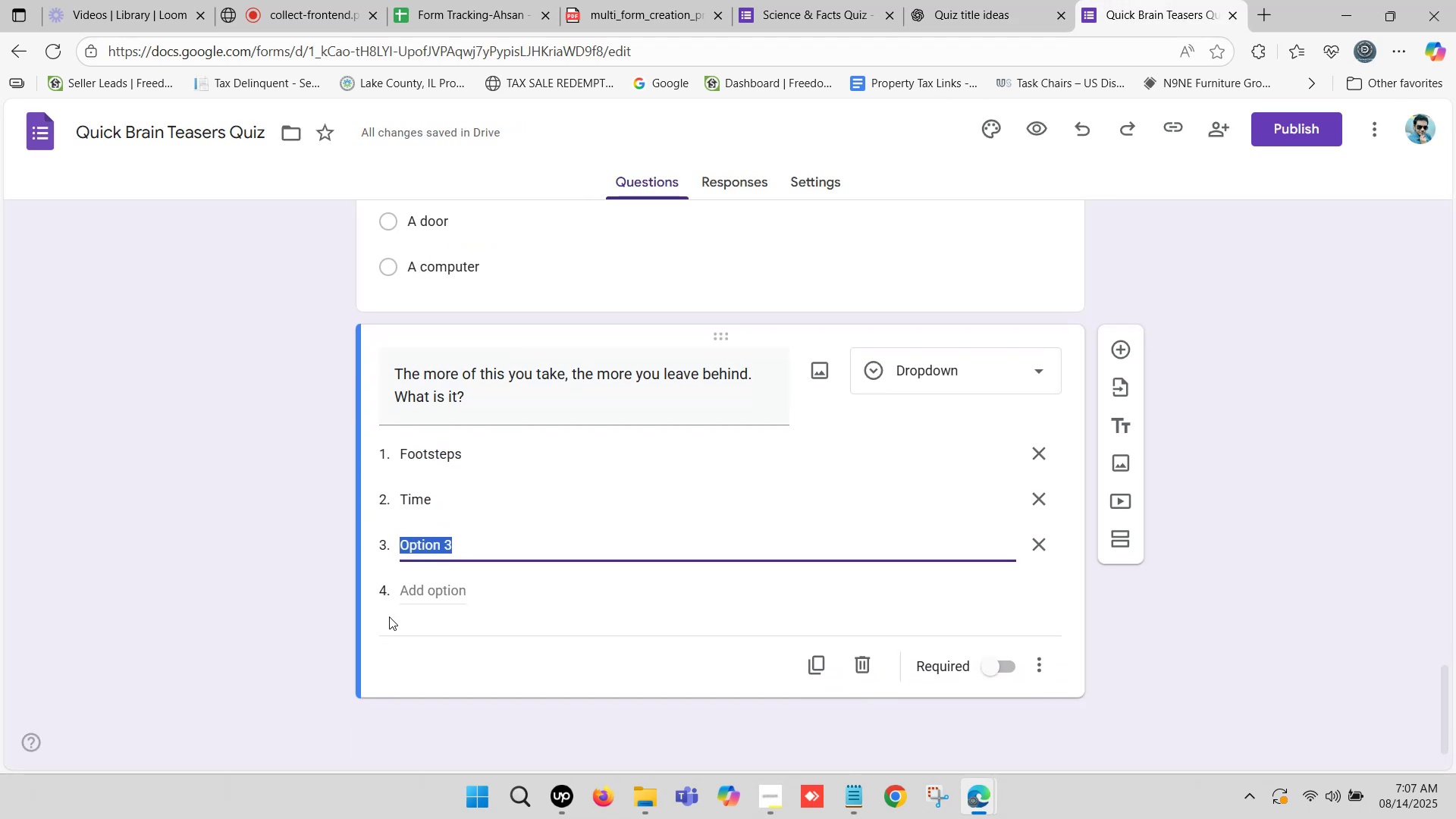 
key(Control+V)
 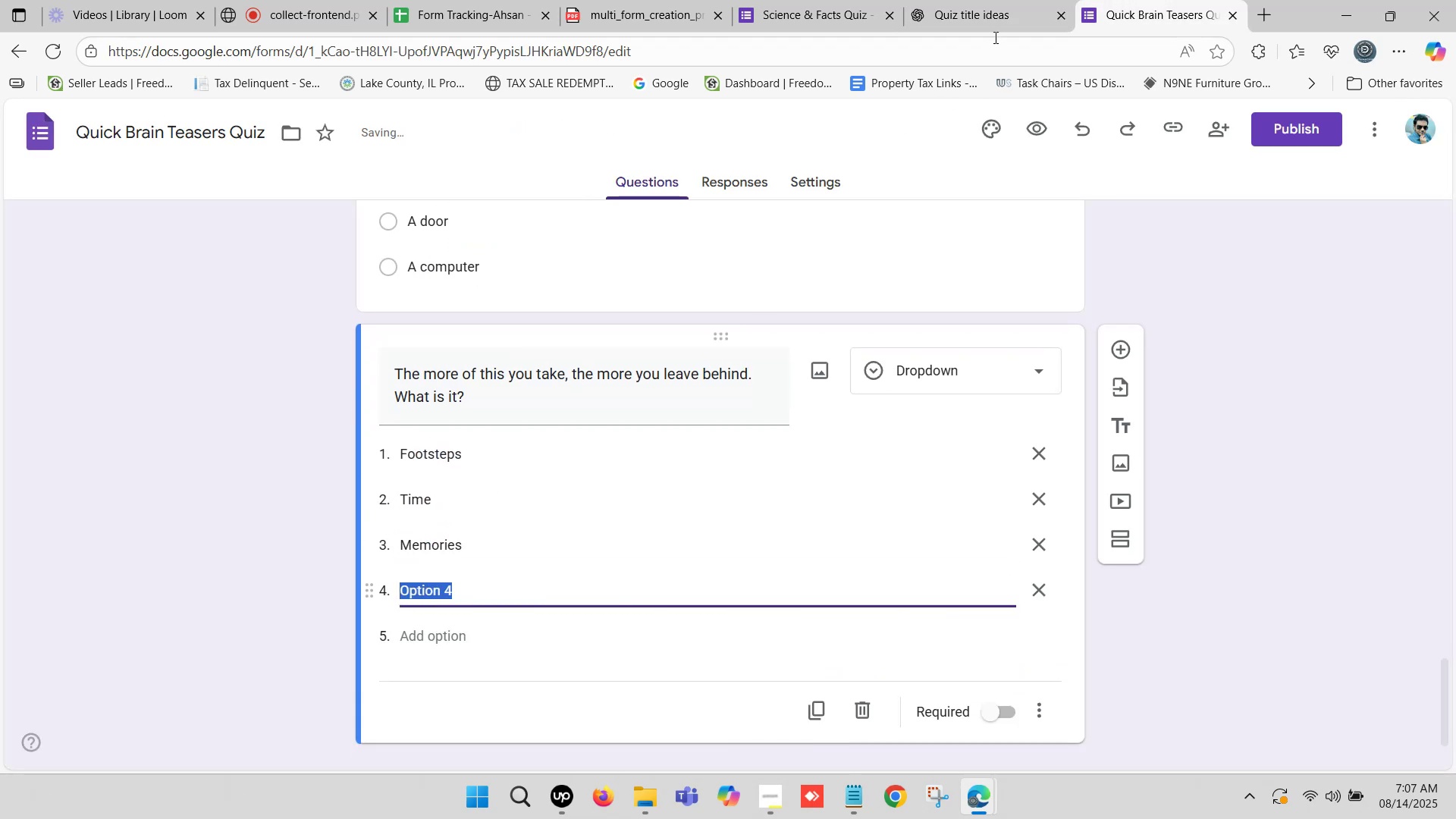 
left_click([991, 20])
 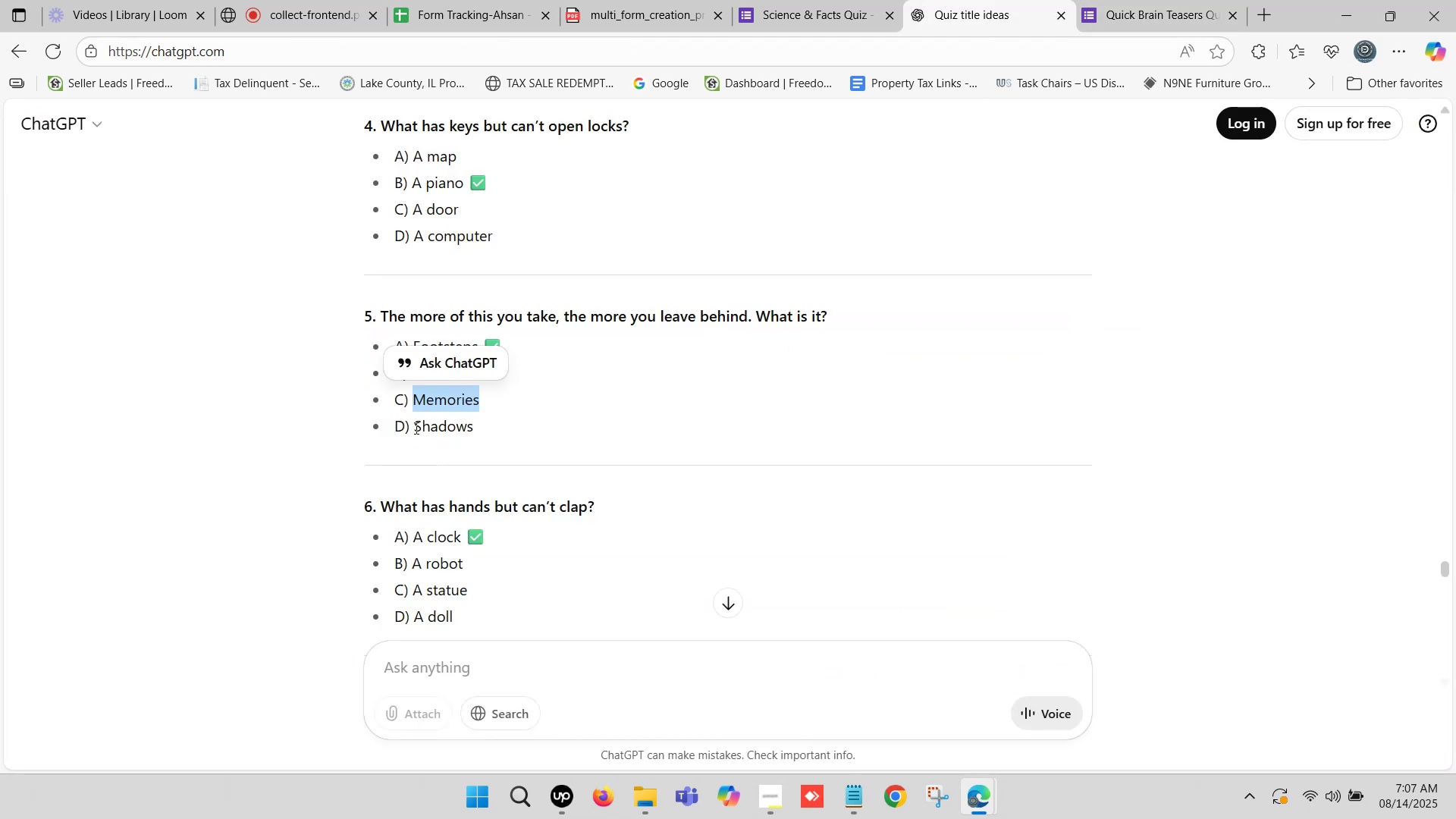 
left_click_drag(start_coordinate=[415, 423], to_coordinate=[472, 434])
 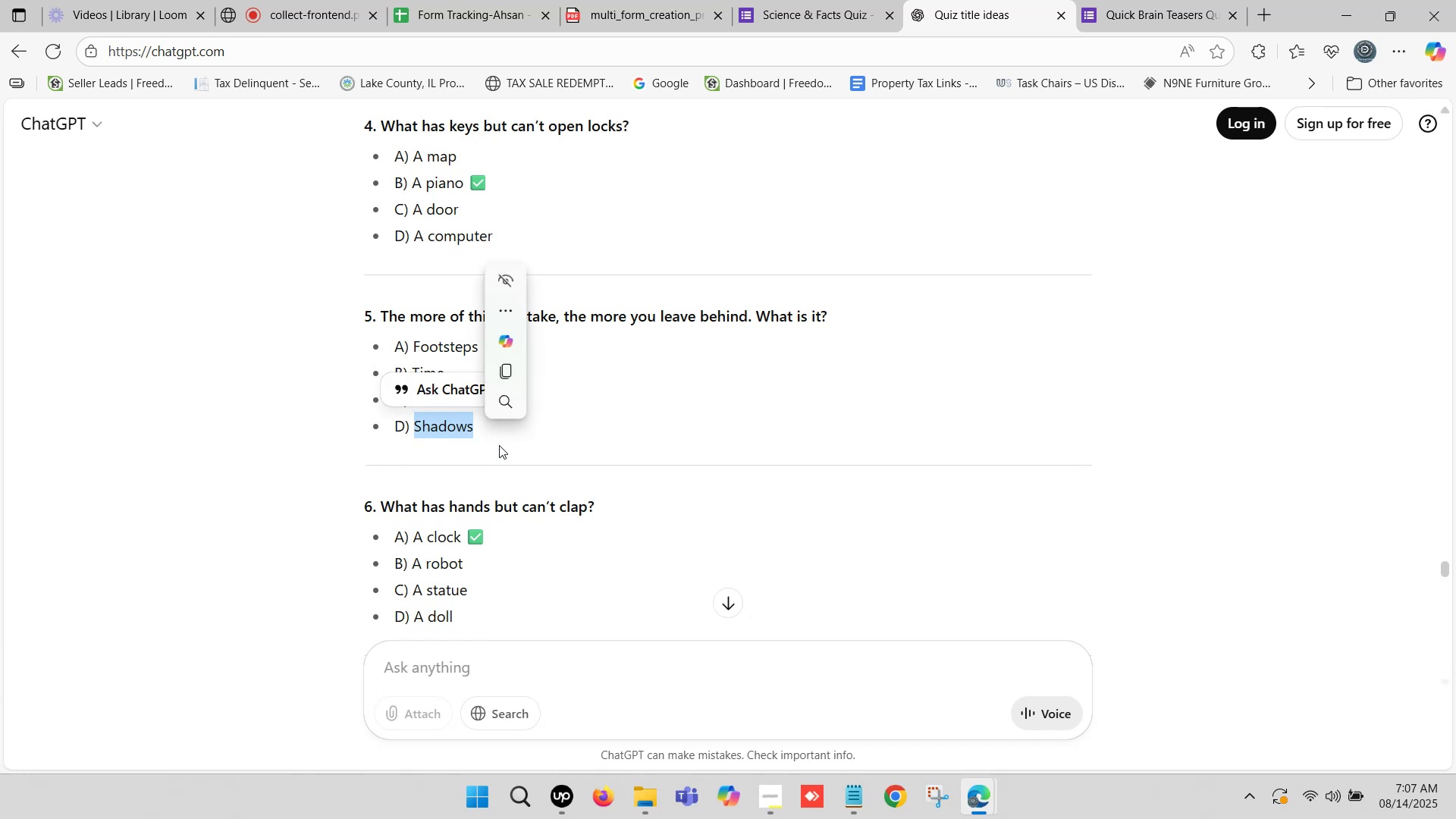 
key(Control+C)
 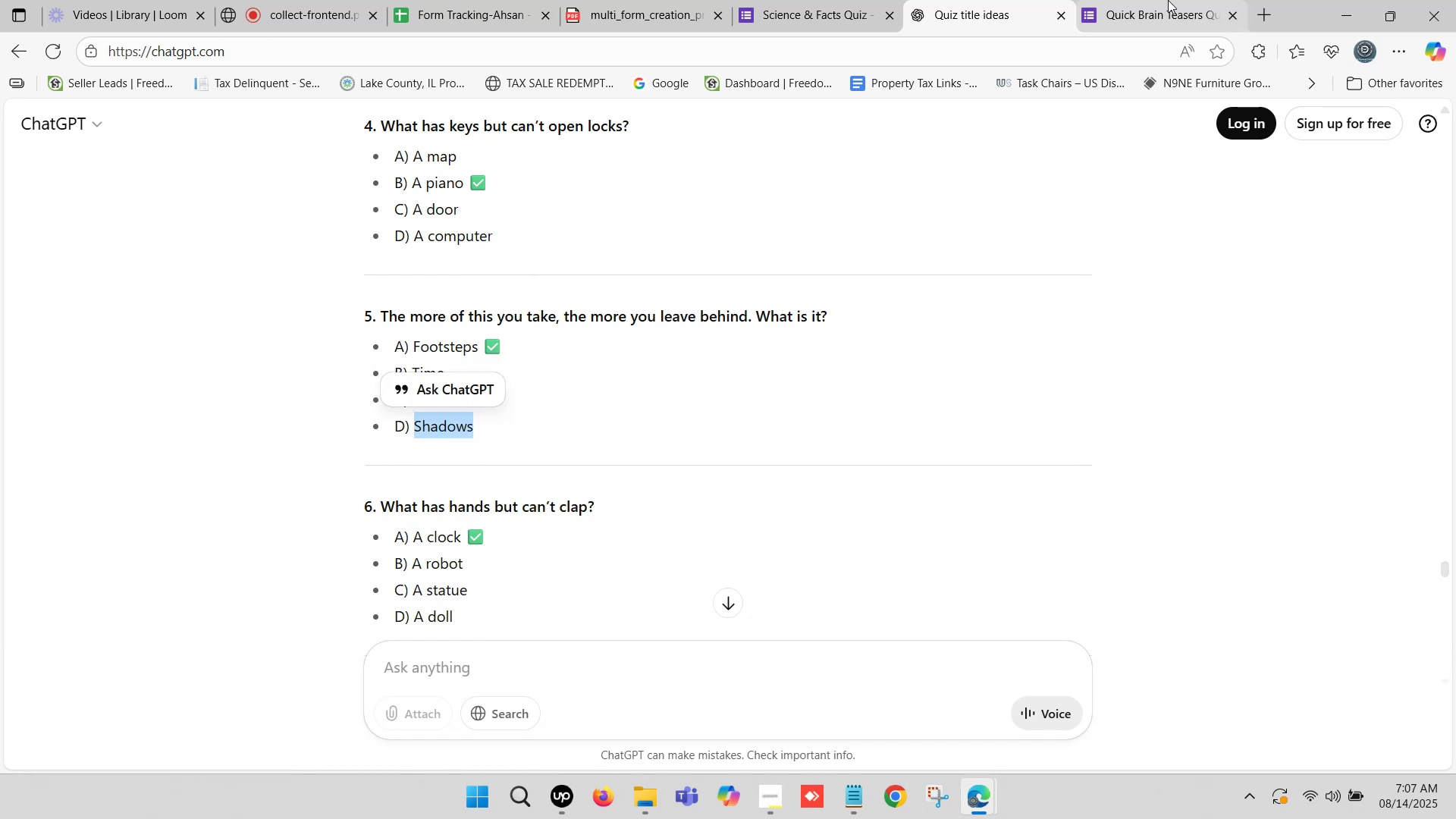 
left_click([1168, 0])
 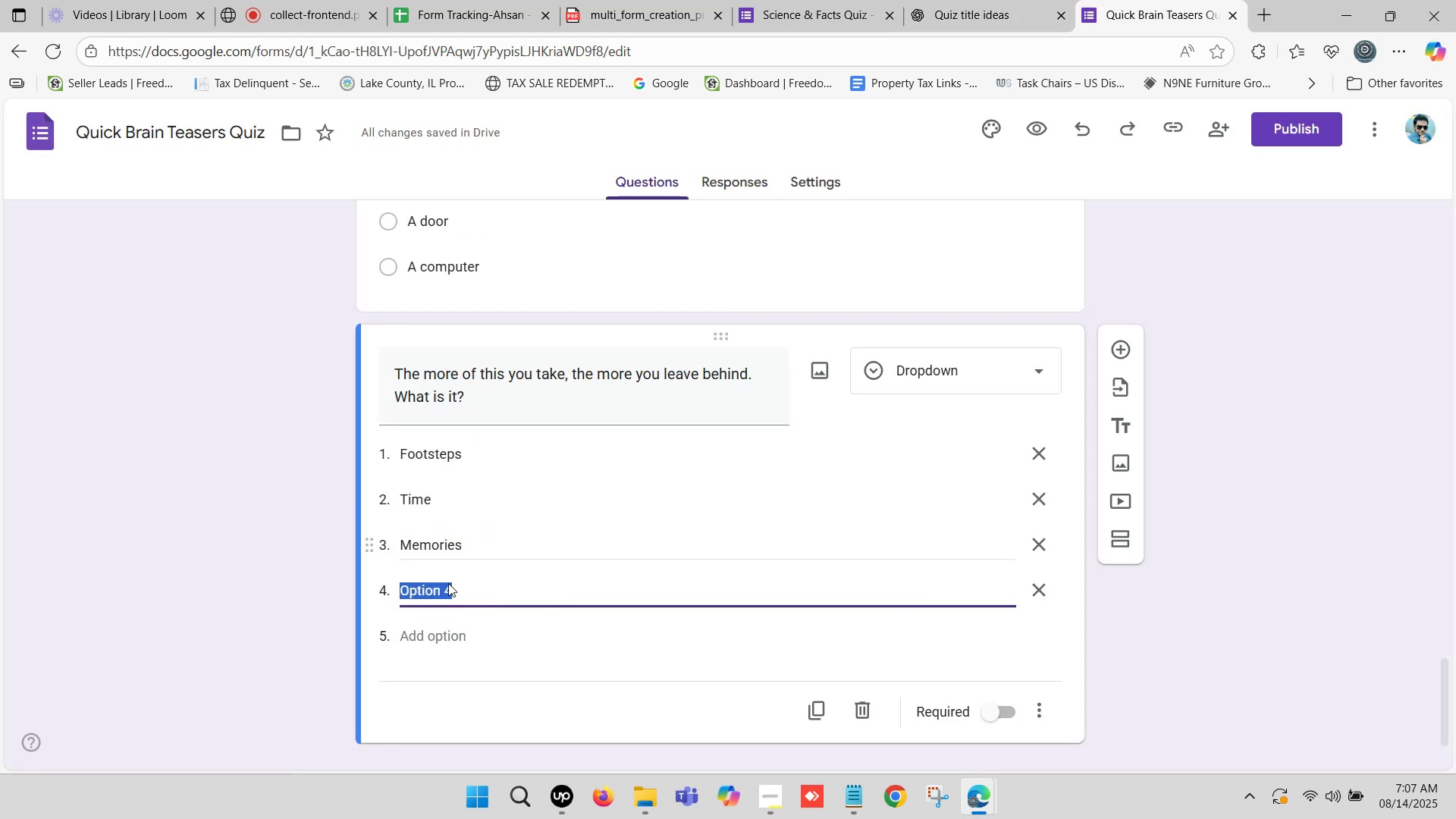 
key(Control+ControlLeft)
 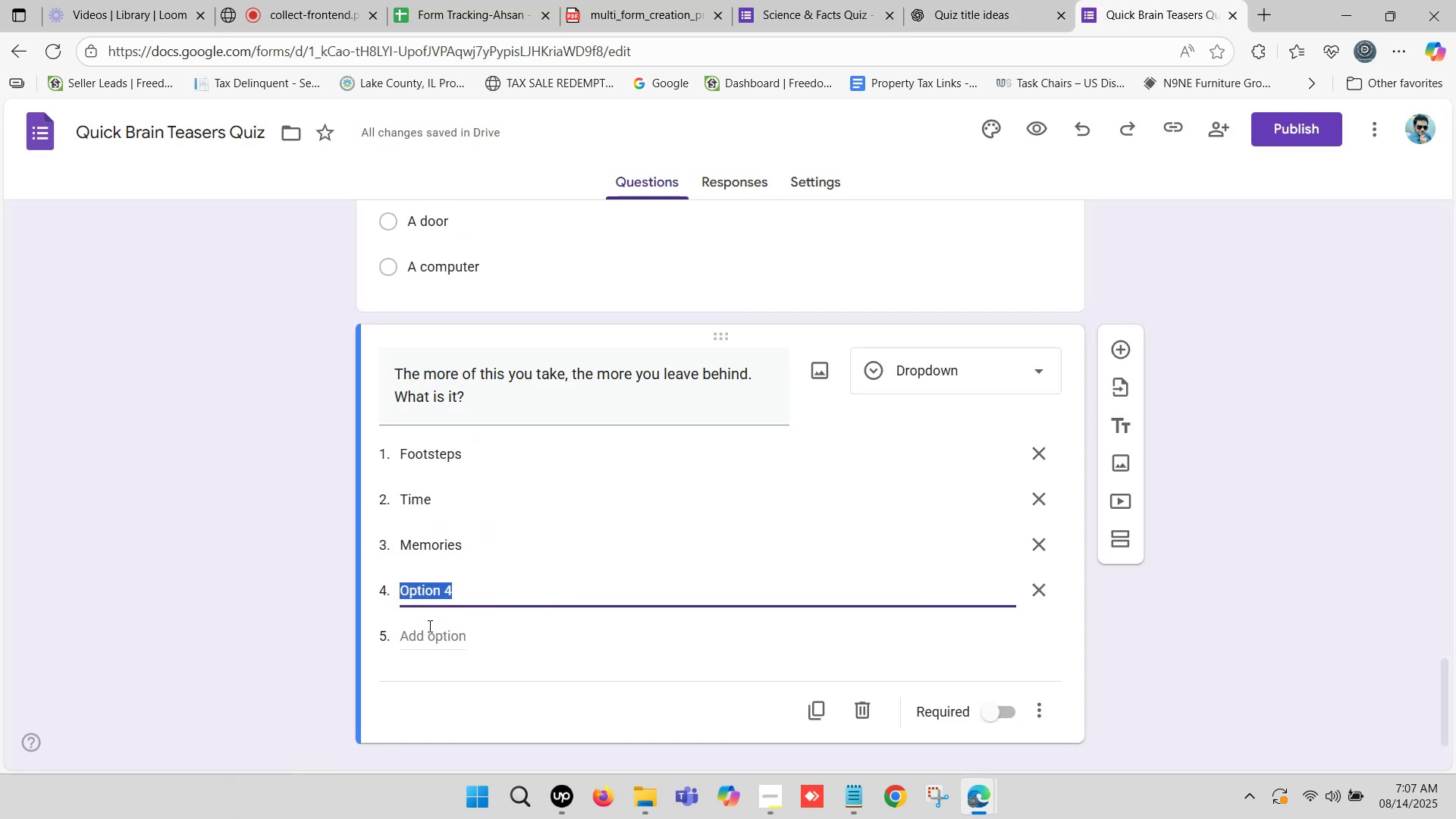 
key(Control+V)
 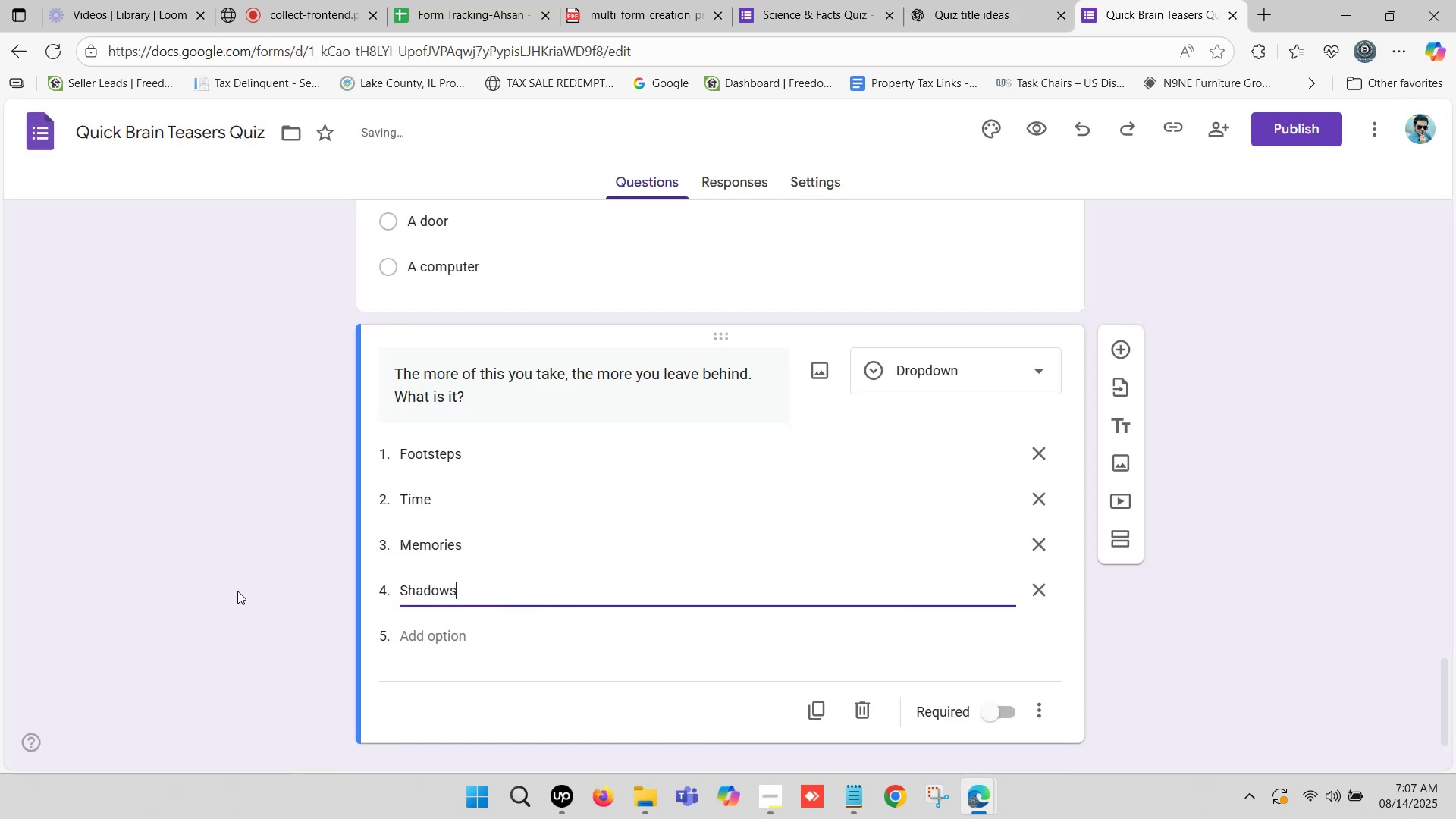 
left_click([237, 591])
 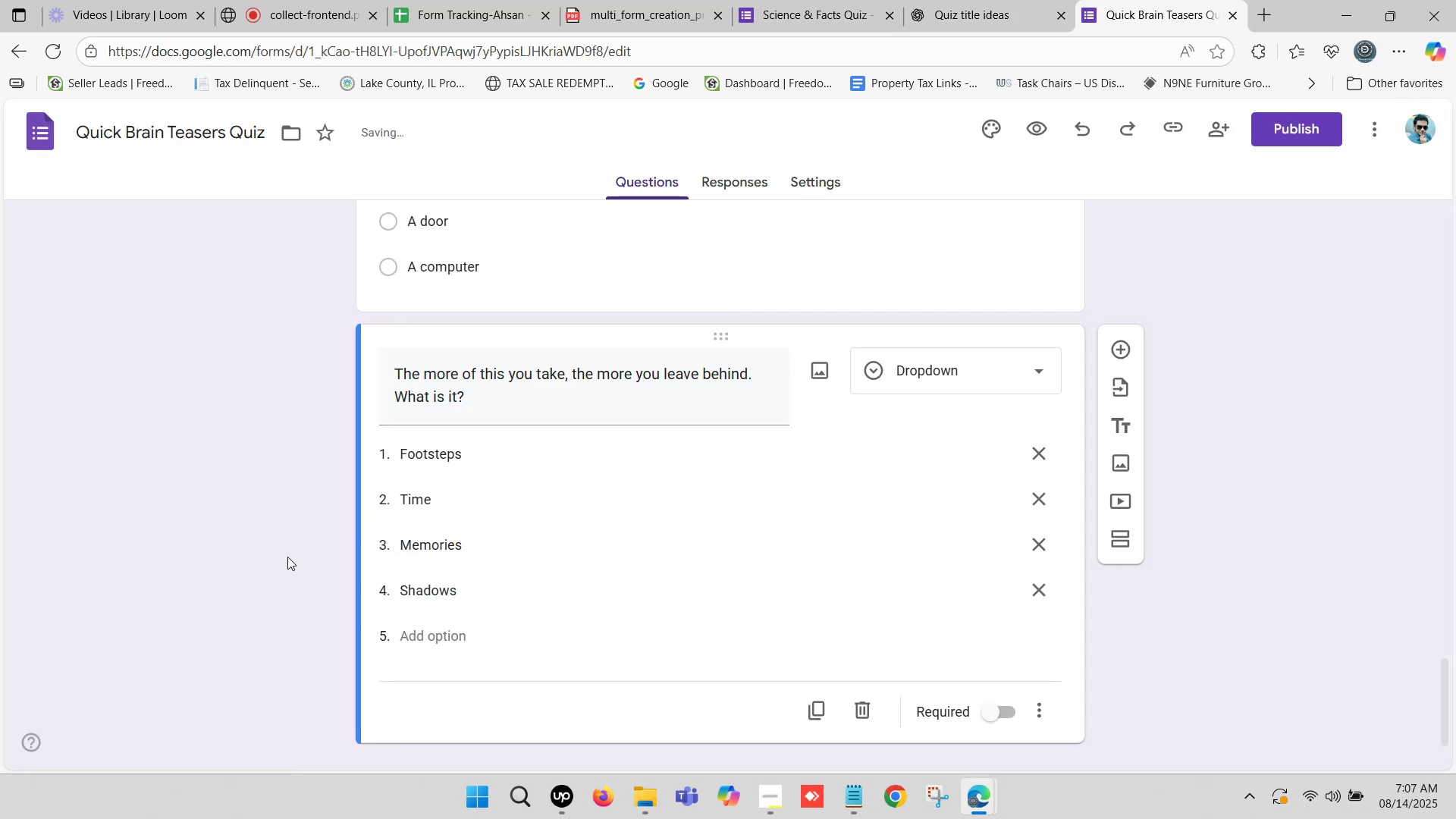 
scroll: coordinate [289, 557], scroll_direction: down, amount: 2.0
 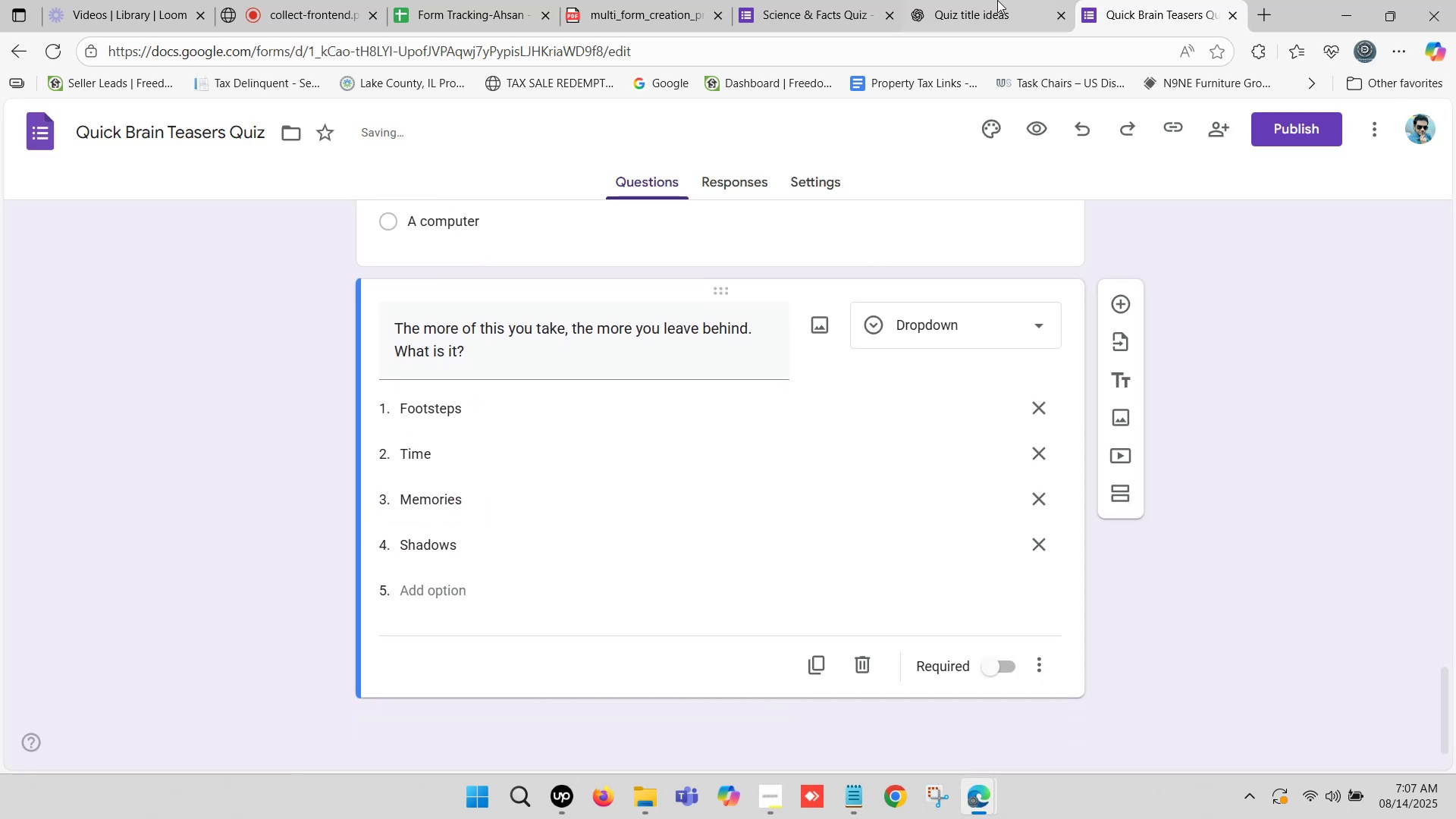 
left_click([994, 0])
 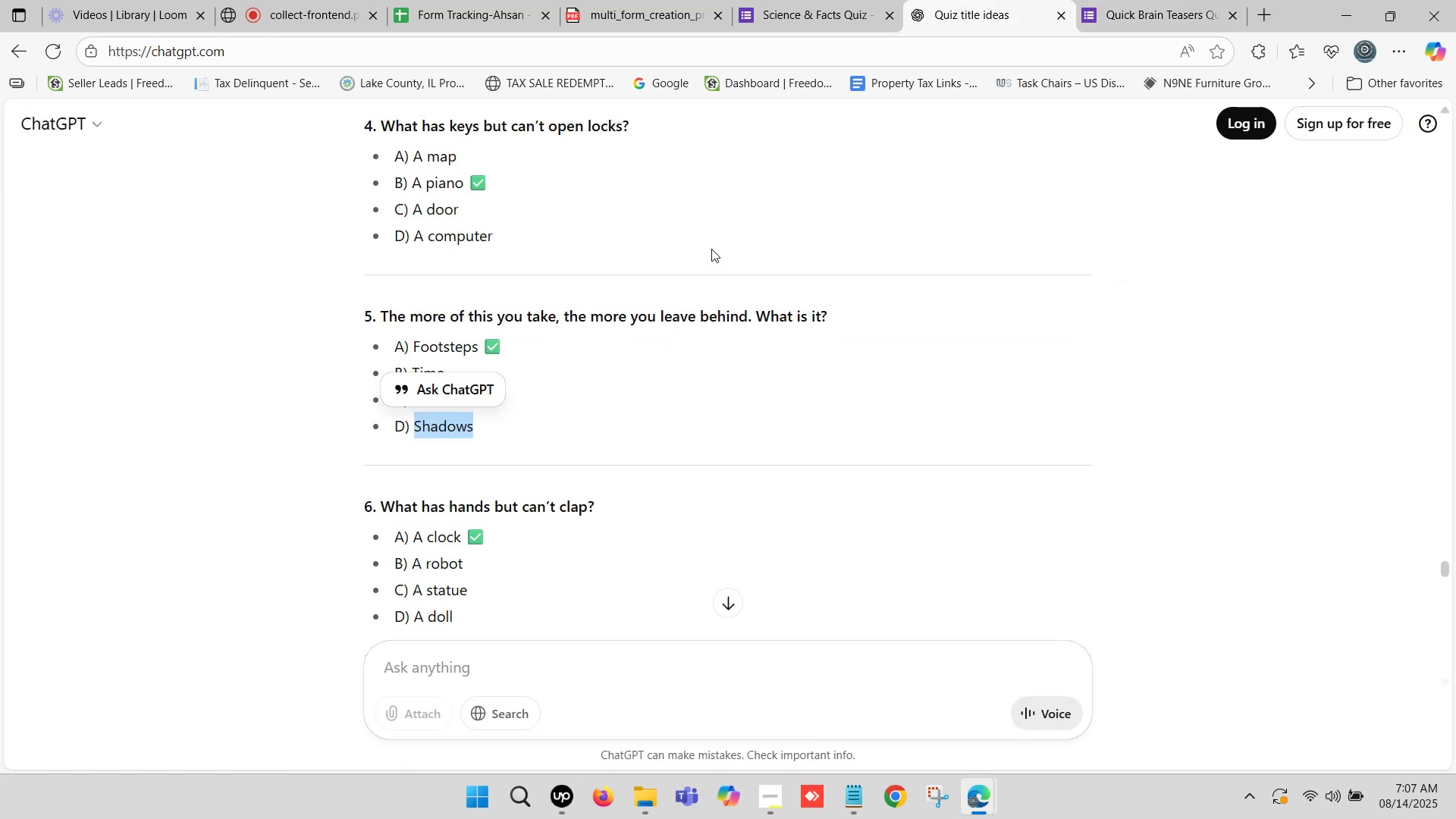 
scroll: coordinate [636, 356], scroll_direction: down, amount: 1.0
 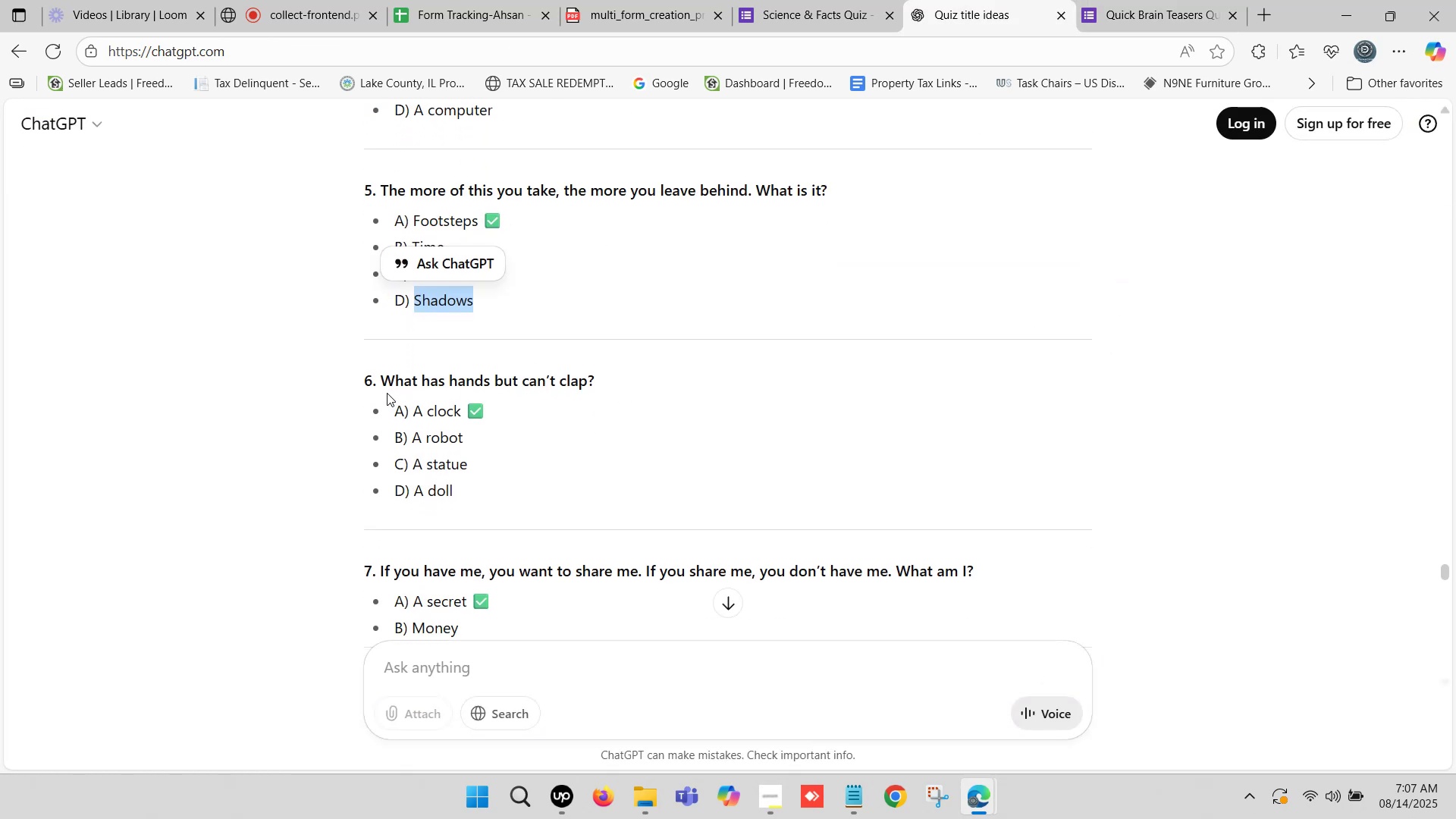 
left_click_drag(start_coordinate=[381, 387], to_coordinate=[597, 372])
 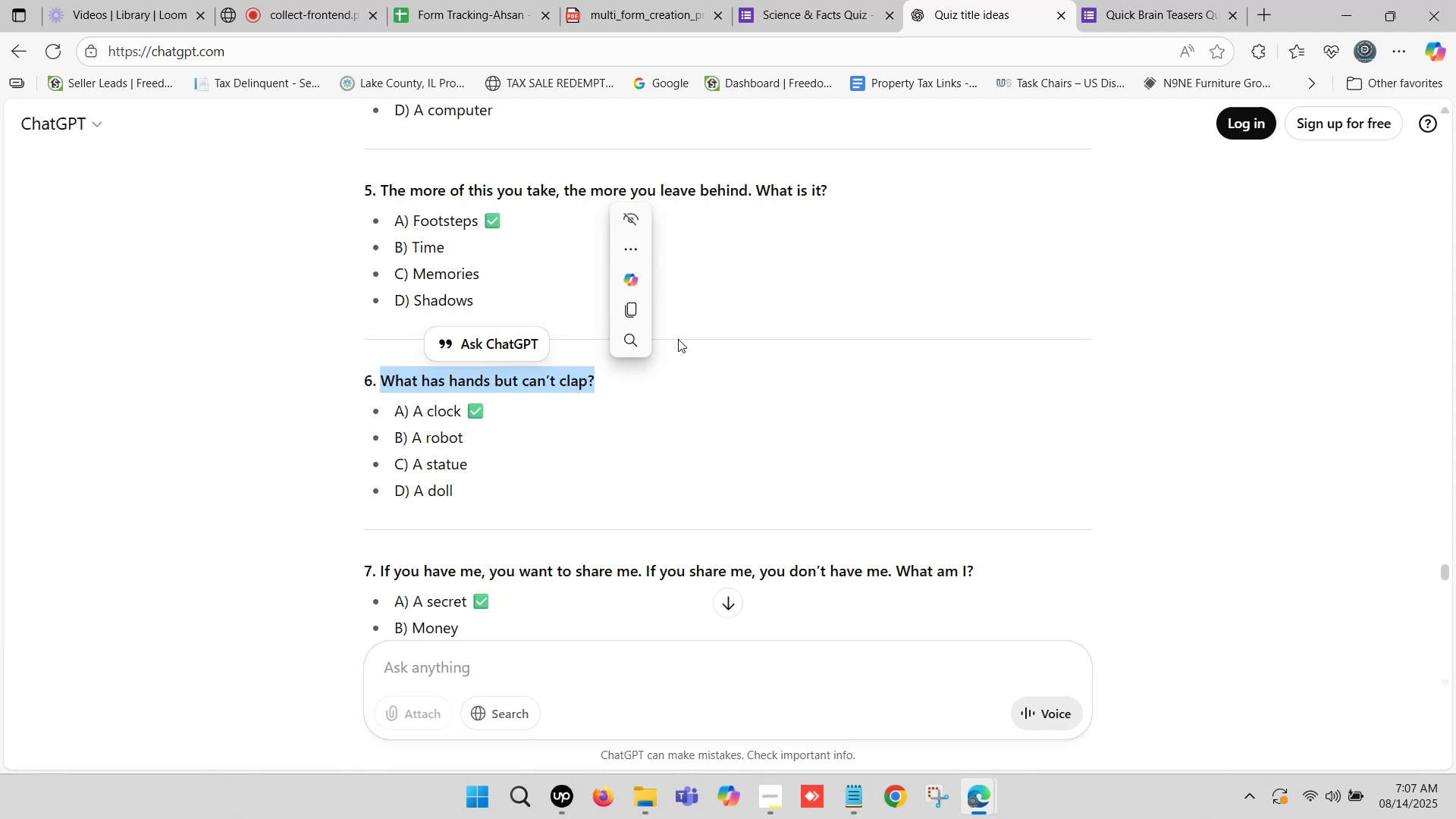 
key(Control+C)
 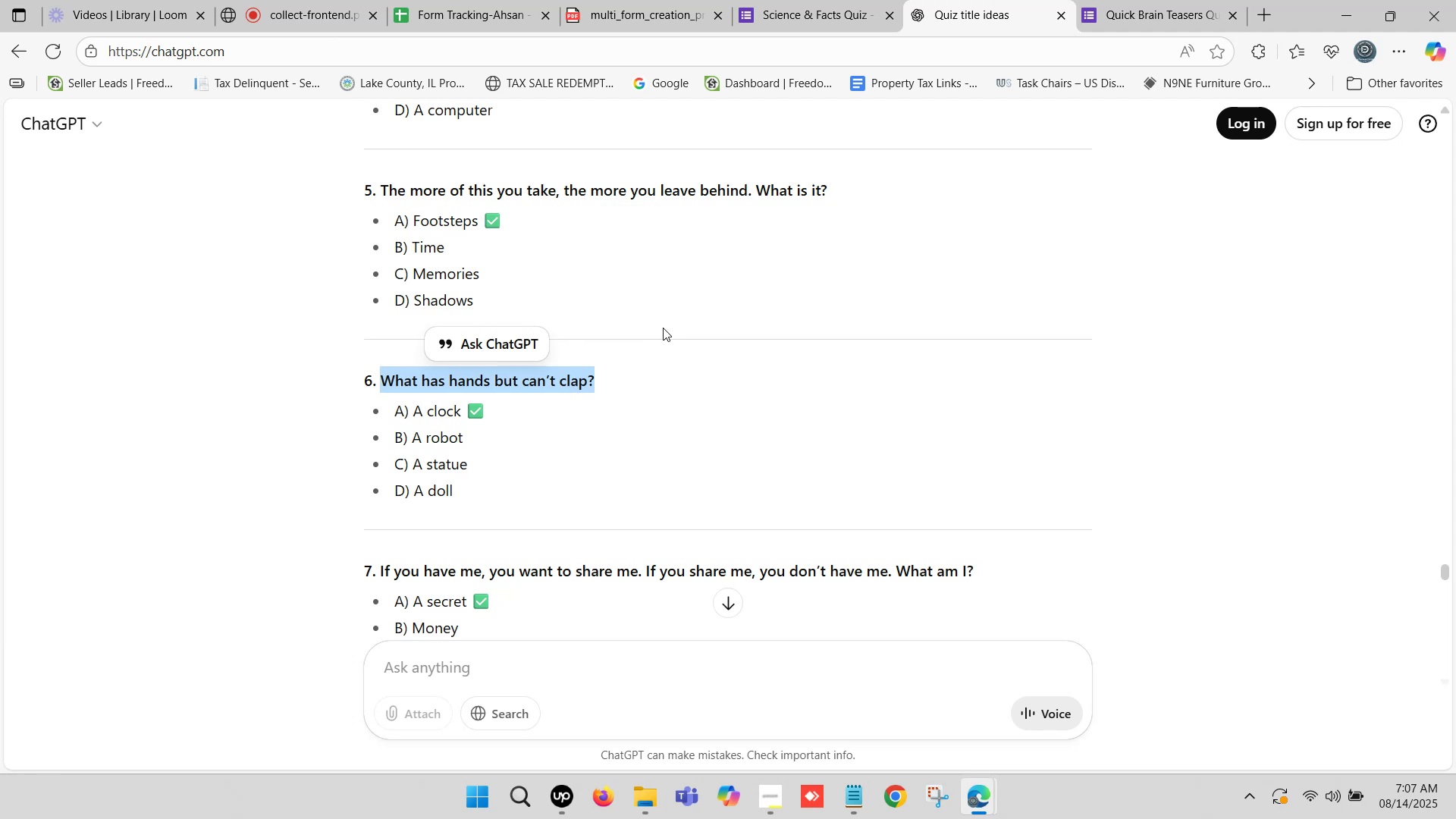 
scroll: coordinate [663, 328], scroll_direction: down, amount: 1.0
 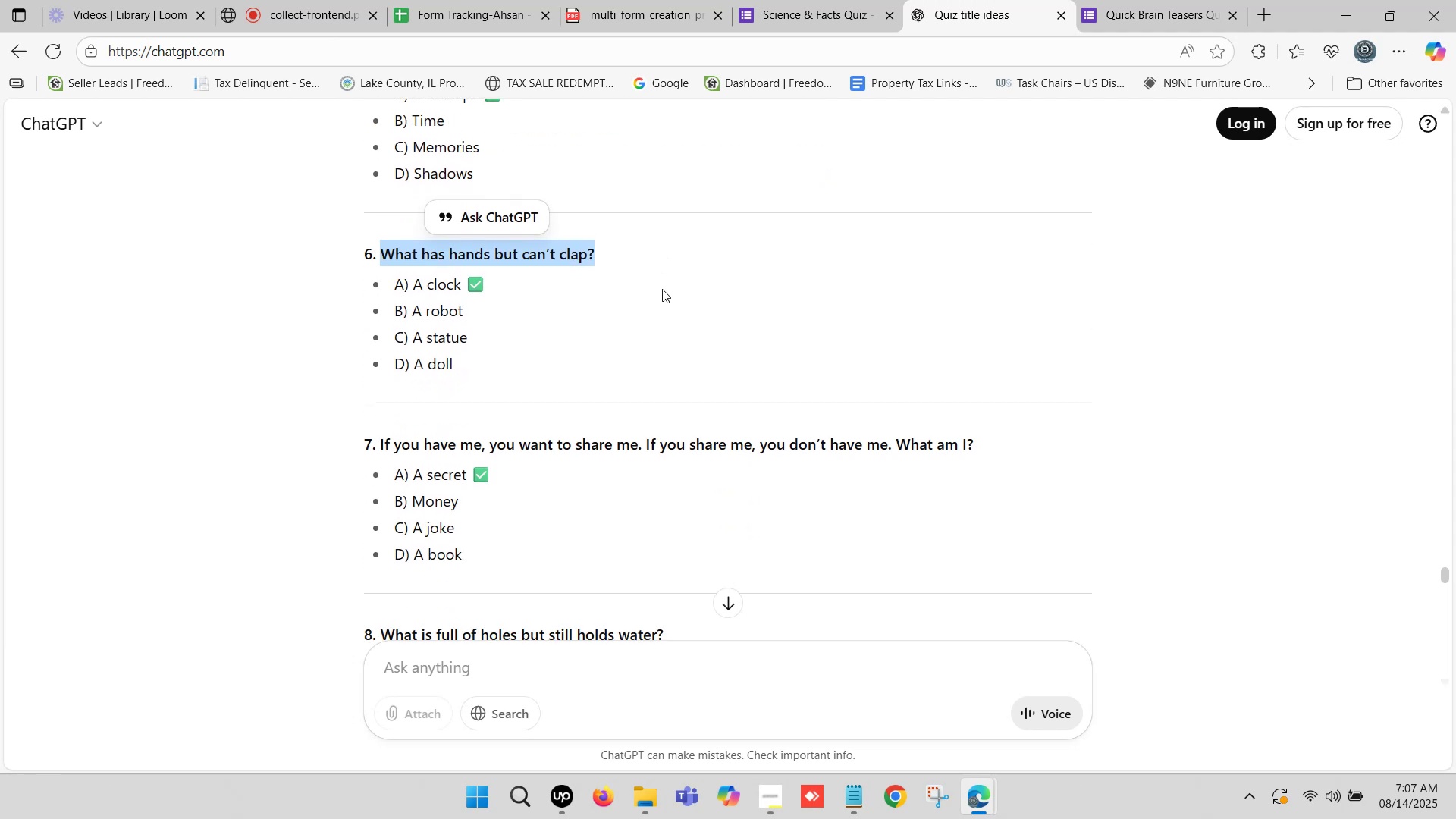 
key(Control+C)
 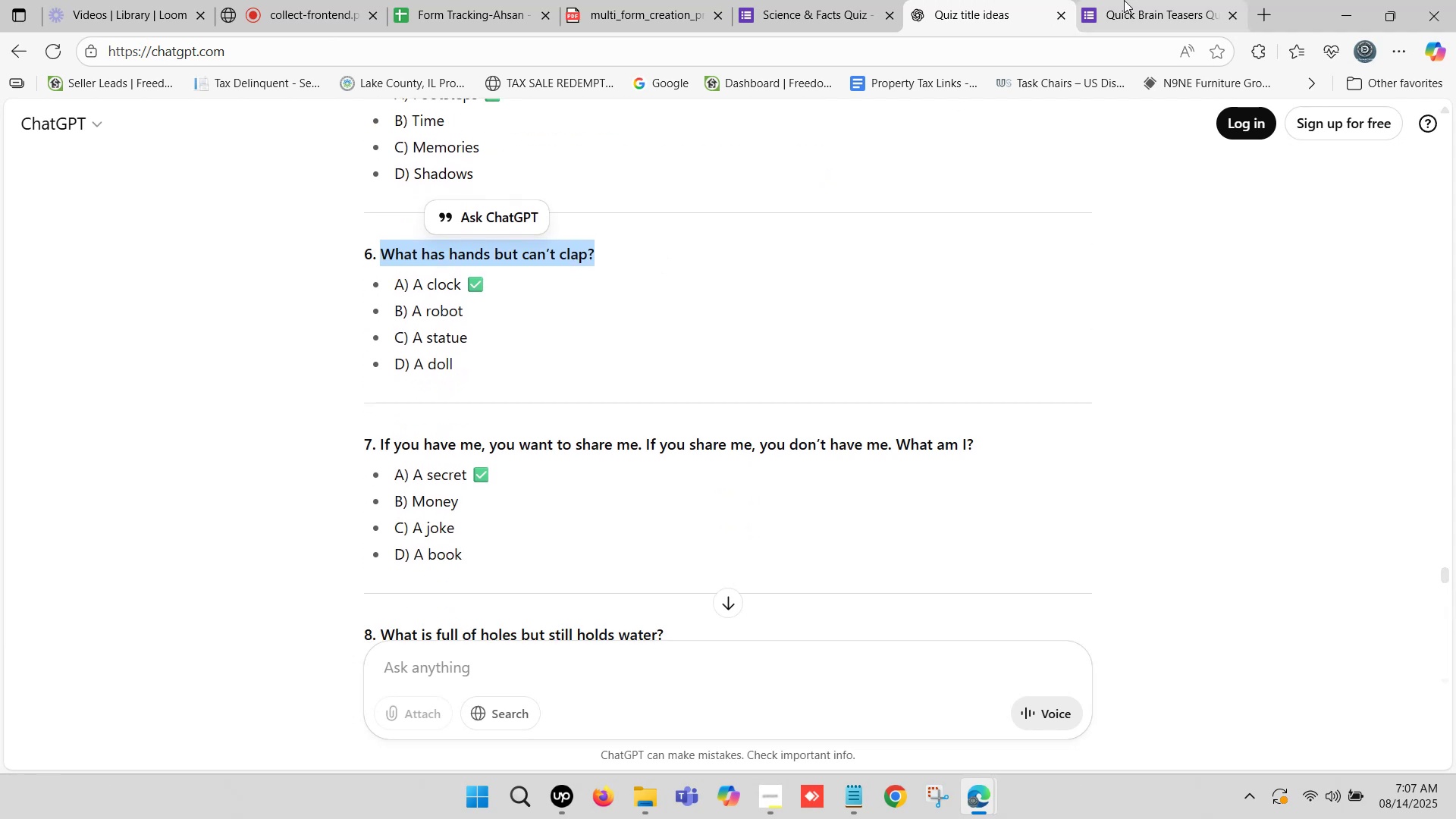 
left_click([1125, 0])
 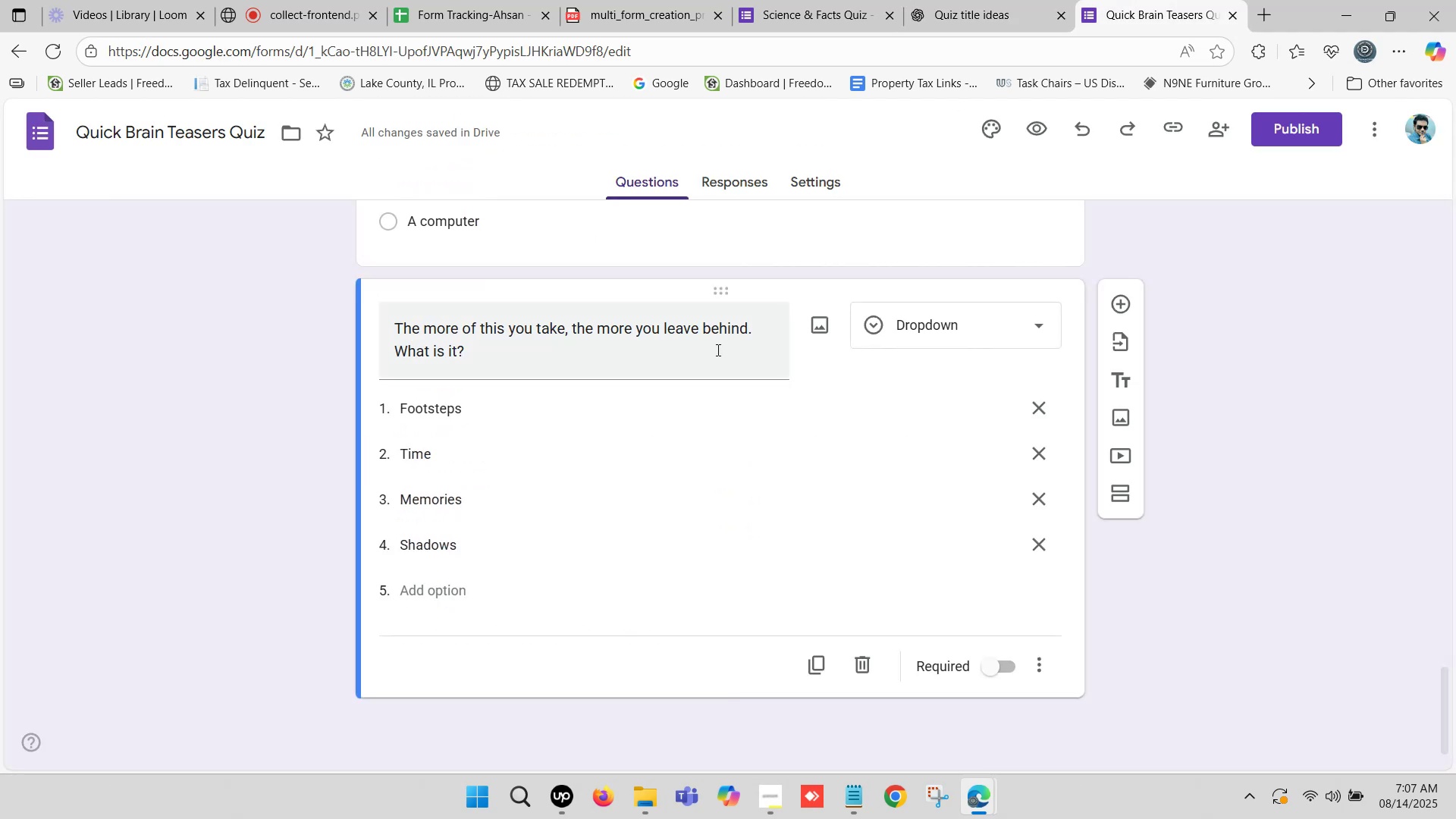 
scroll: coordinate [679, 379], scroll_direction: down, amount: 2.0
 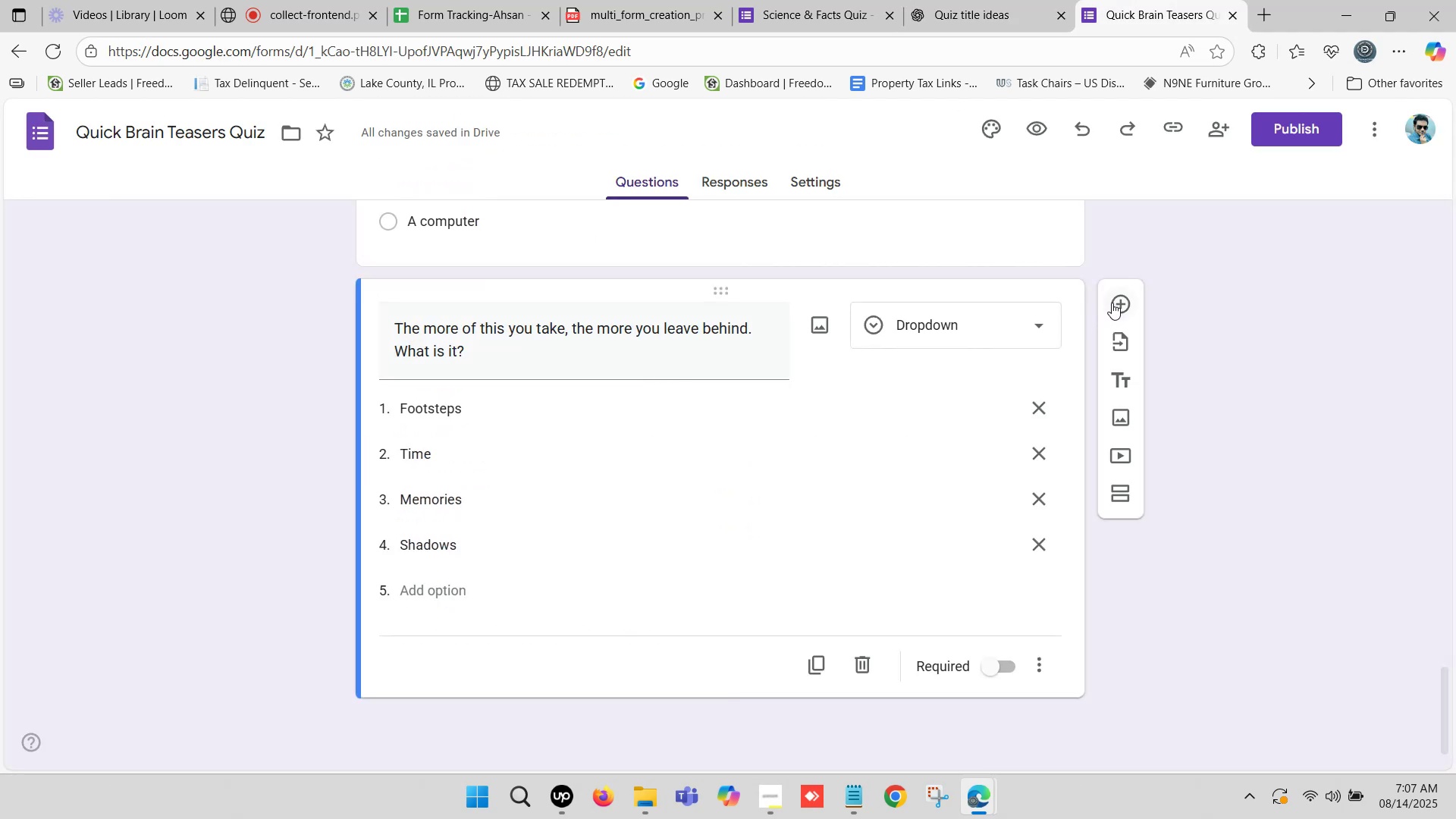 
left_click([1114, 303])
 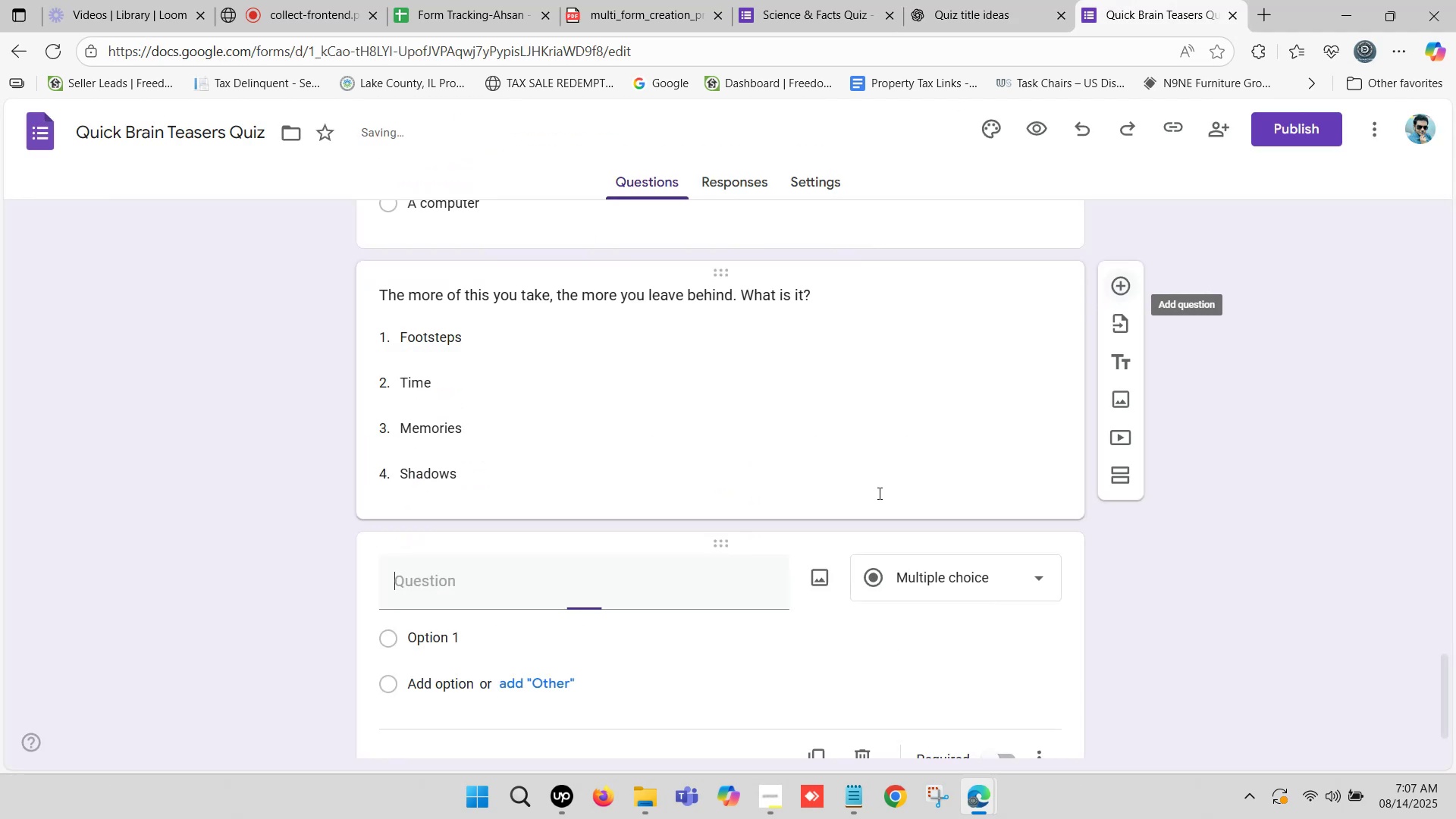 
scroll: coordinate [648, 497], scroll_direction: down, amount: 2.0
 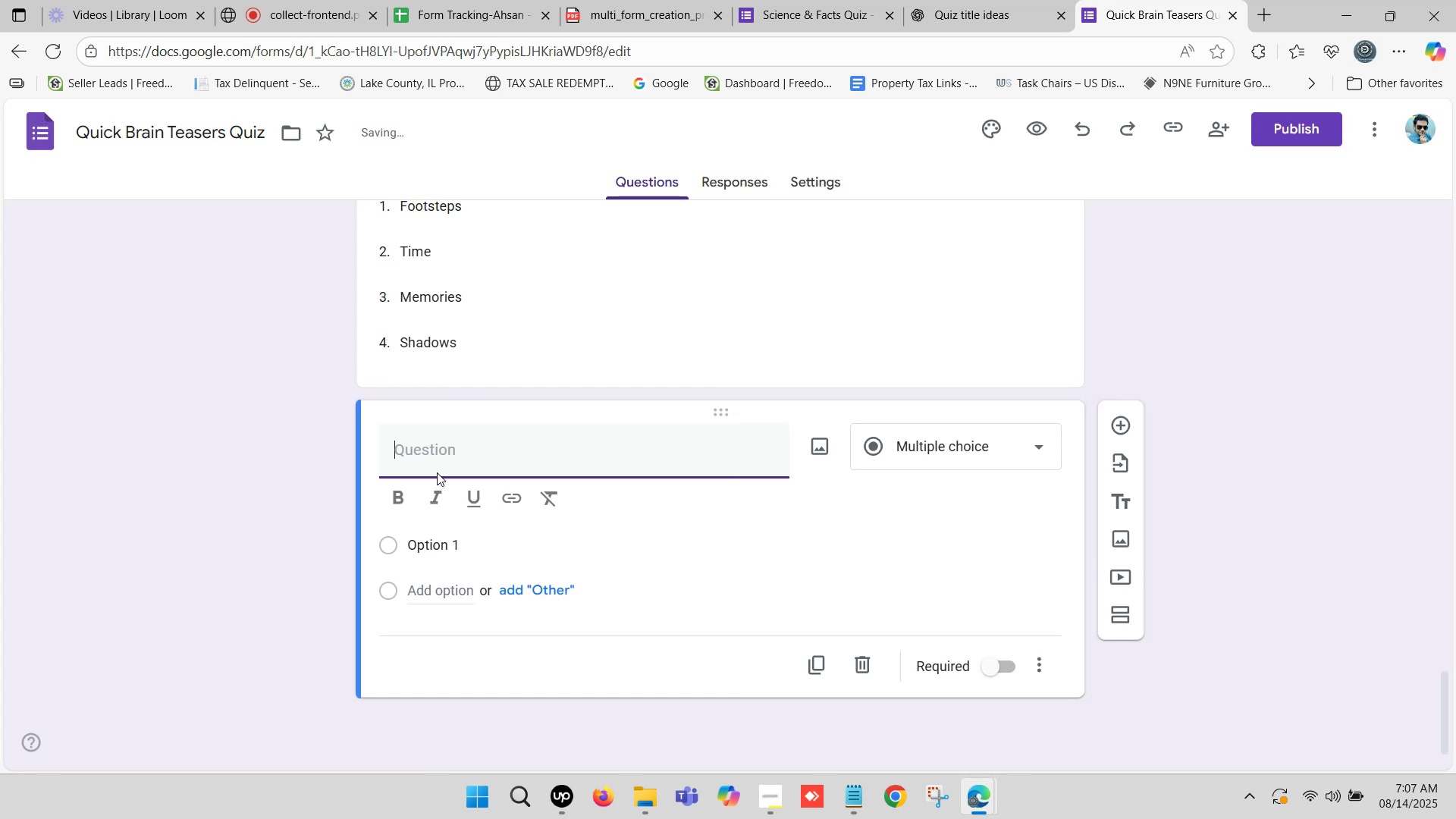 
left_click([442, 455])
 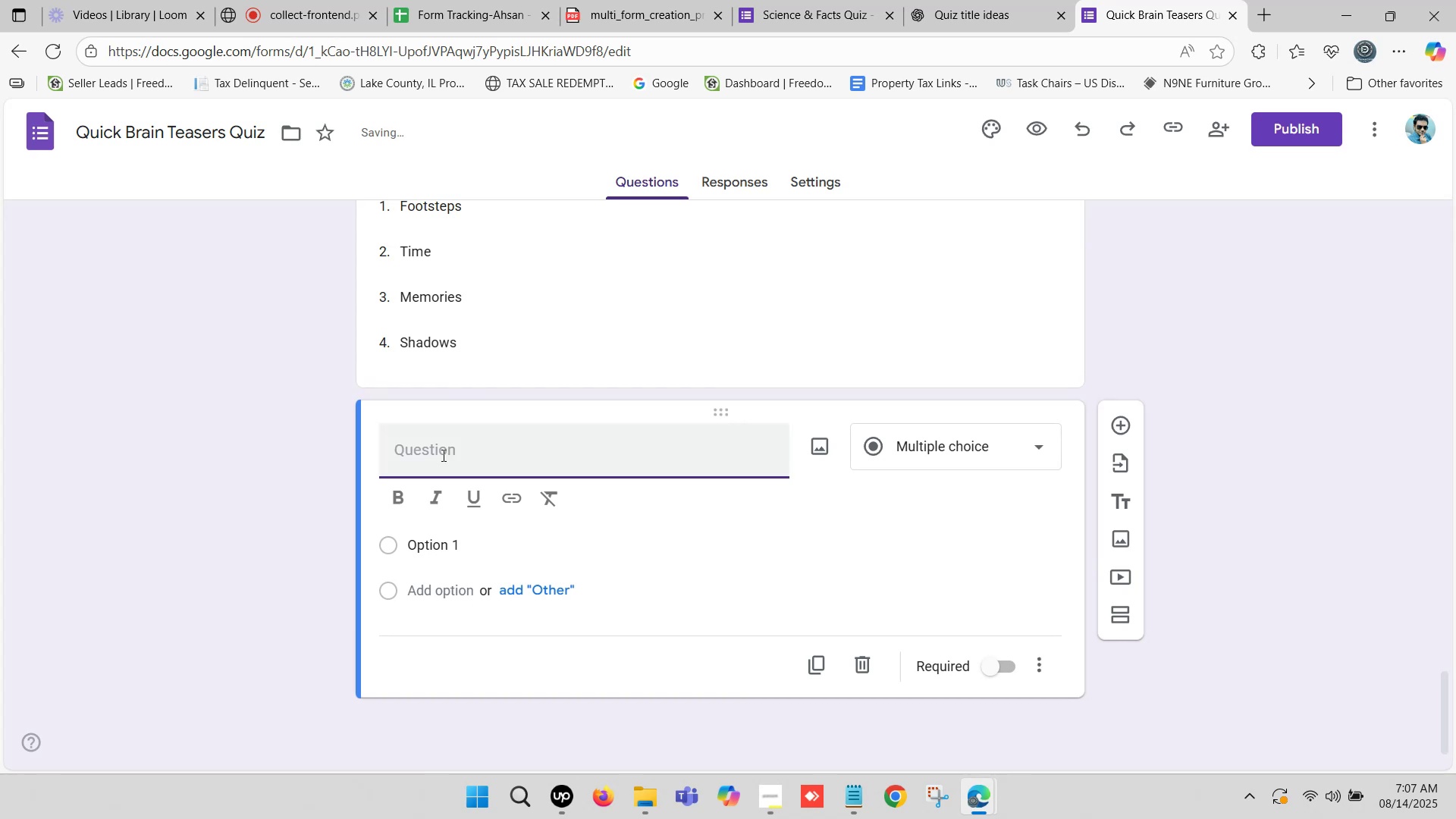 
key(Control+V)
 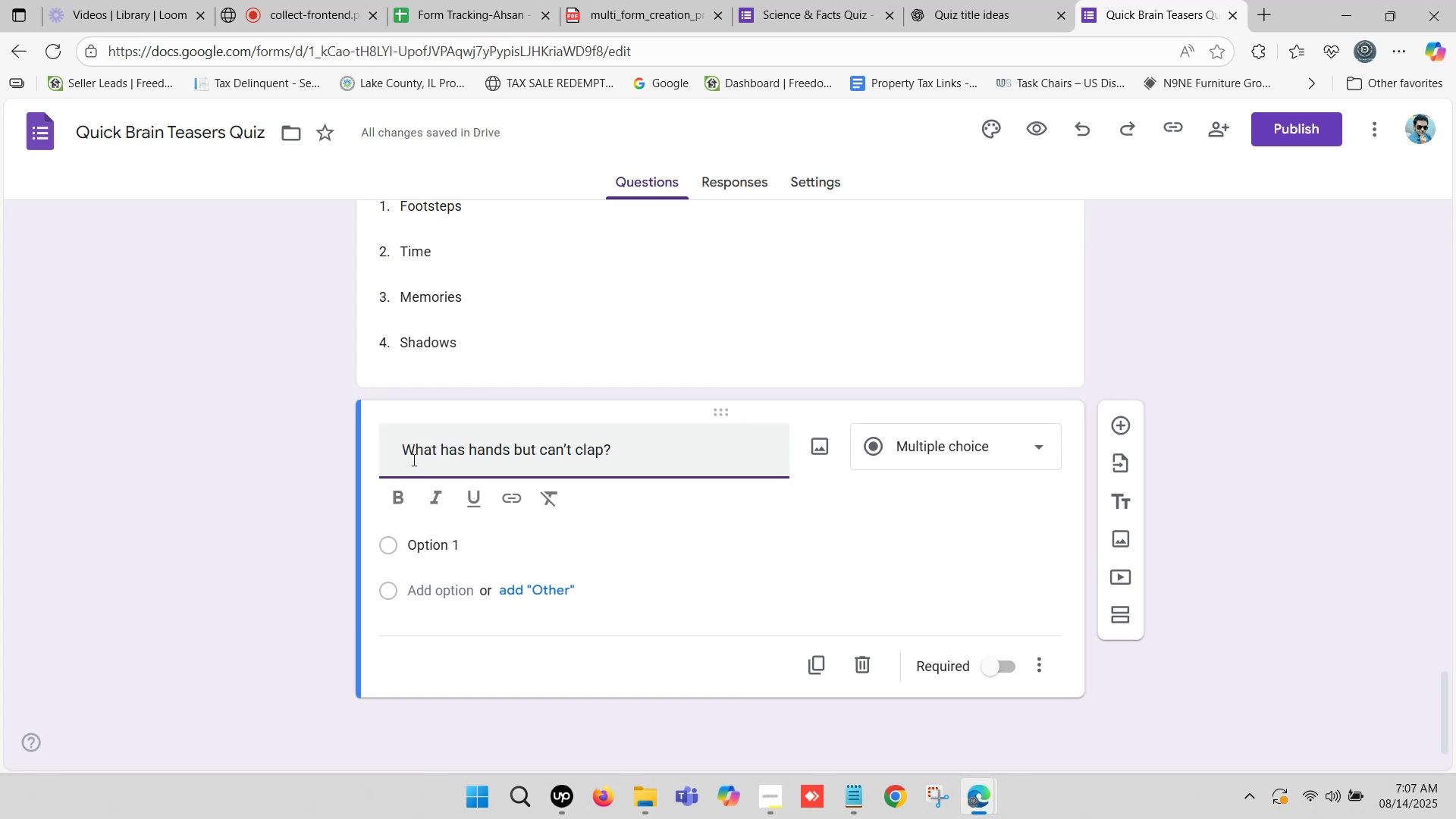 
left_click_drag(start_coordinate=[405, 453], to_coordinate=[308, 454])
 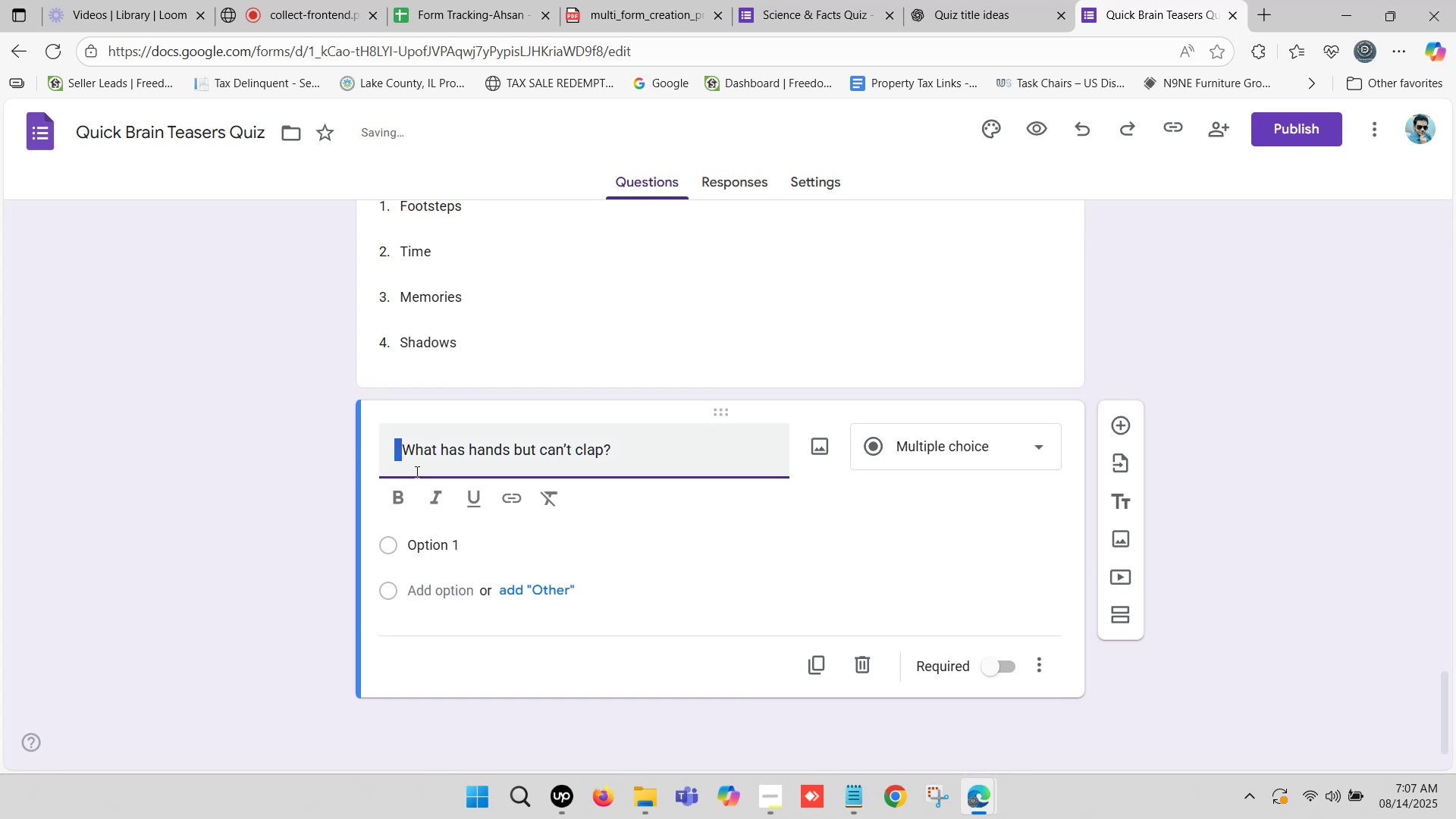 
key(Backspace)
 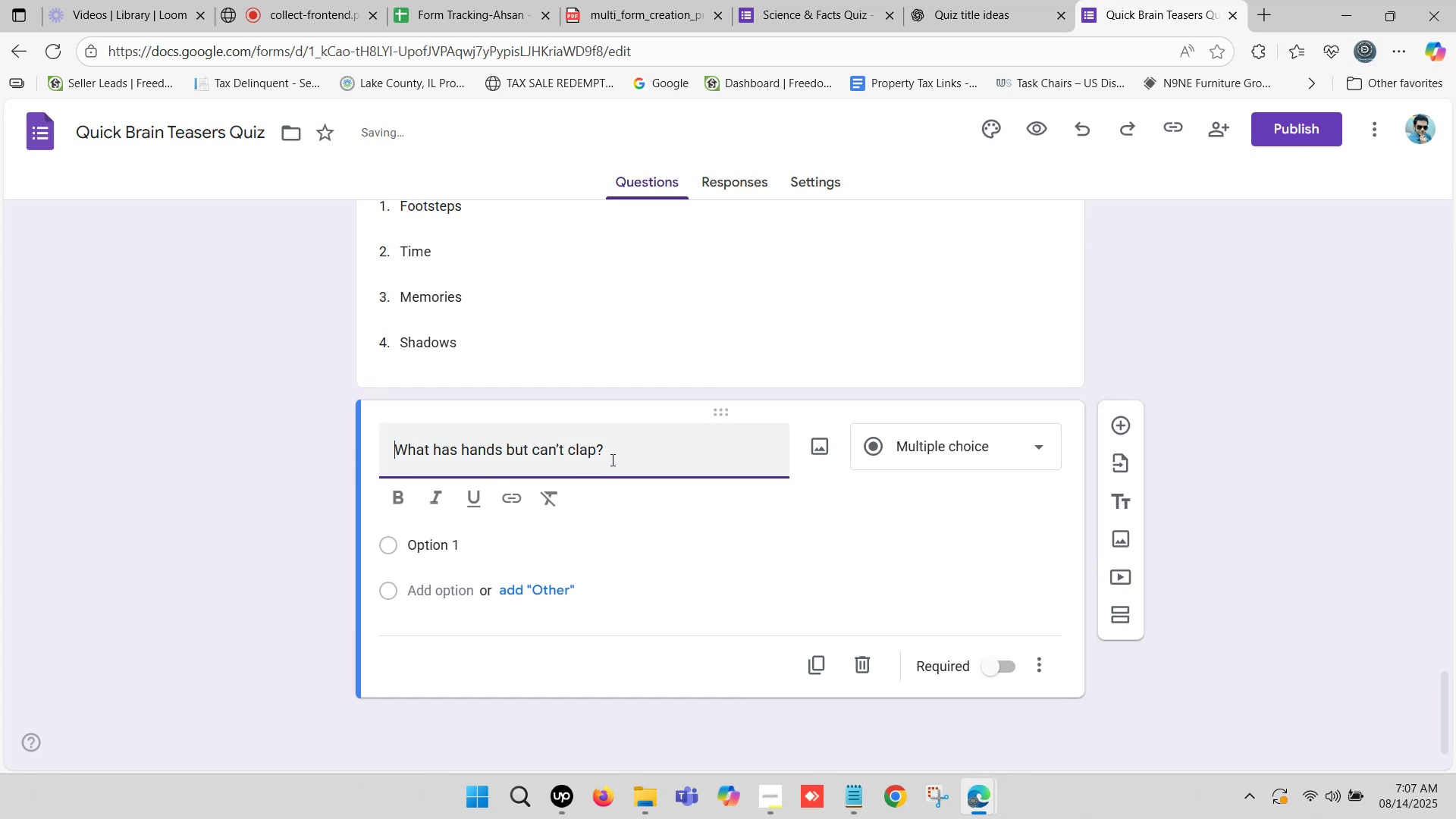 
left_click_drag(start_coordinate=[619, 456], to_coordinate=[659, 456])
 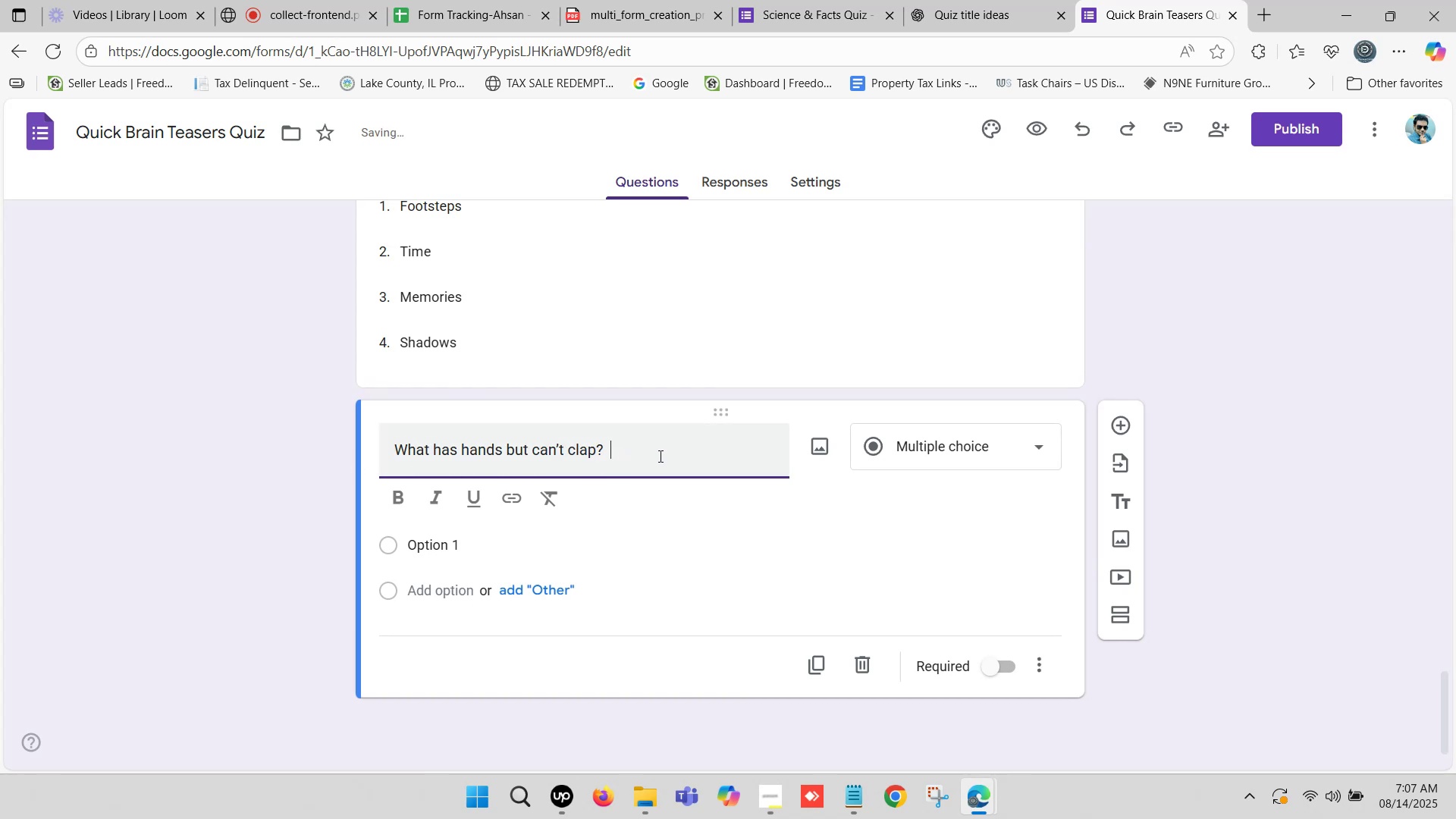 
key(Backspace)
 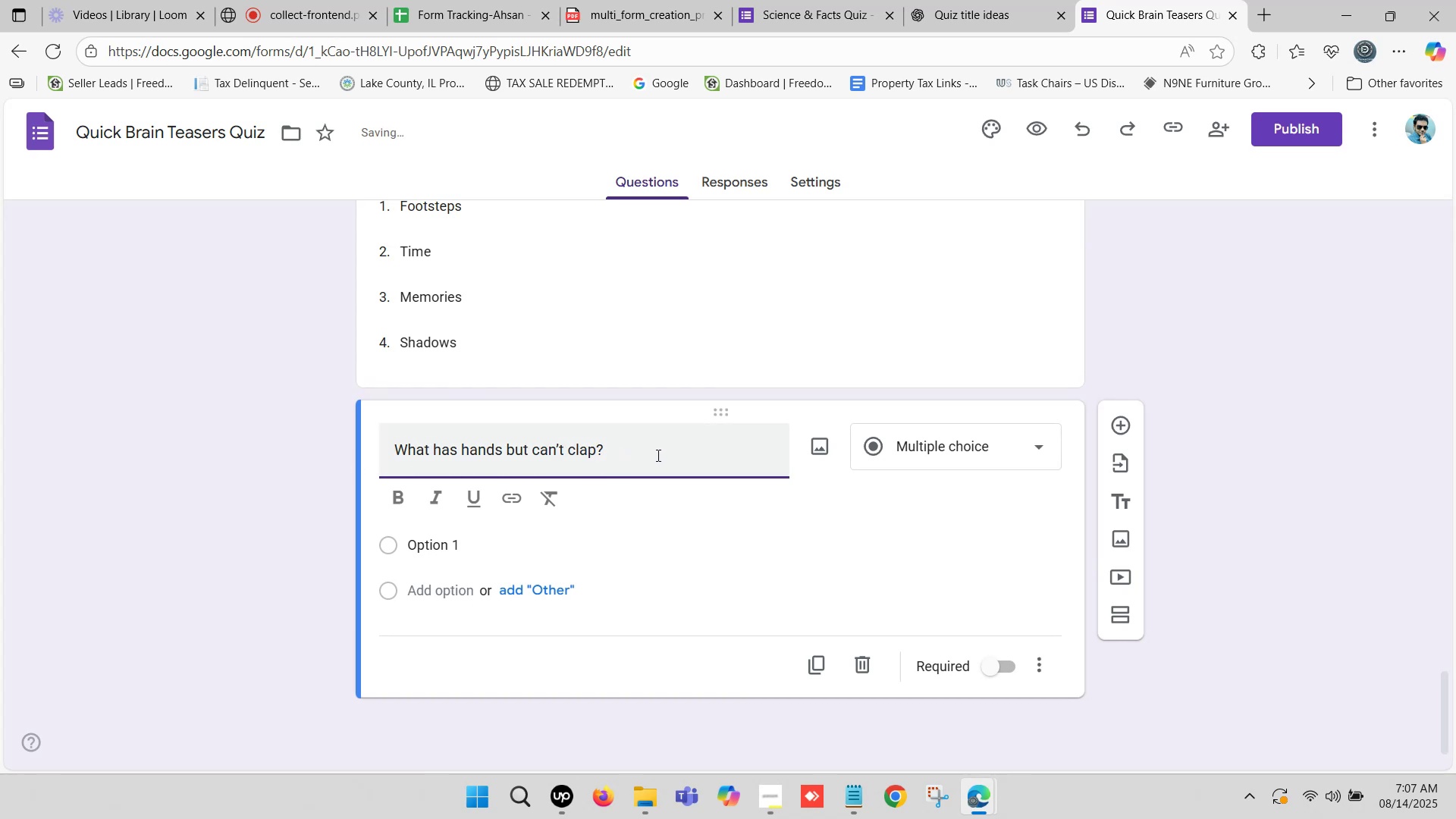 
key(Backspace)
 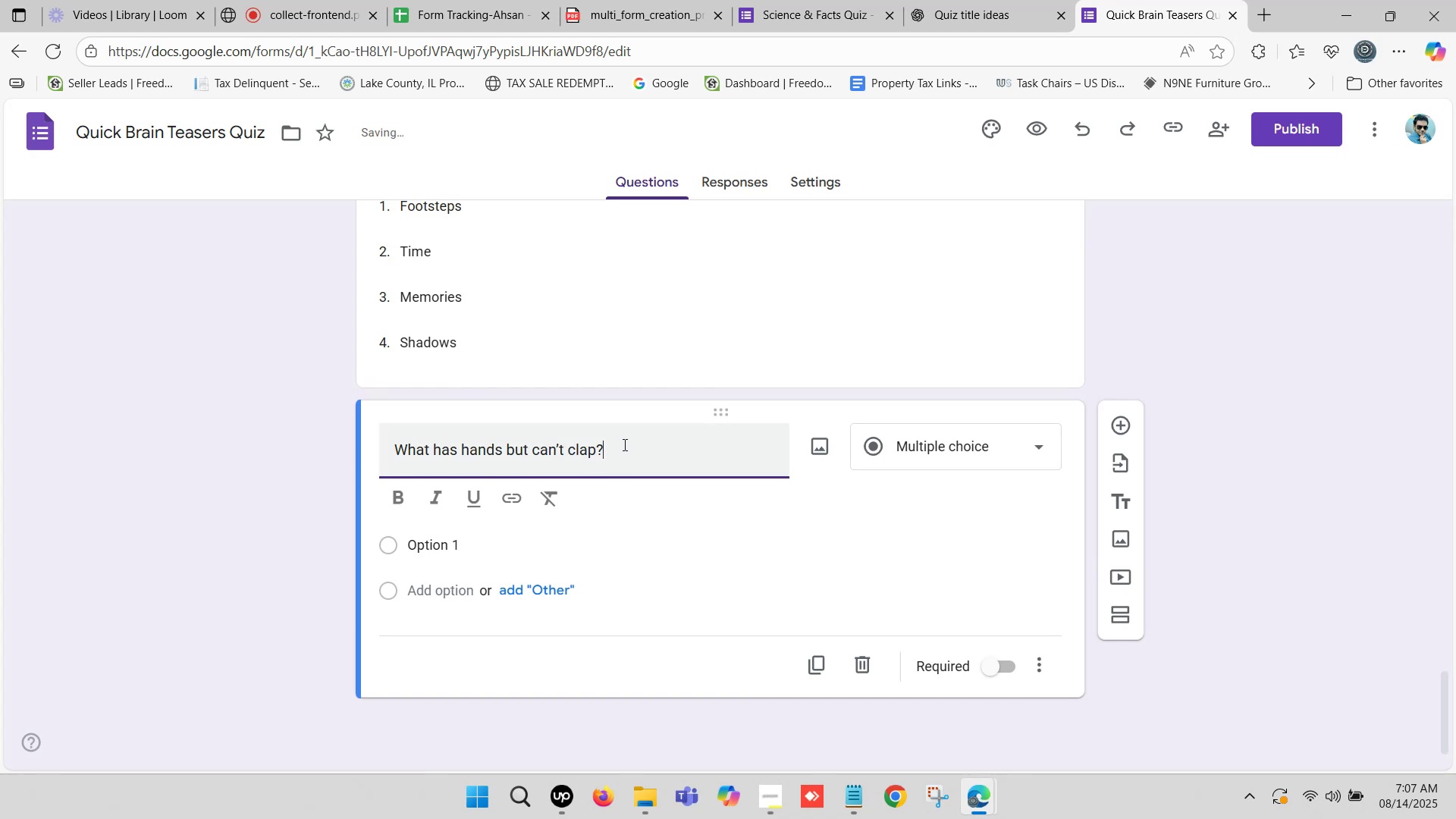 
left_click_drag(start_coordinate=[623, 444], to_coordinate=[390, 447])
 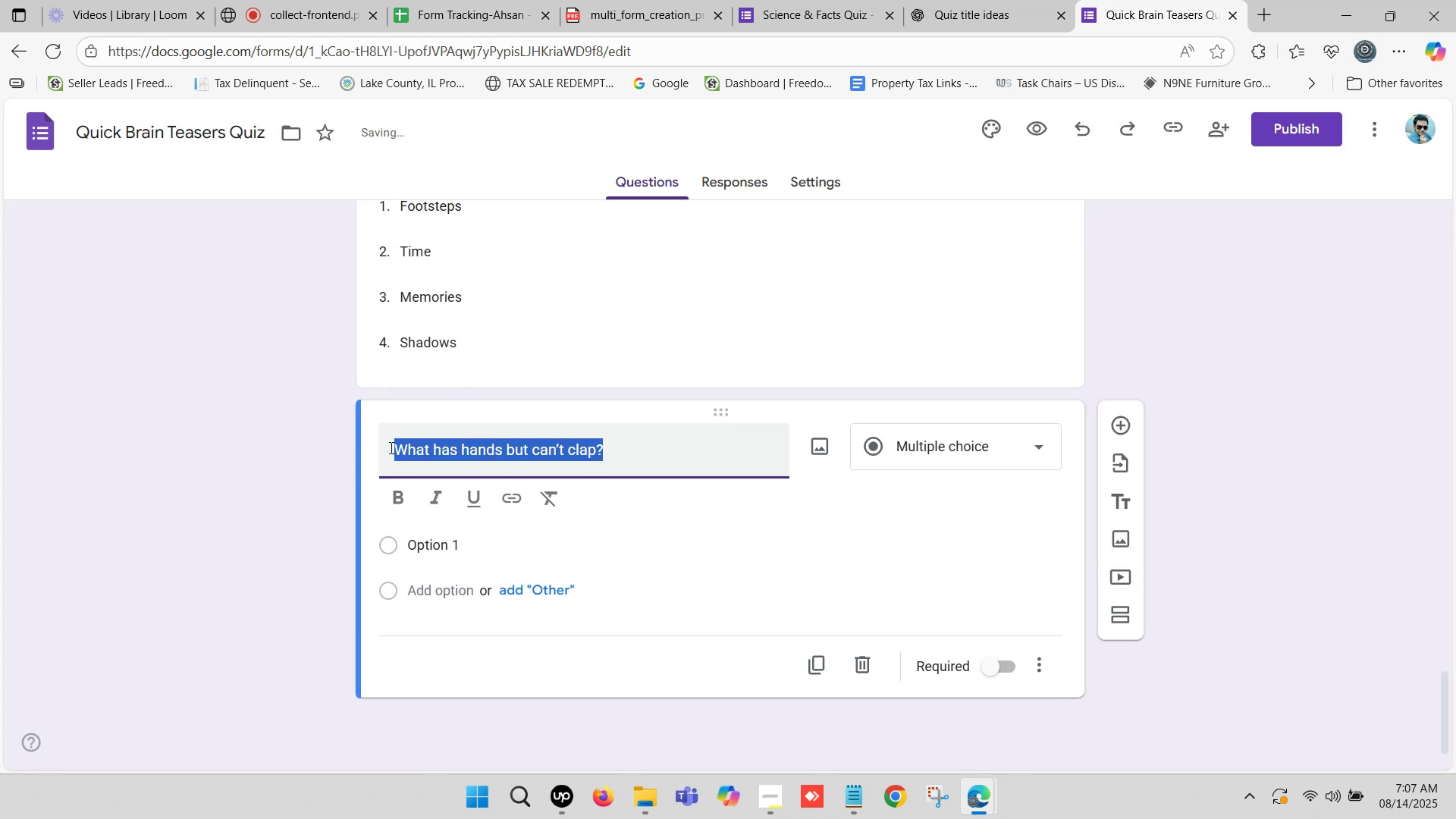 
mouse_move([412, 478])
 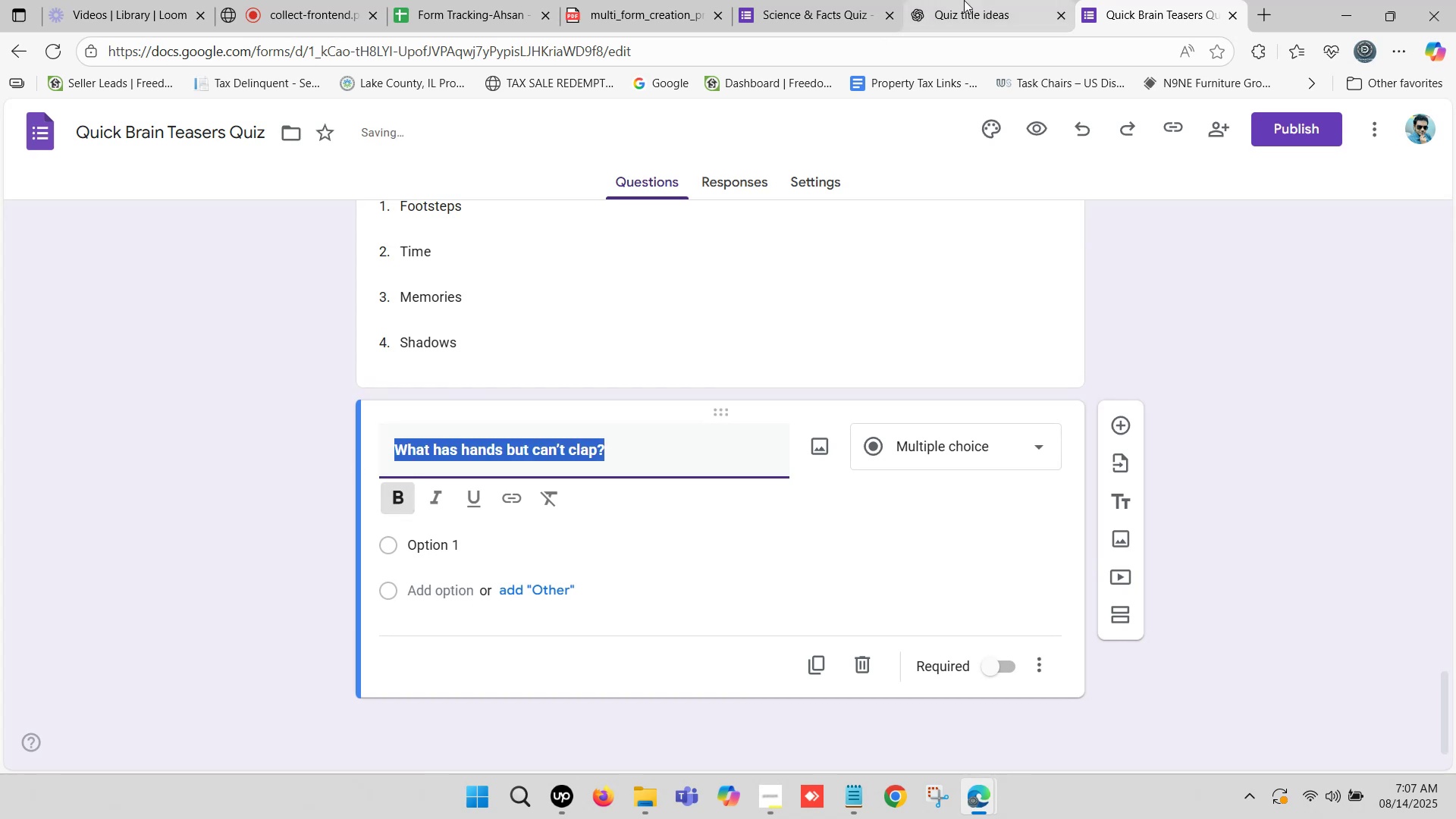 
left_click([964, 0])
 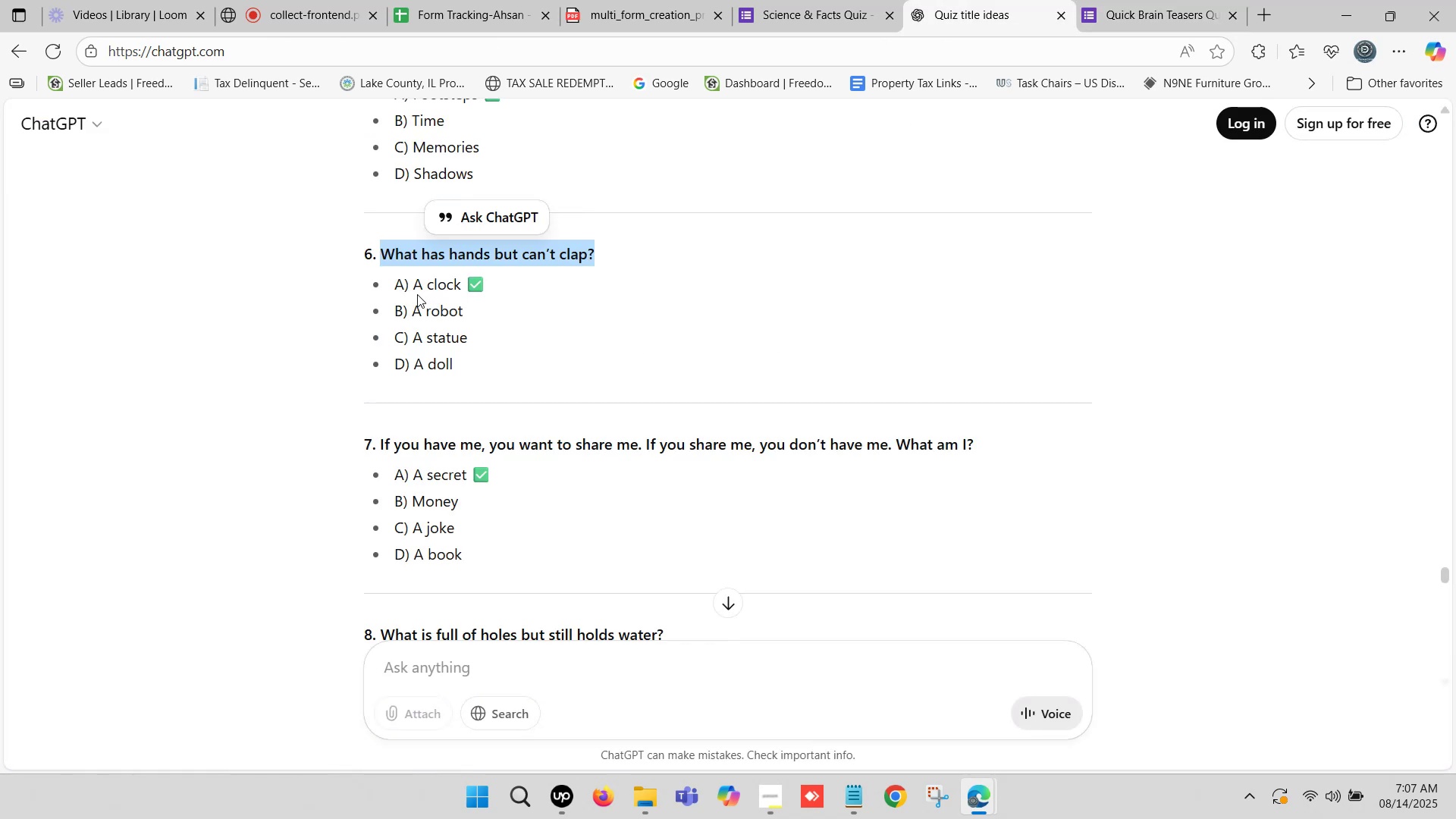 
left_click_drag(start_coordinate=[416, 290], to_coordinate=[458, 290])
 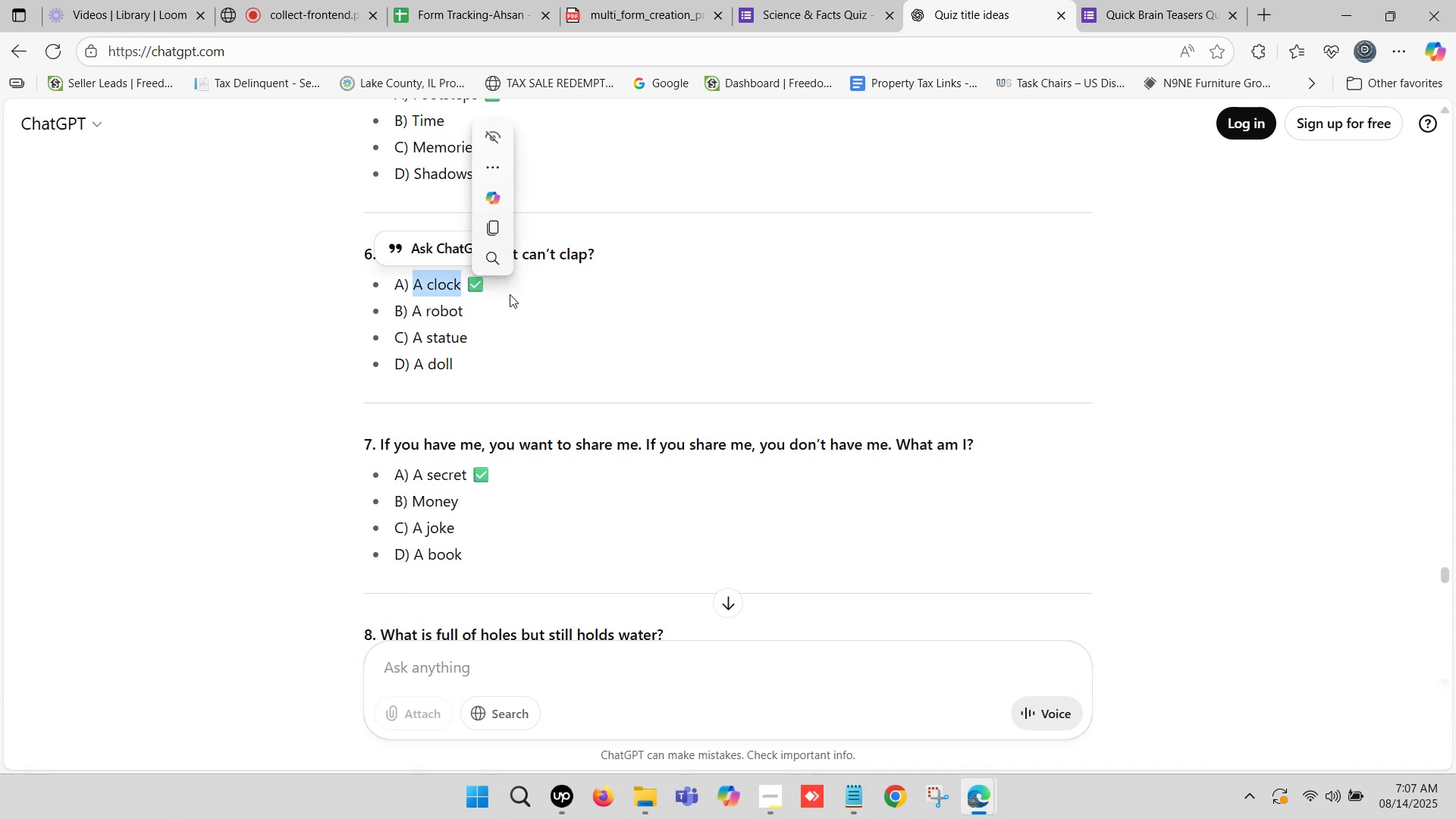 
key(Control+C)
 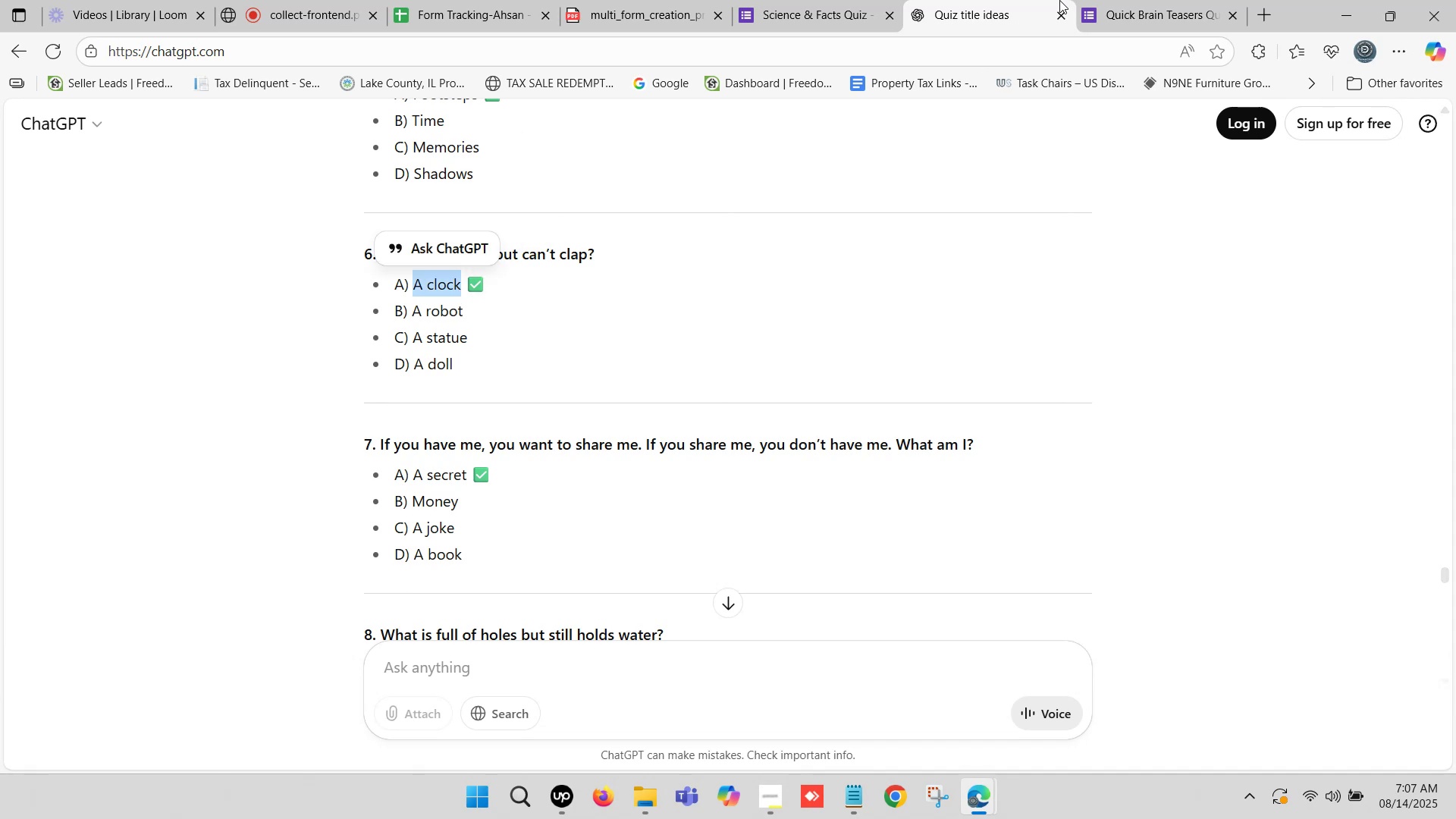 
left_click([1125, 0])
 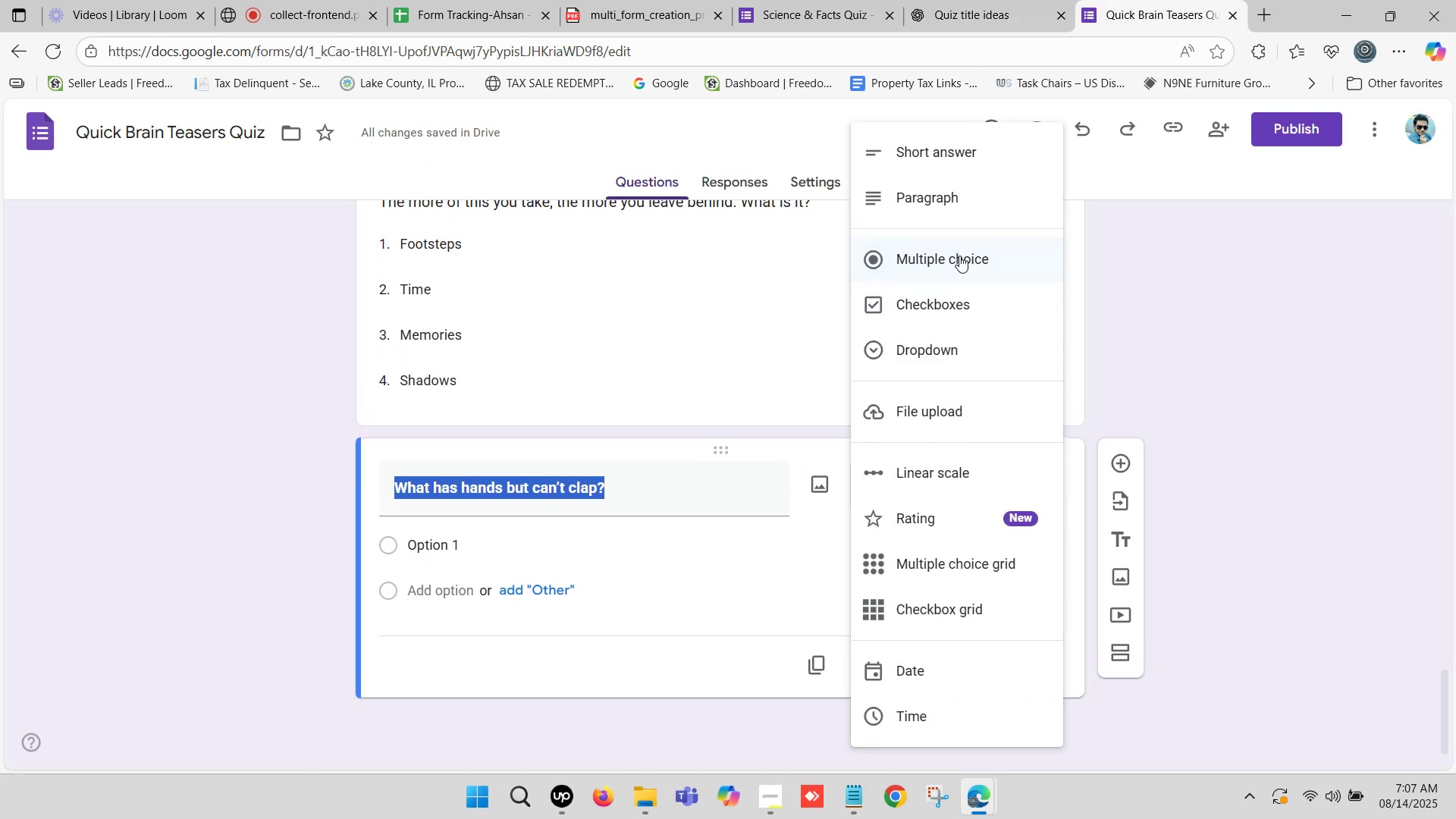 
left_click([940, 344])
 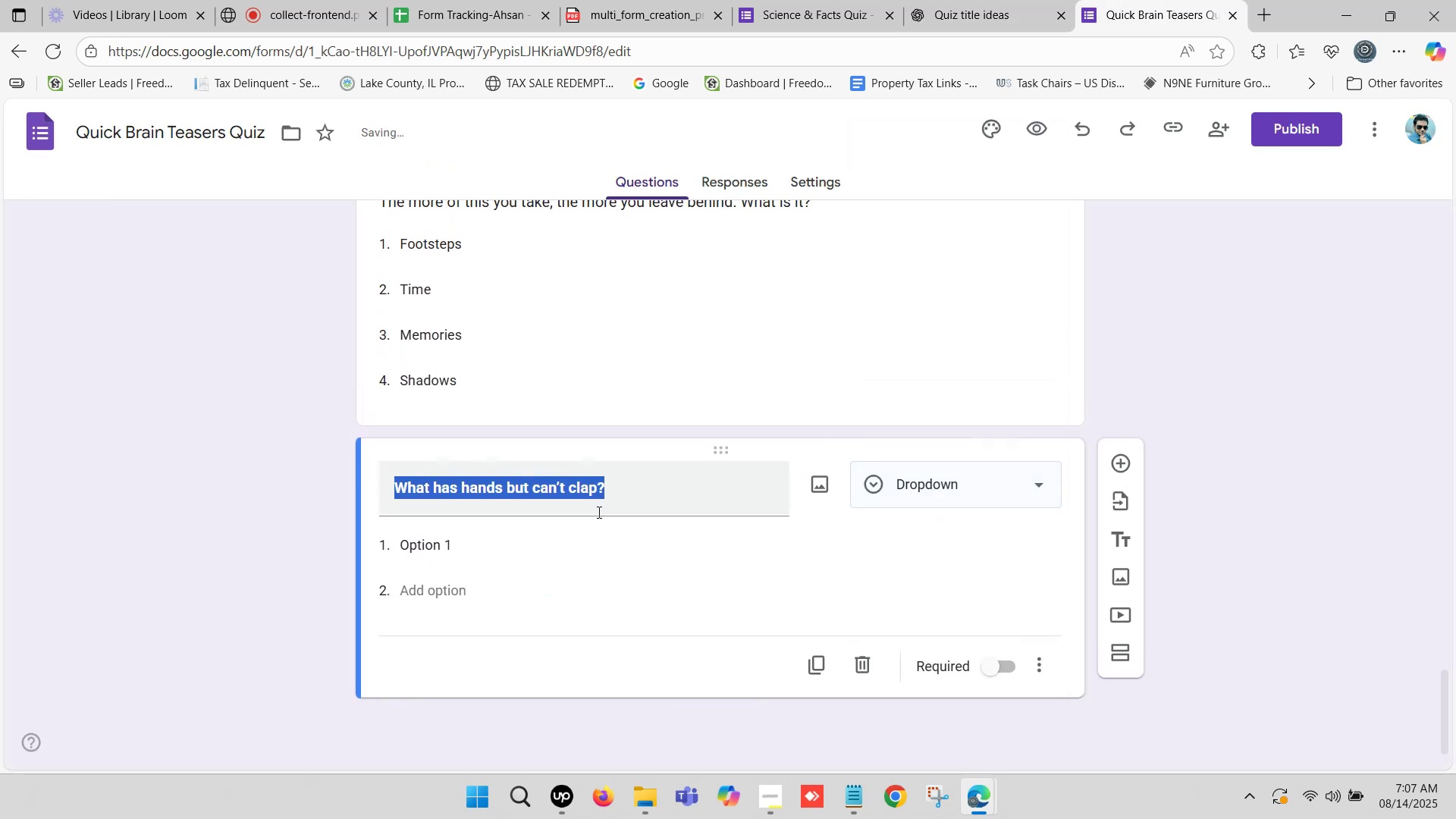 
scroll: coordinate [585, 521], scroll_direction: down, amount: 1.0
 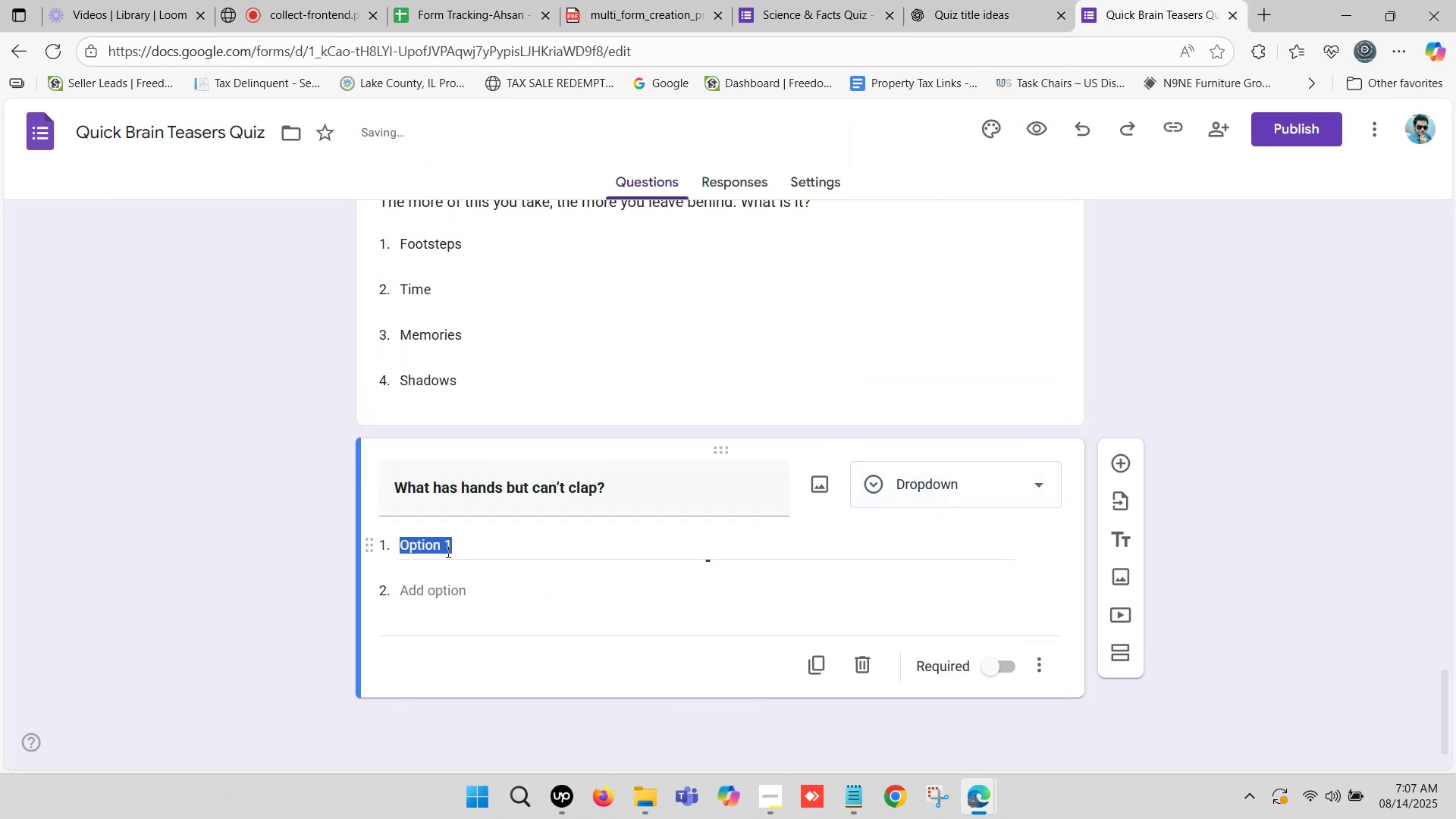 
key(Control+ControlLeft)
 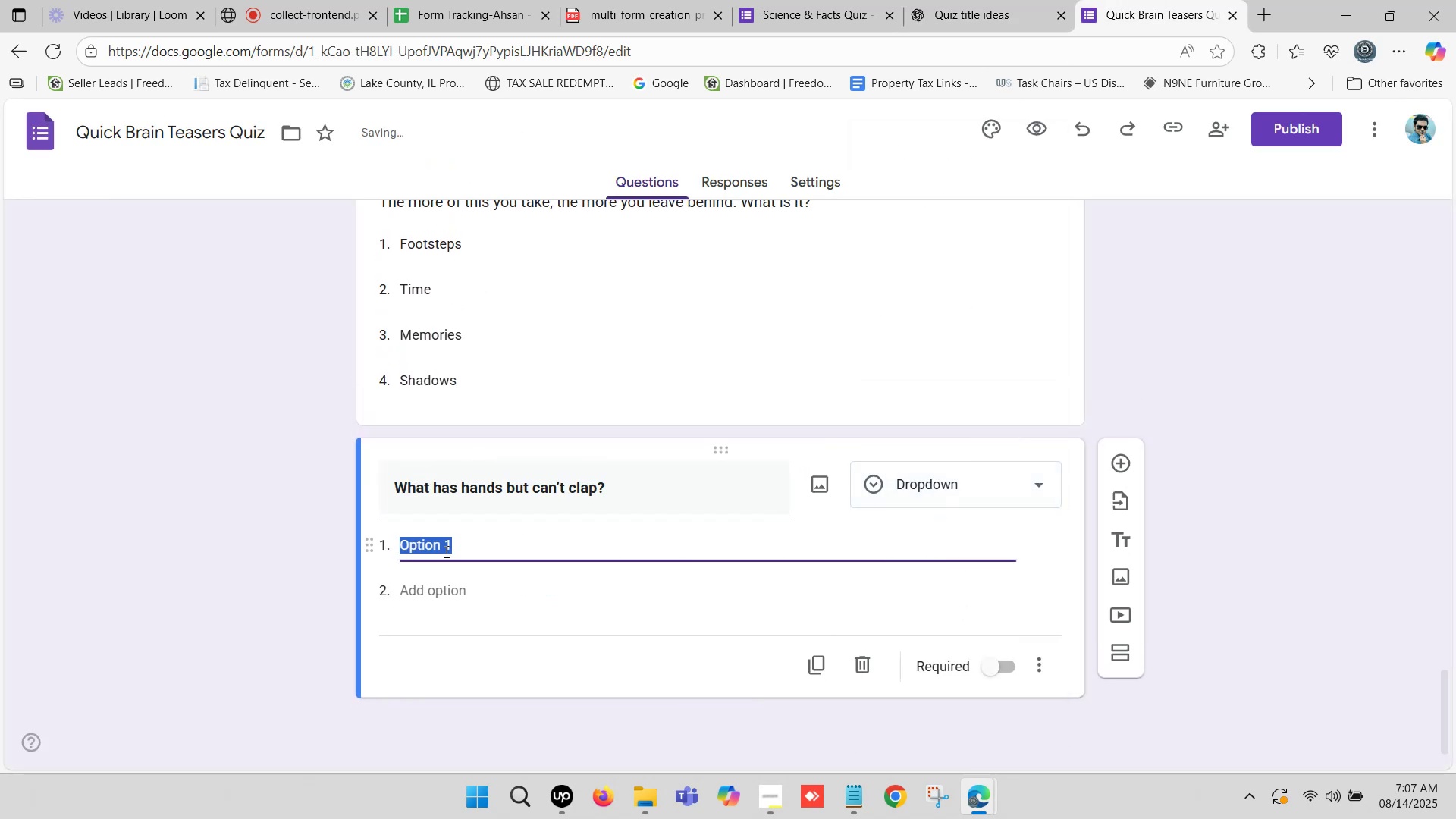 
key(Control+V)
 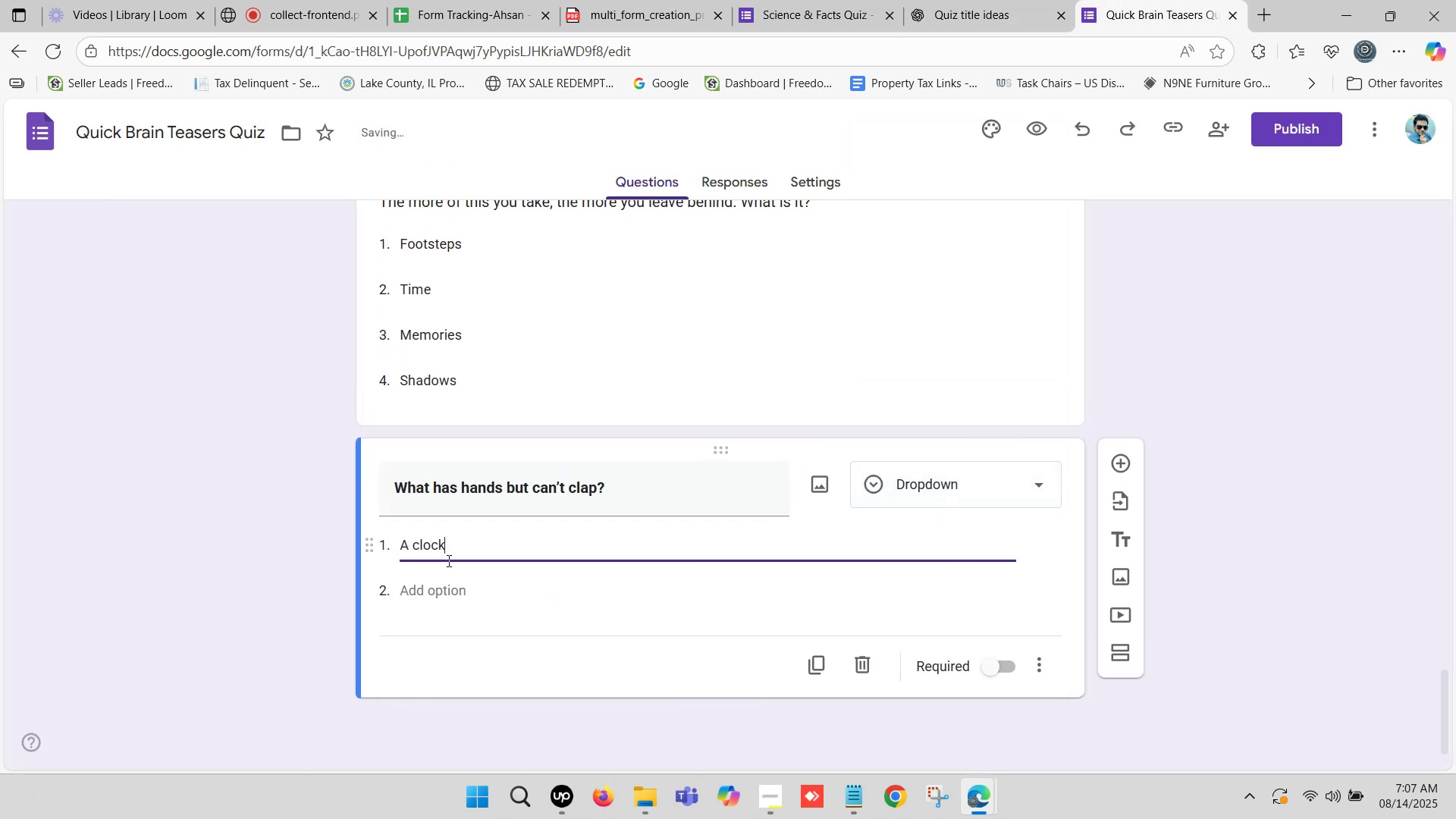 
left_click([442, 584])
 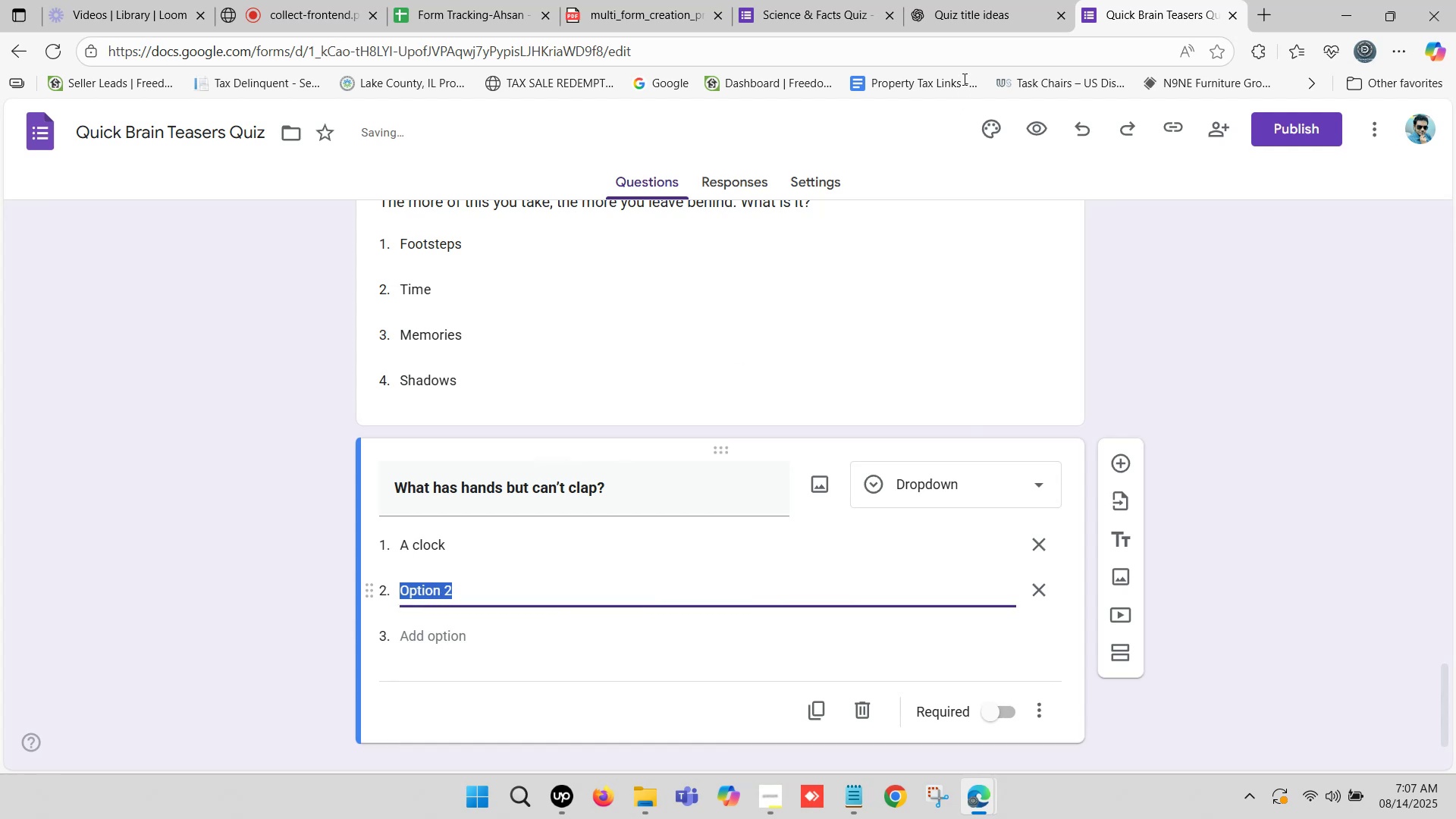 
left_click([981, 4])
 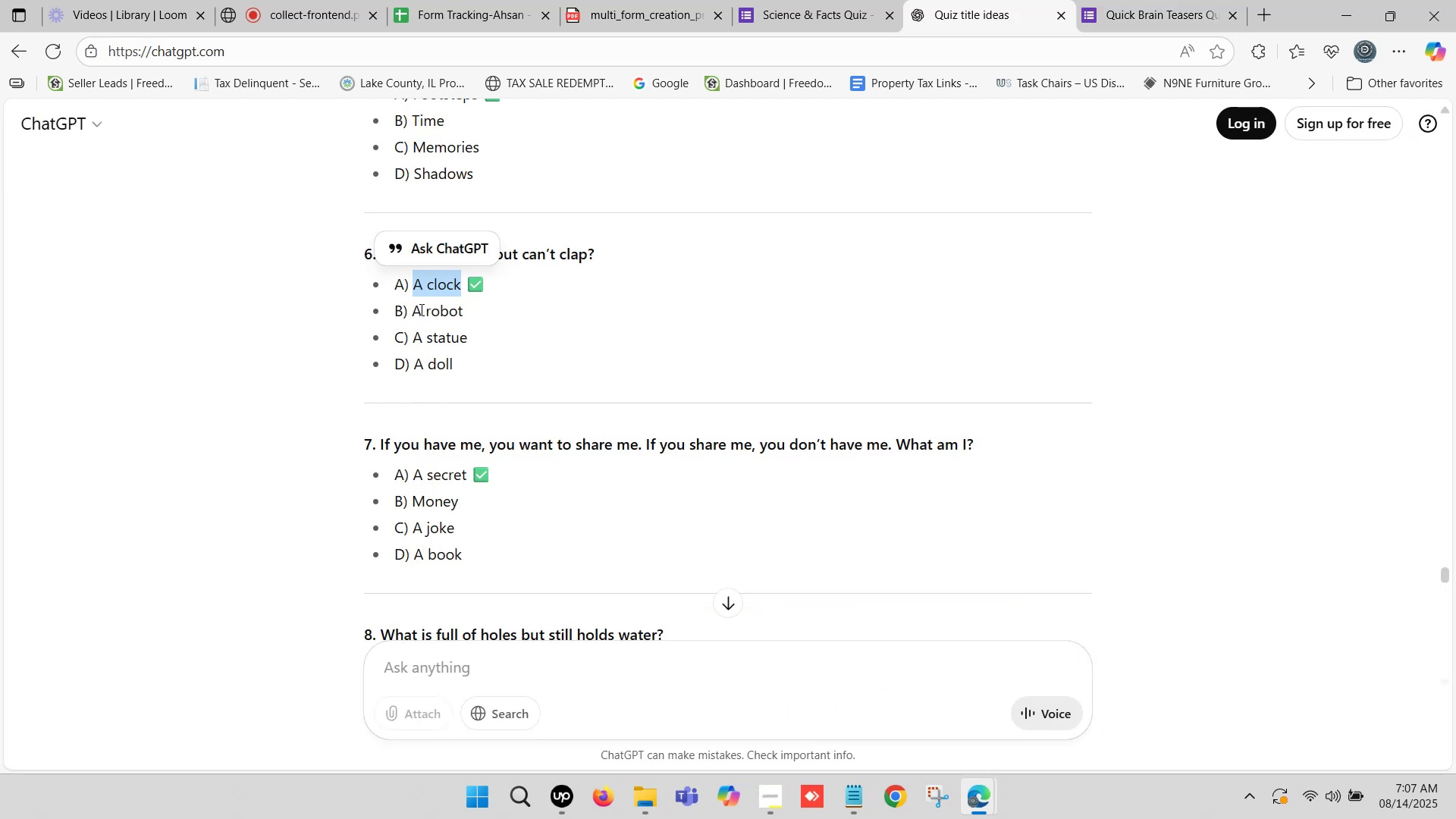 
left_click_drag(start_coordinate=[415, 308], to_coordinate=[466, 310])
 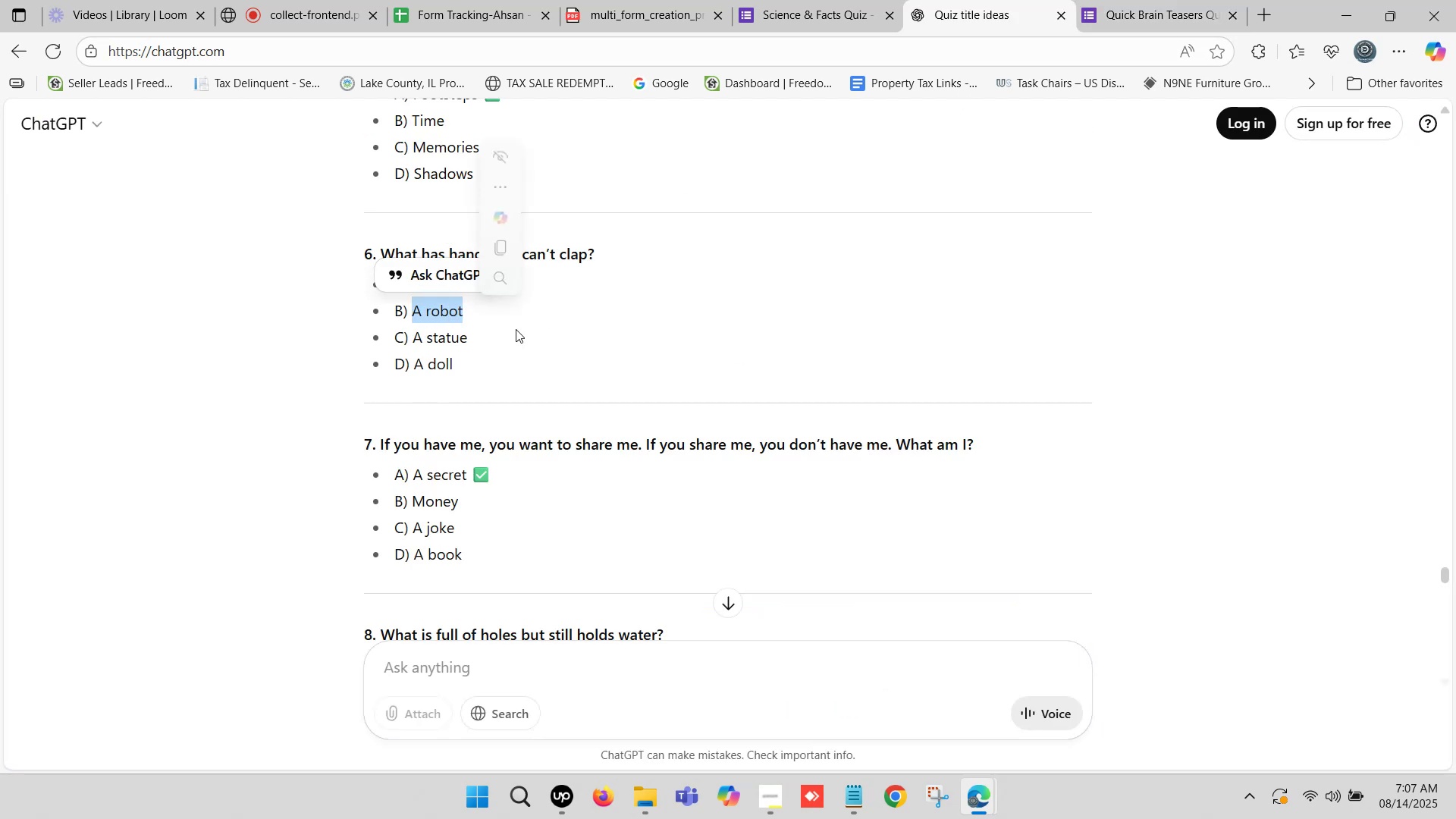 
key(Control+ControlLeft)
 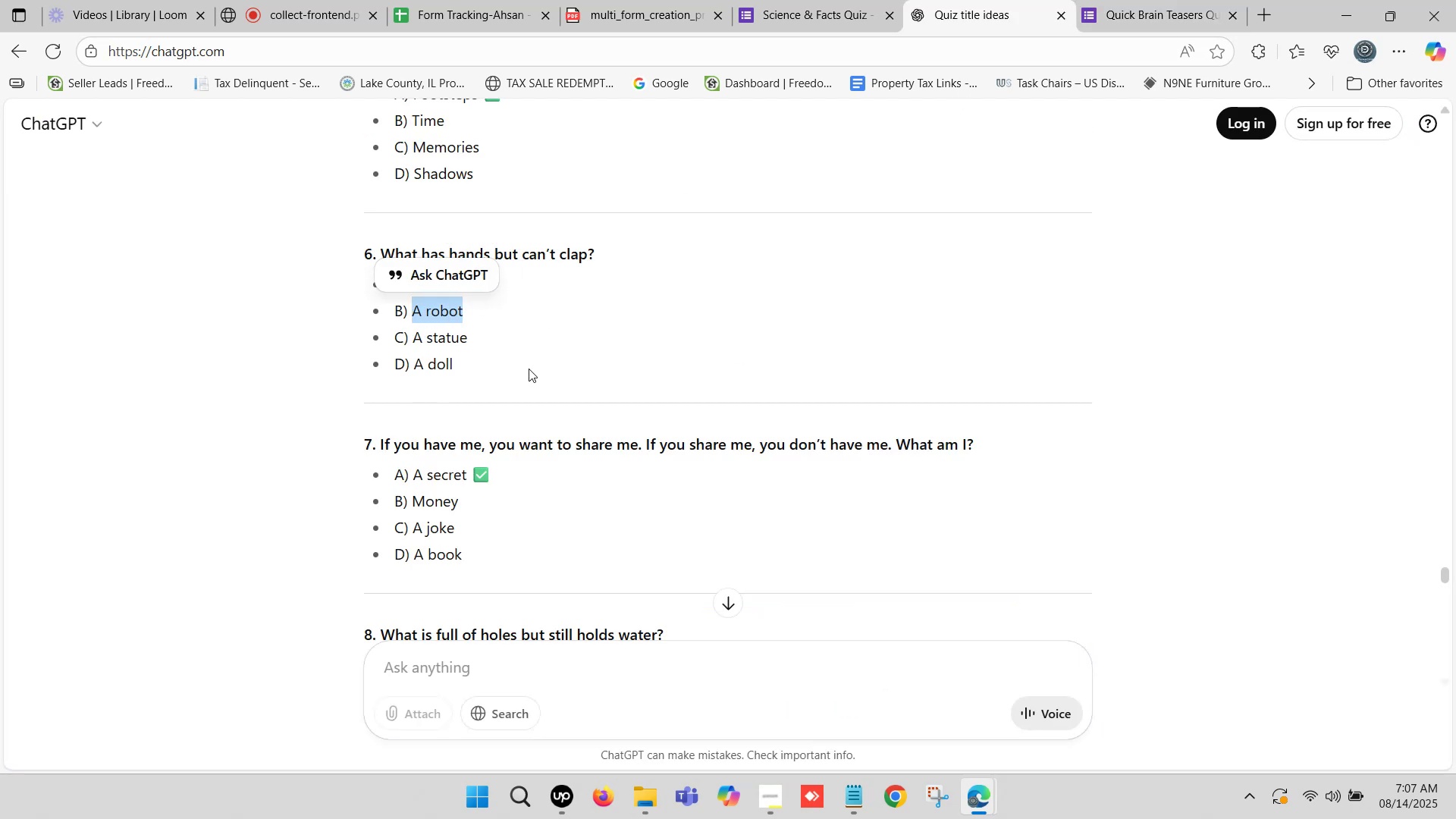 
key(Control+C)
 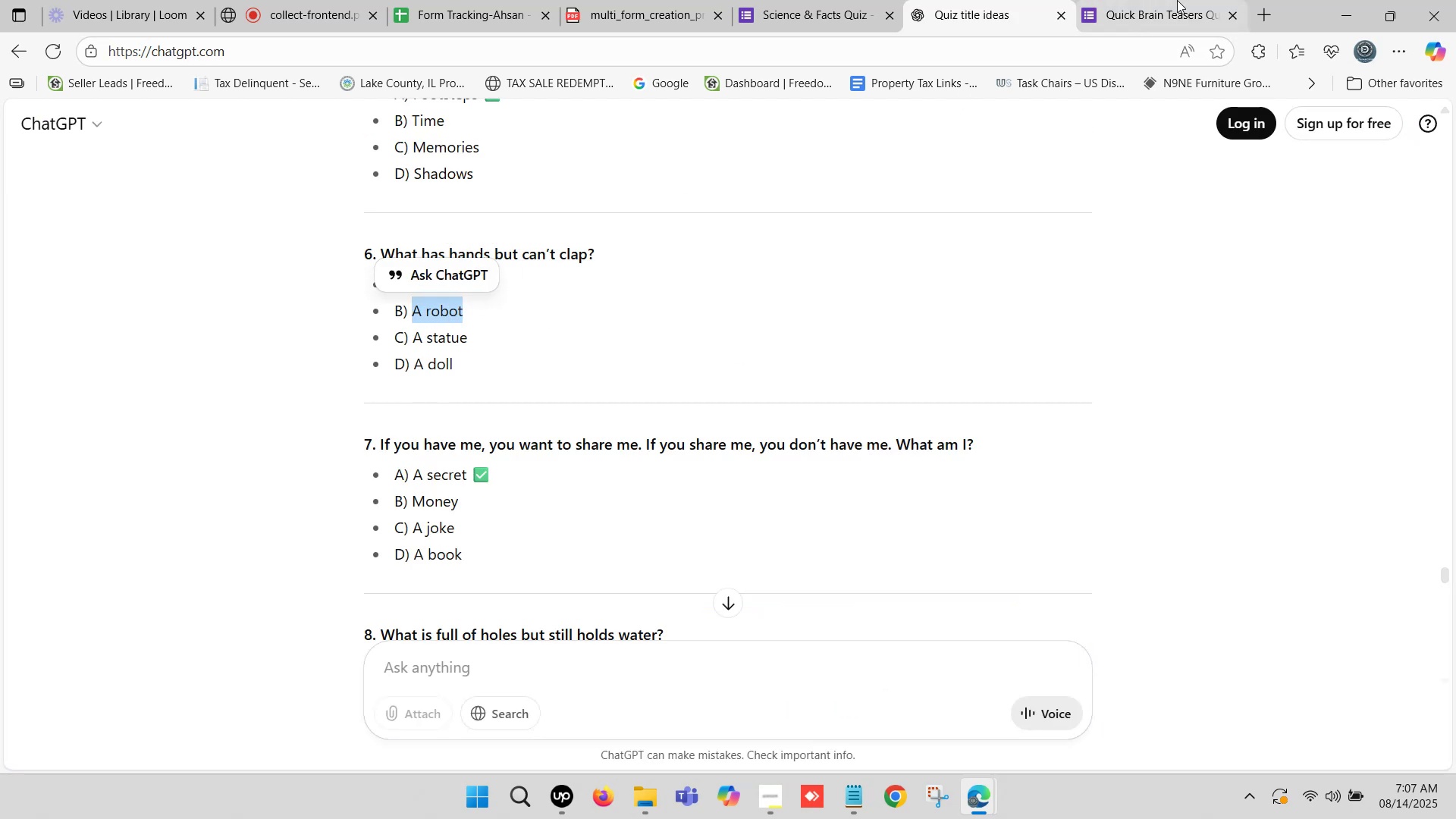 
left_click([1177, 0])
 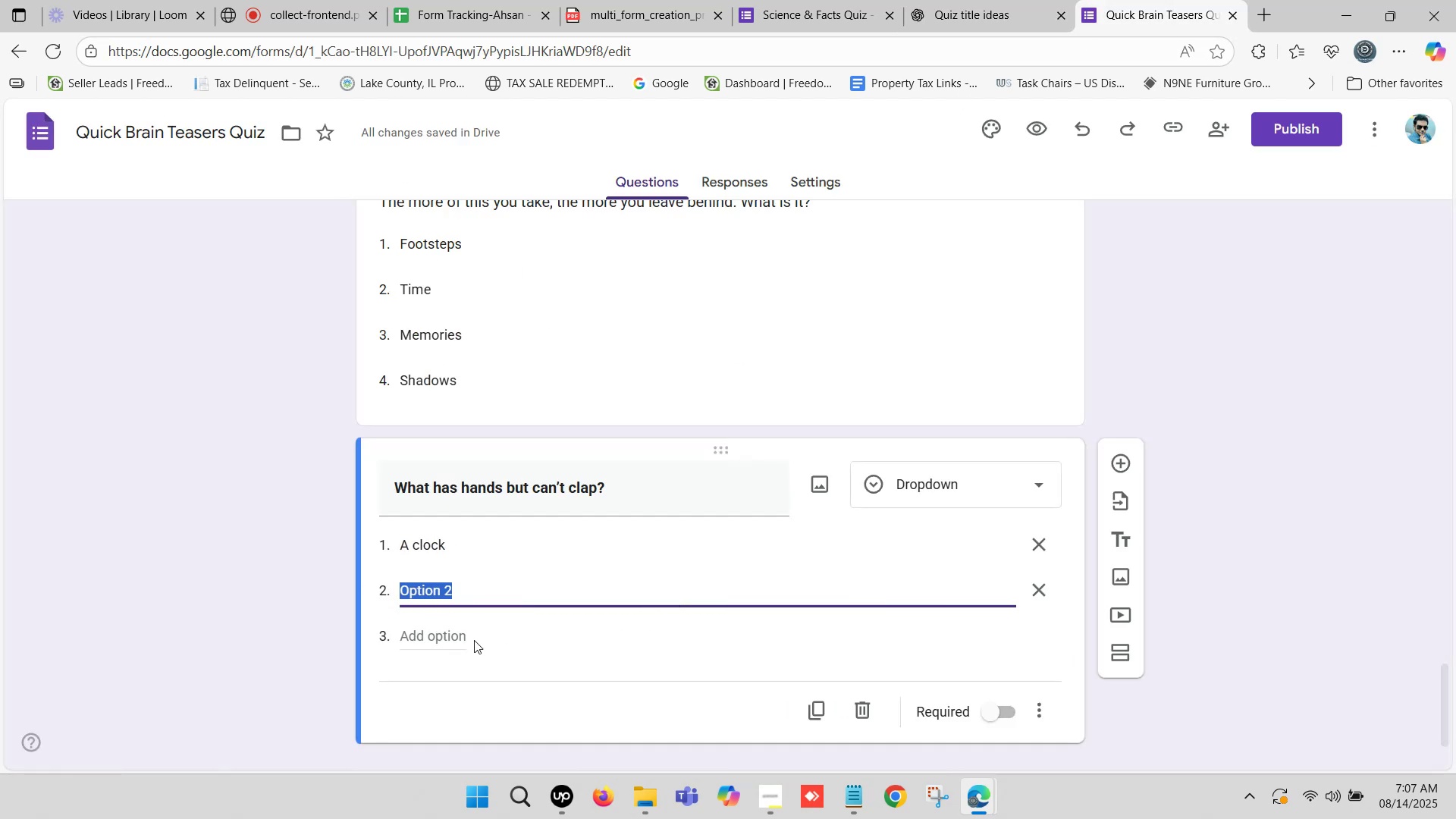 
key(Control+V)
 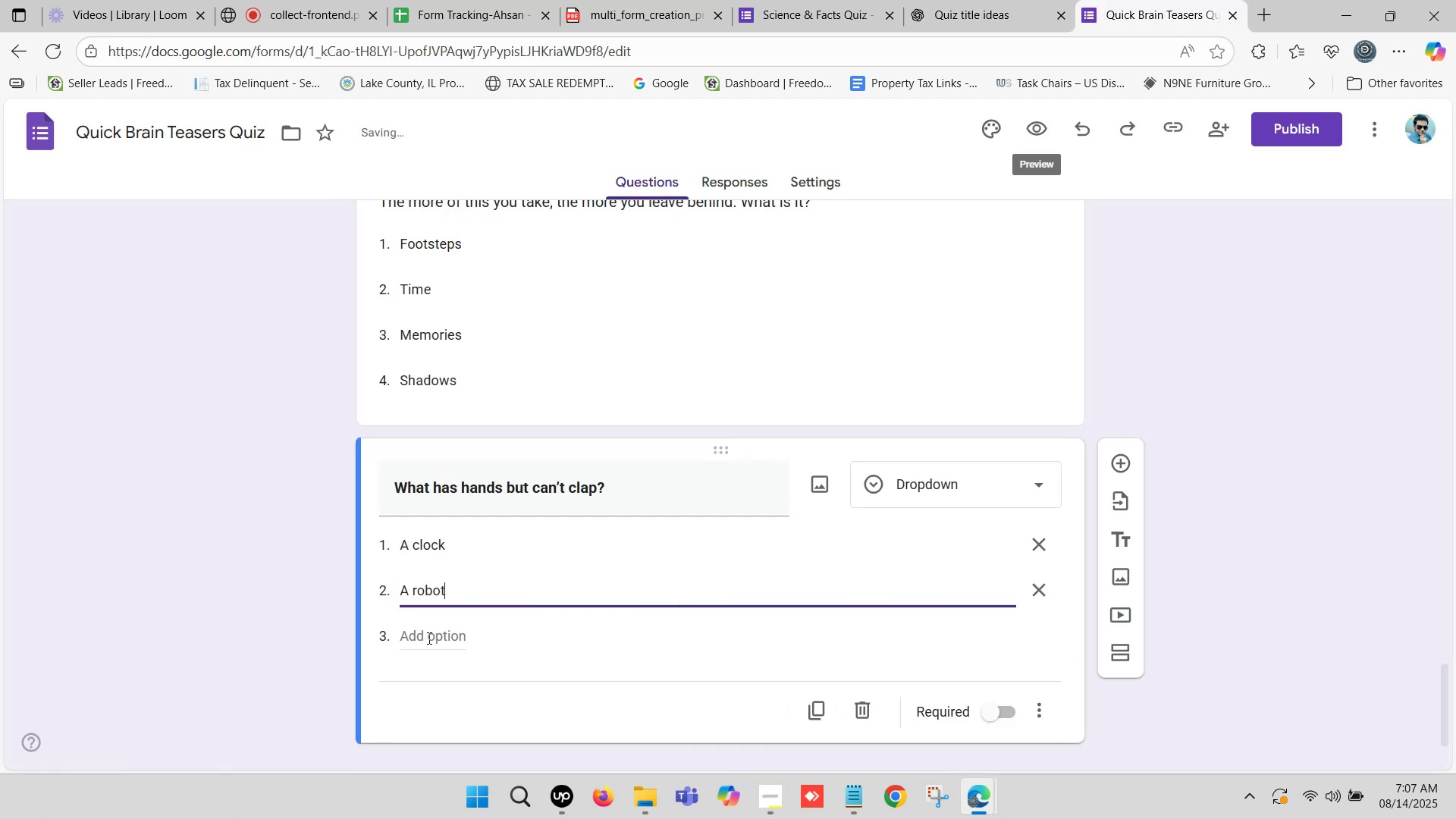 
left_click([428, 638])
 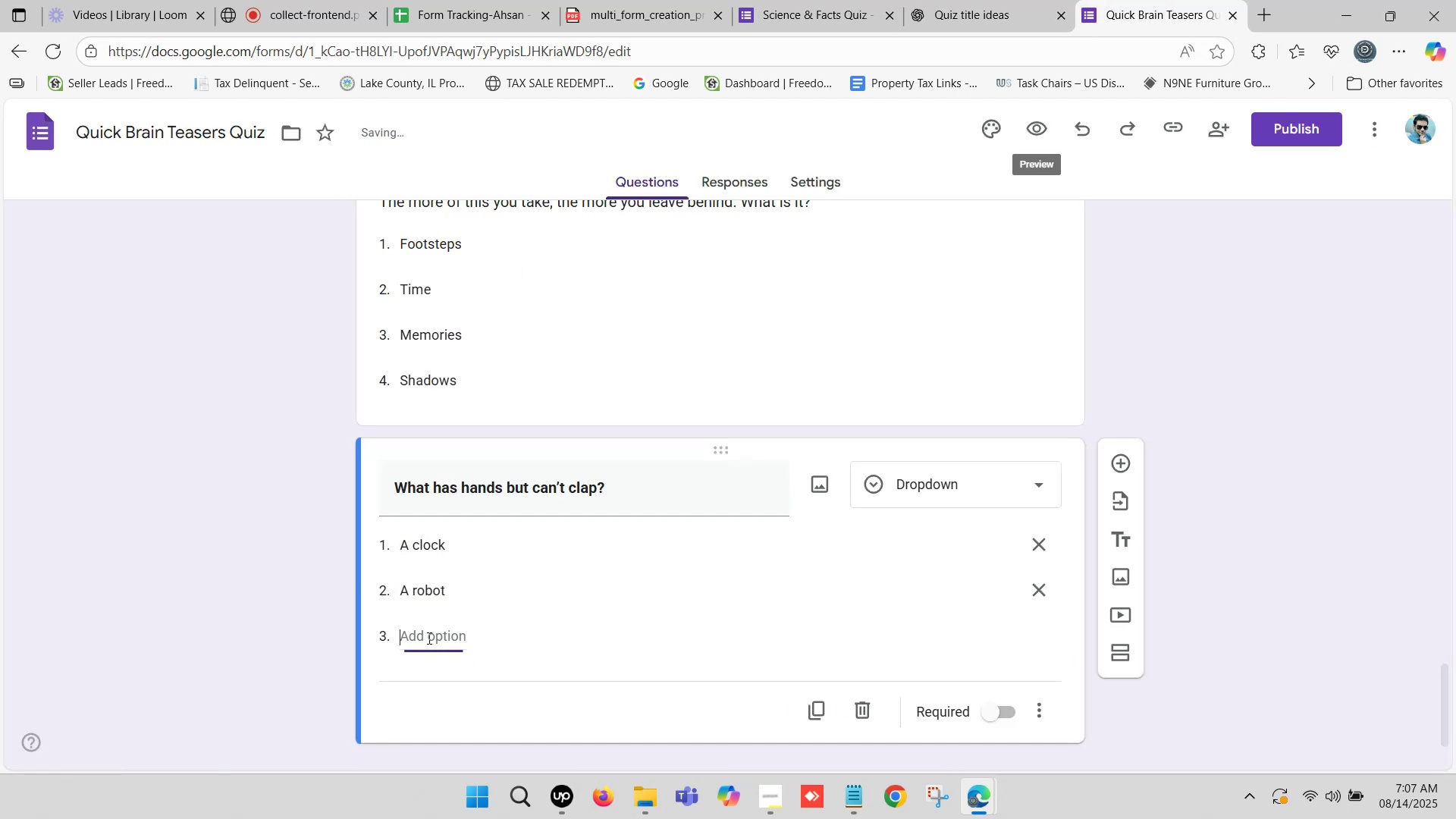 
left_click([1031, 0])
 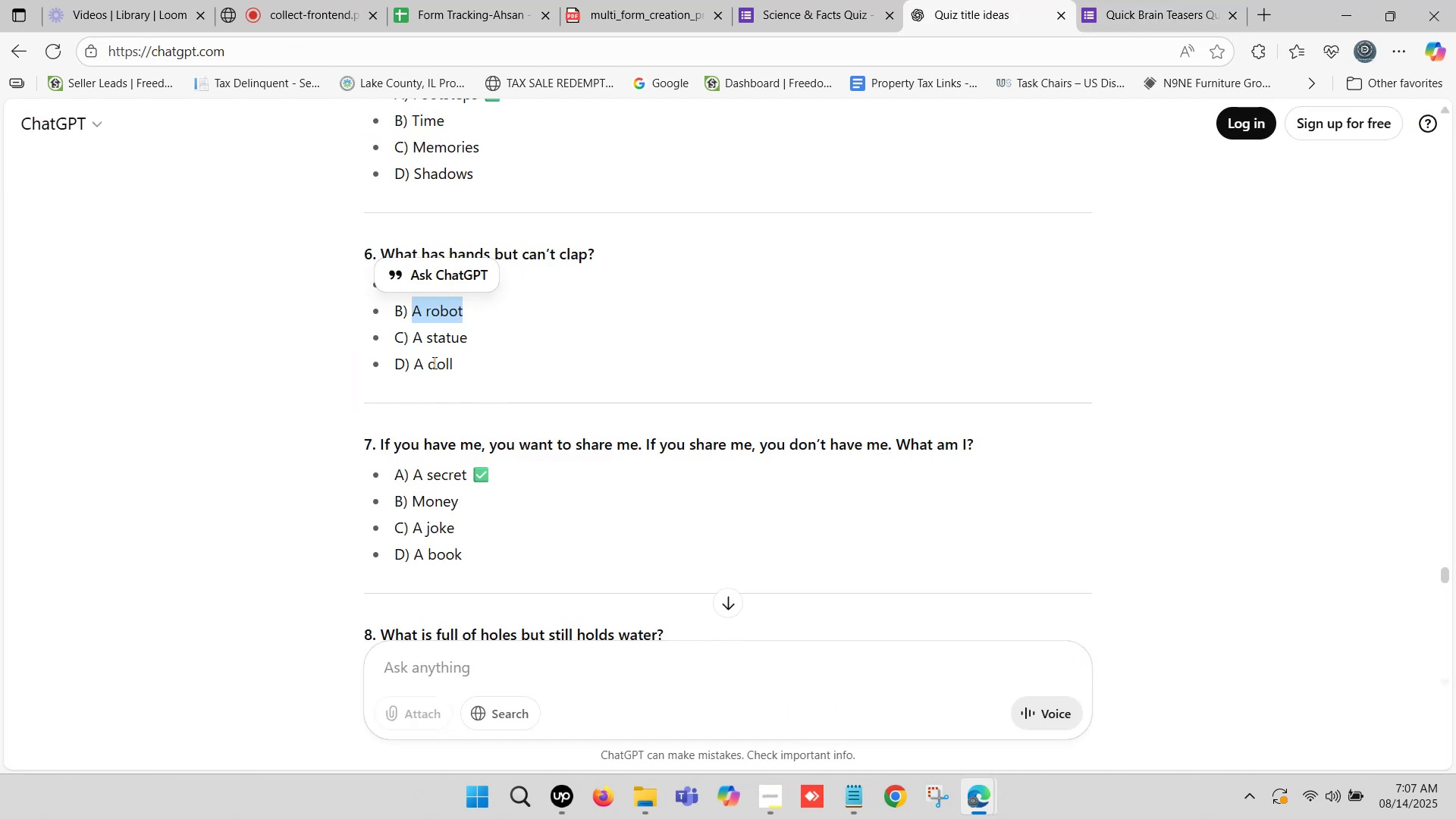 
left_click_drag(start_coordinate=[414, 340], to_coordinate=[468, 345])
 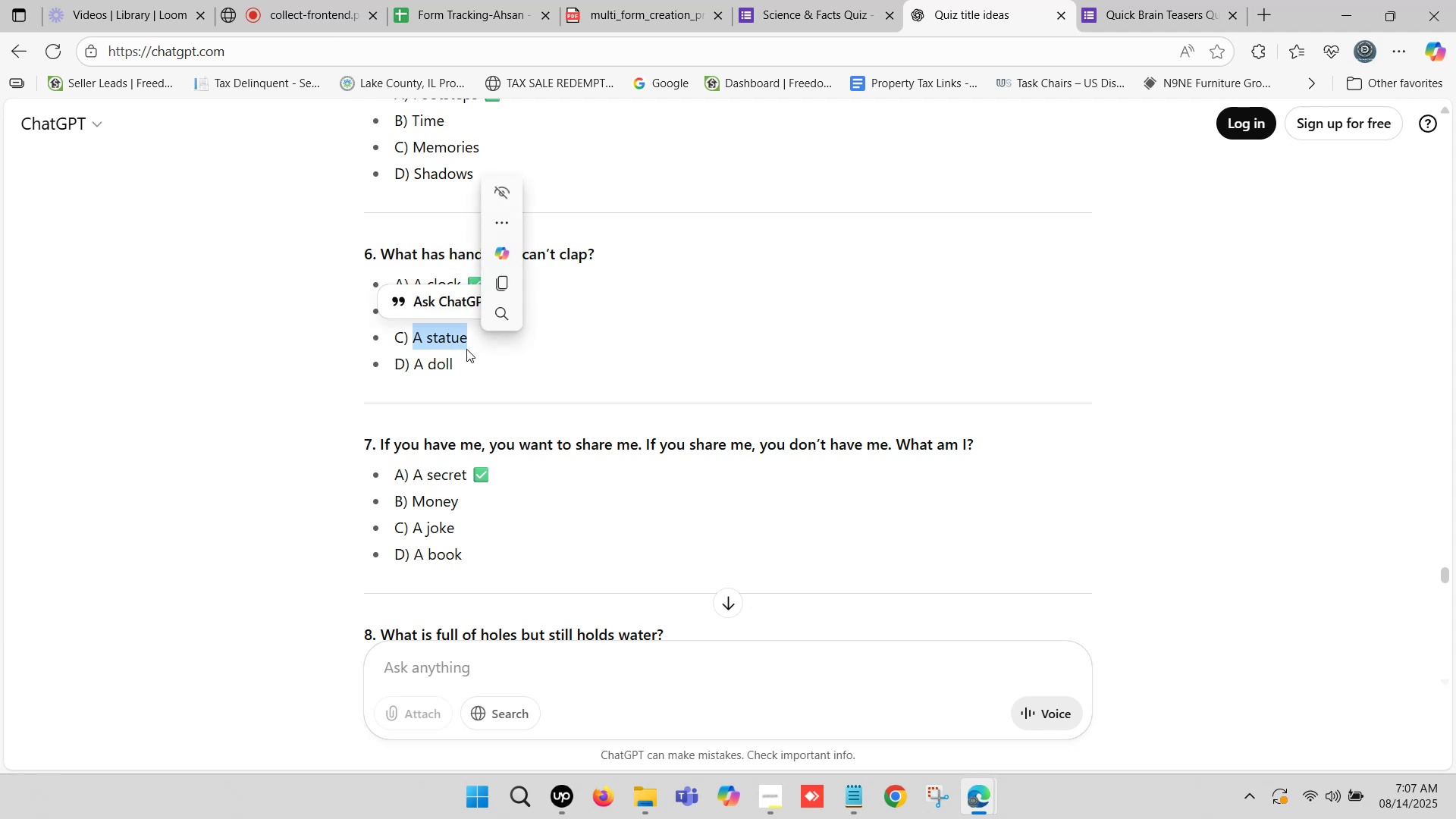 
key(Control+ControlLeft)
 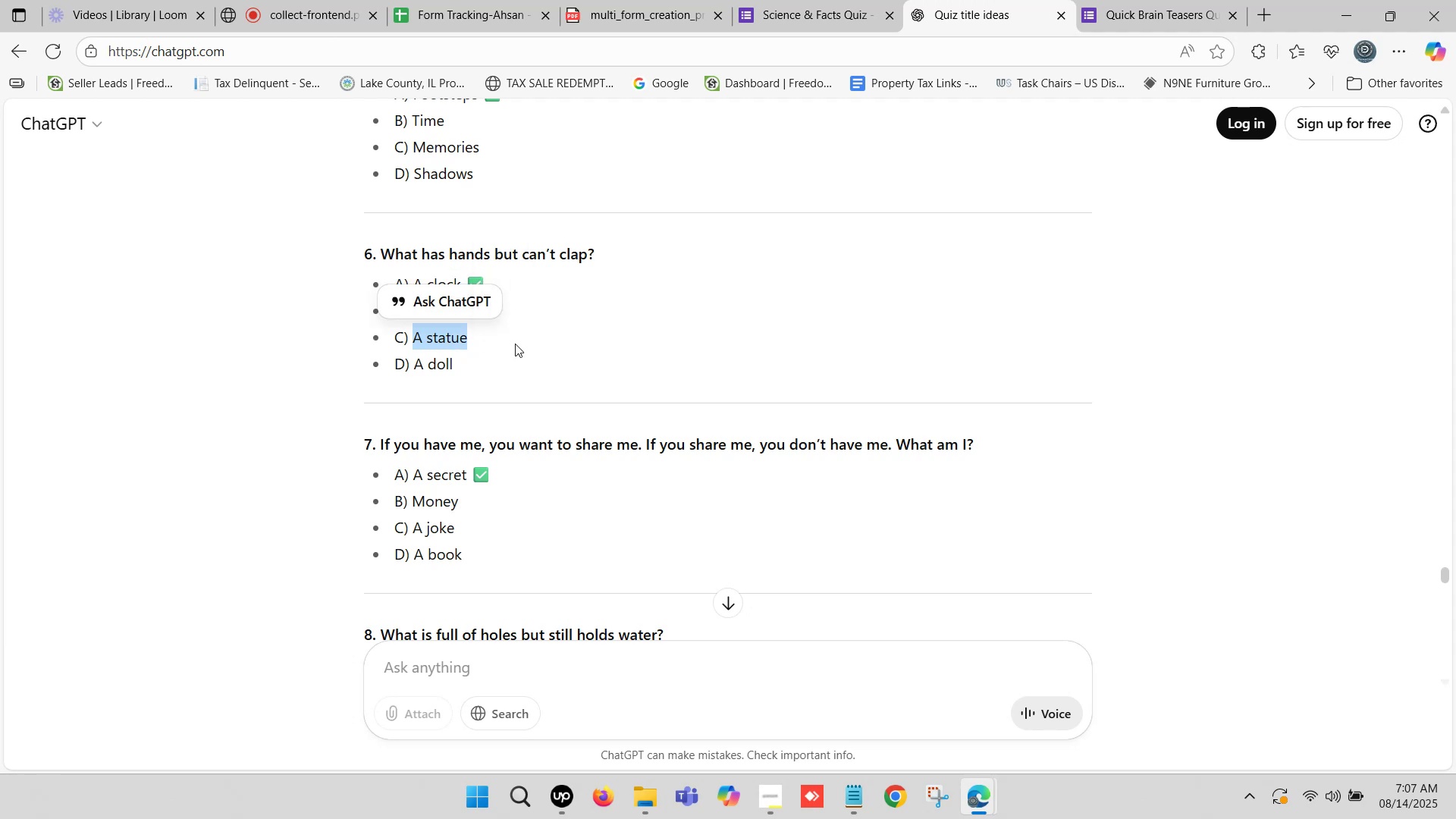 
key(Control+C)
 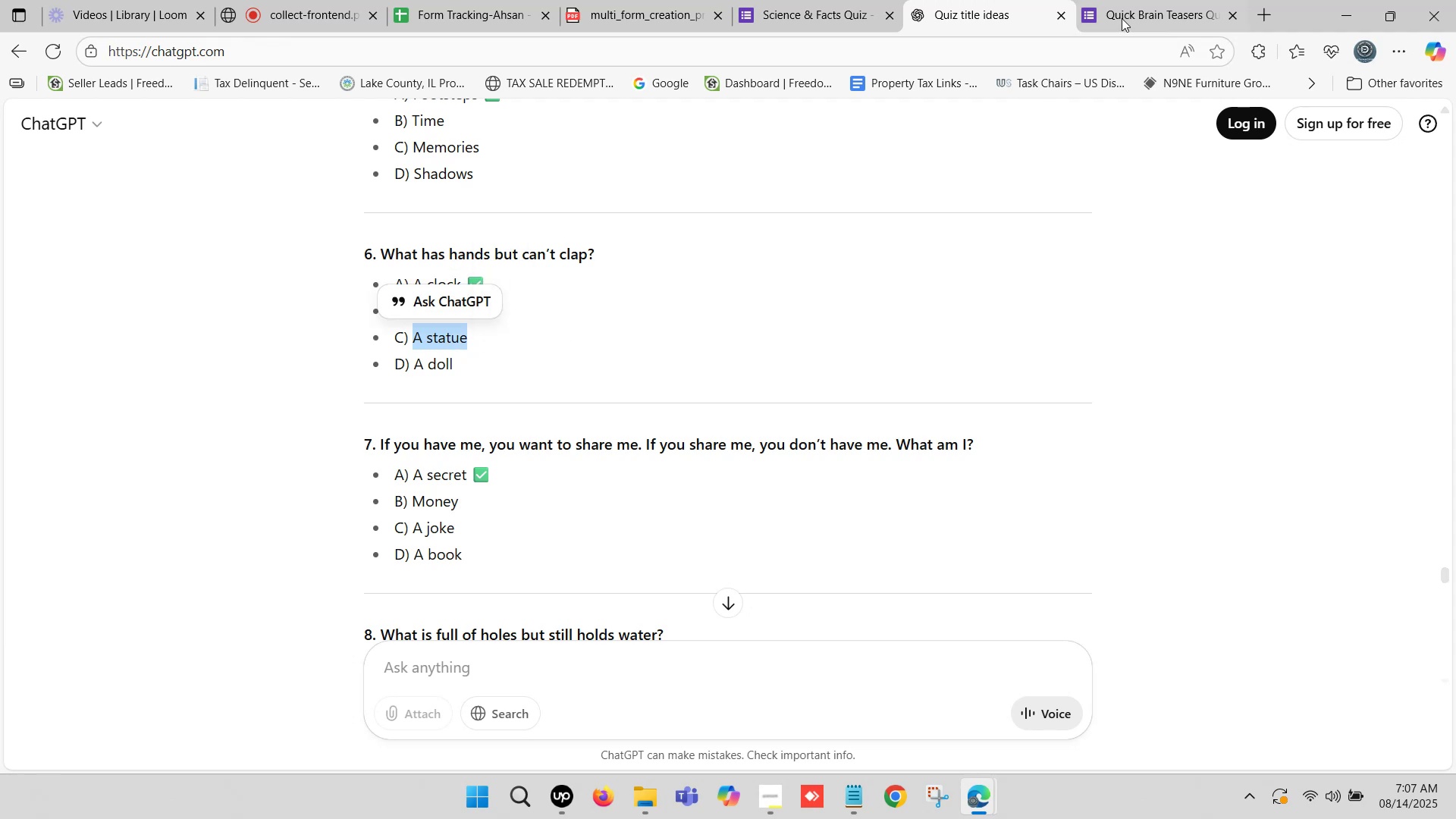 
left_click([1129, 13])
 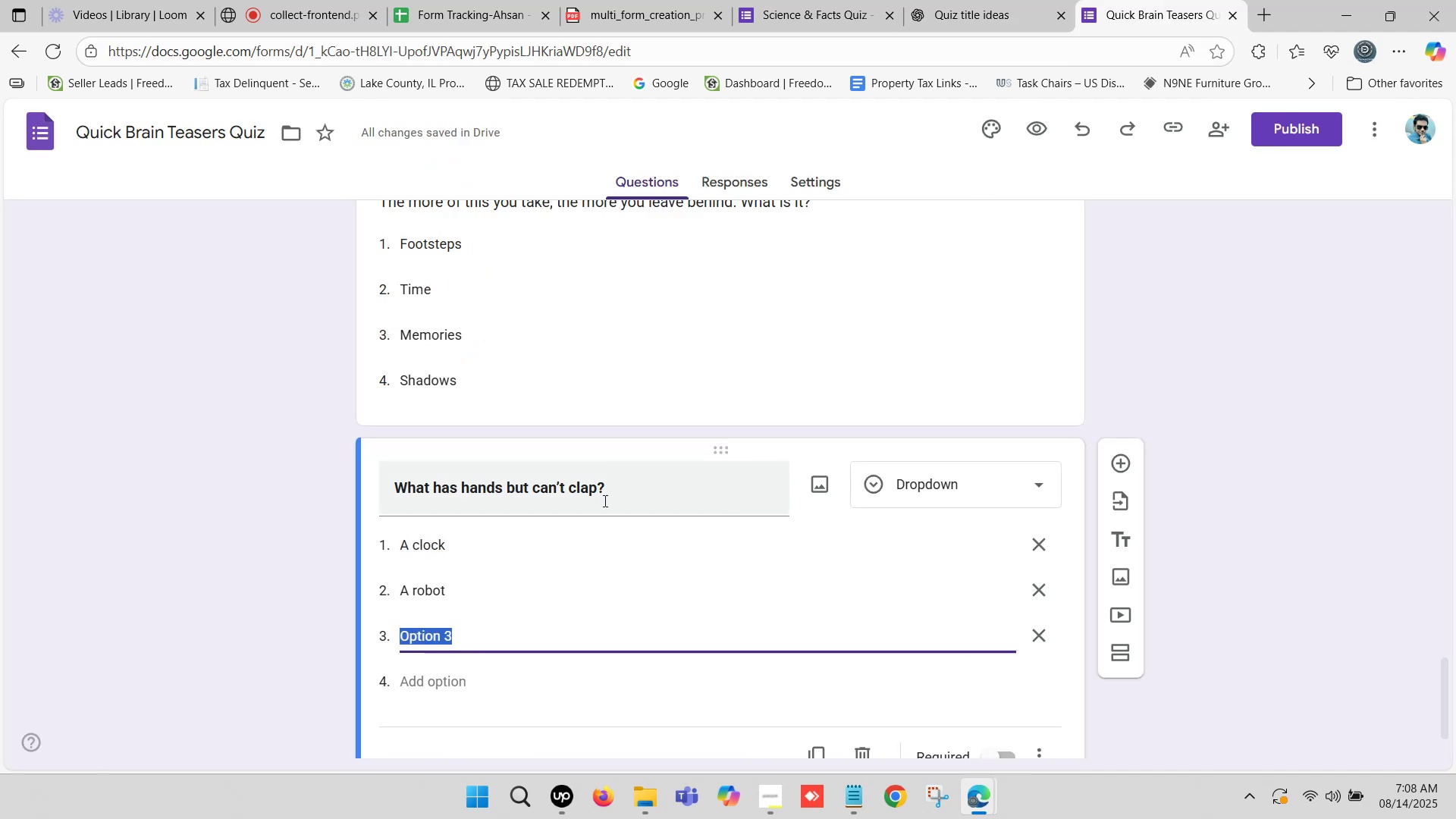 
key(Control+V)
 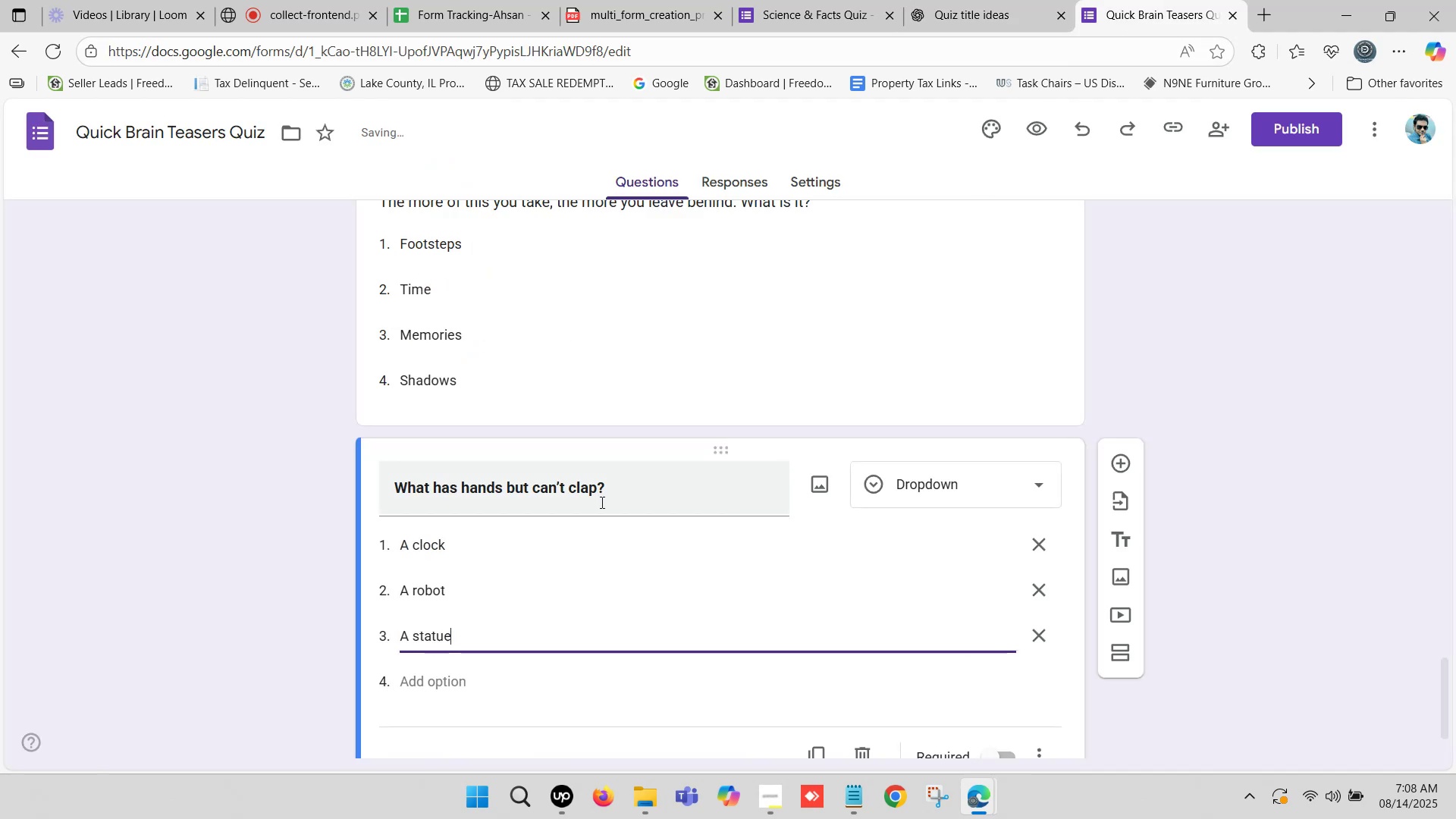 
scroll: coordinate [584, 510], scroll_direction: down, amount: 2.0
 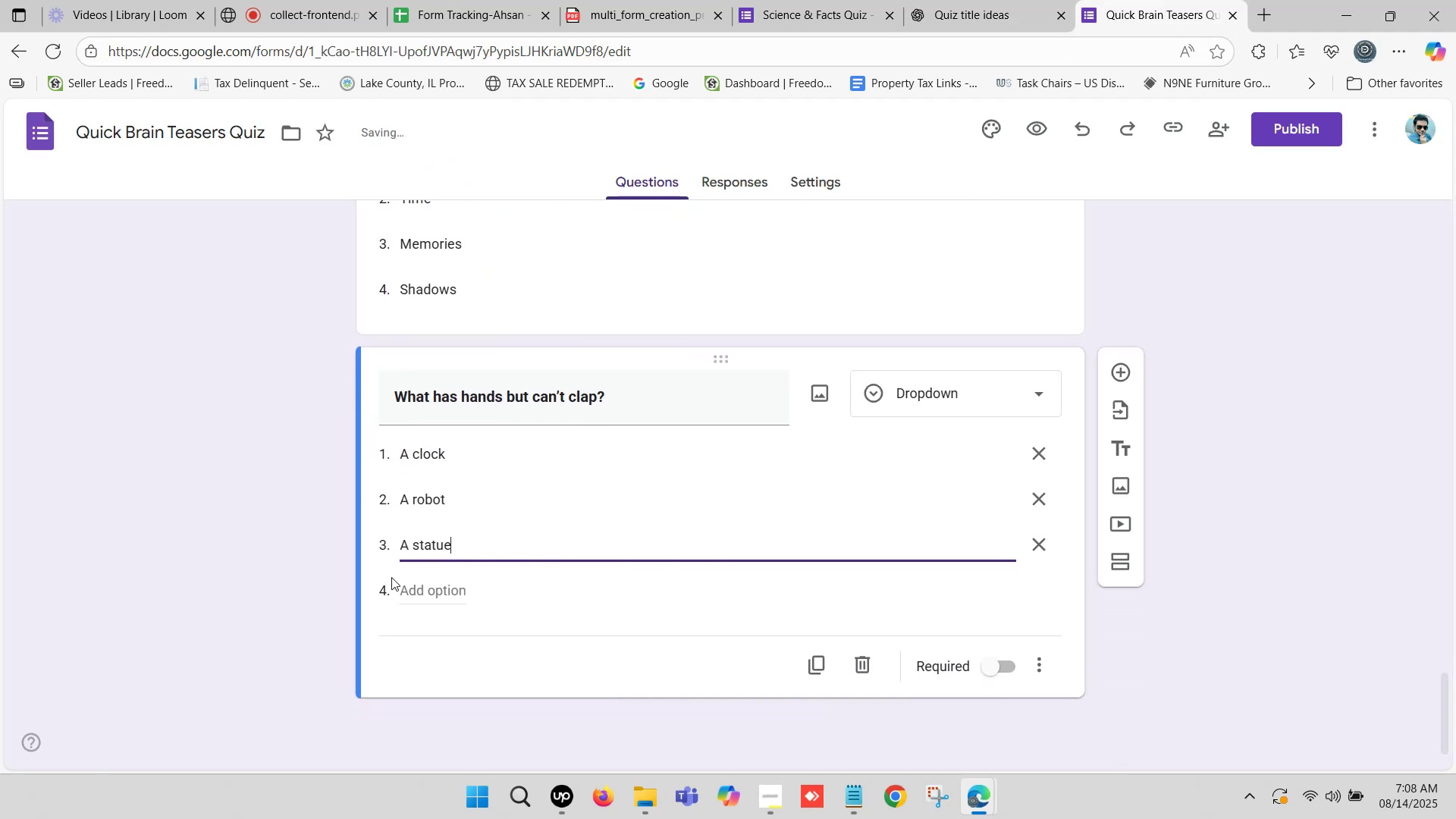 
left_click([390, 577])
 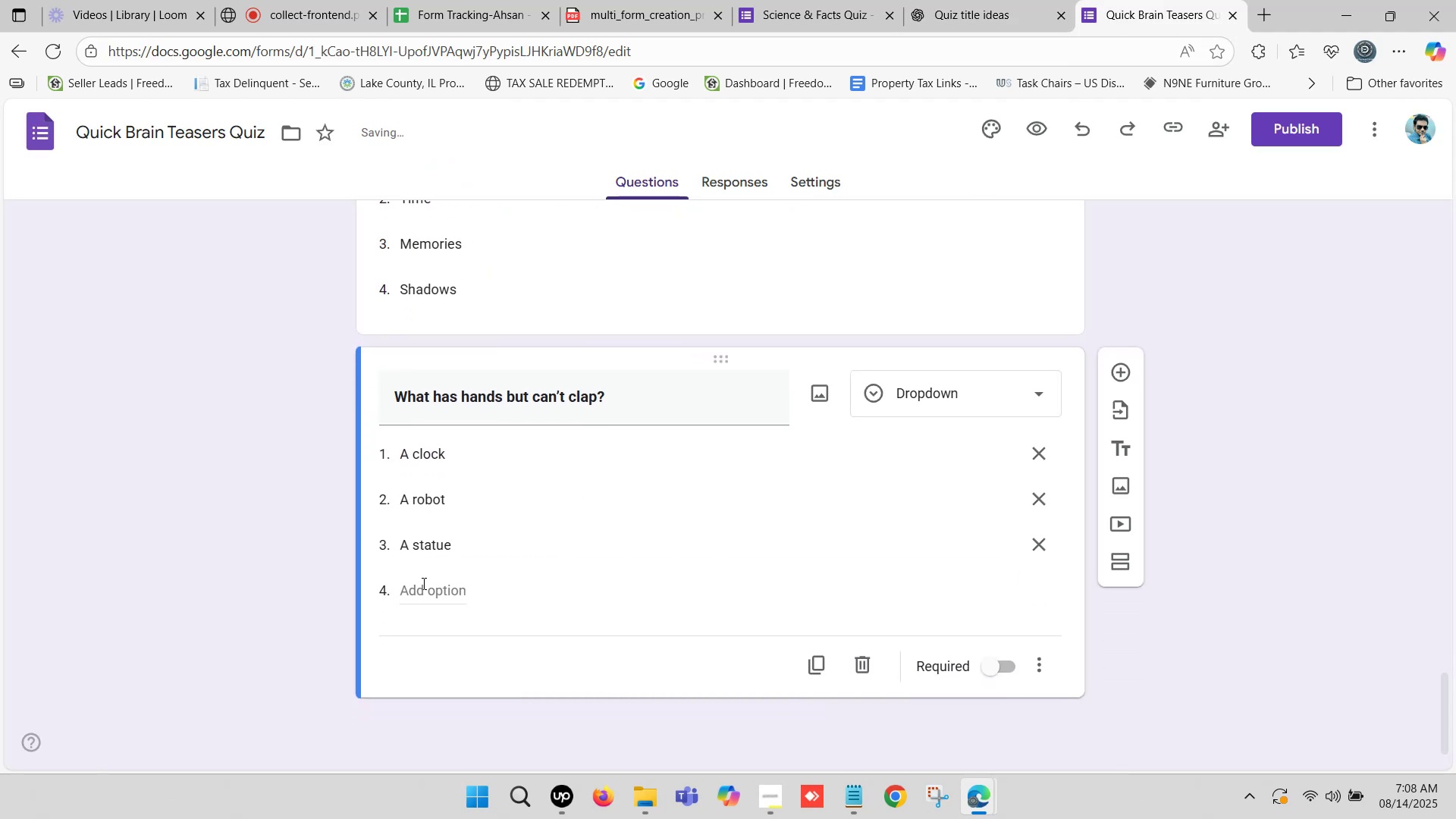 
left_click([422, 583])
 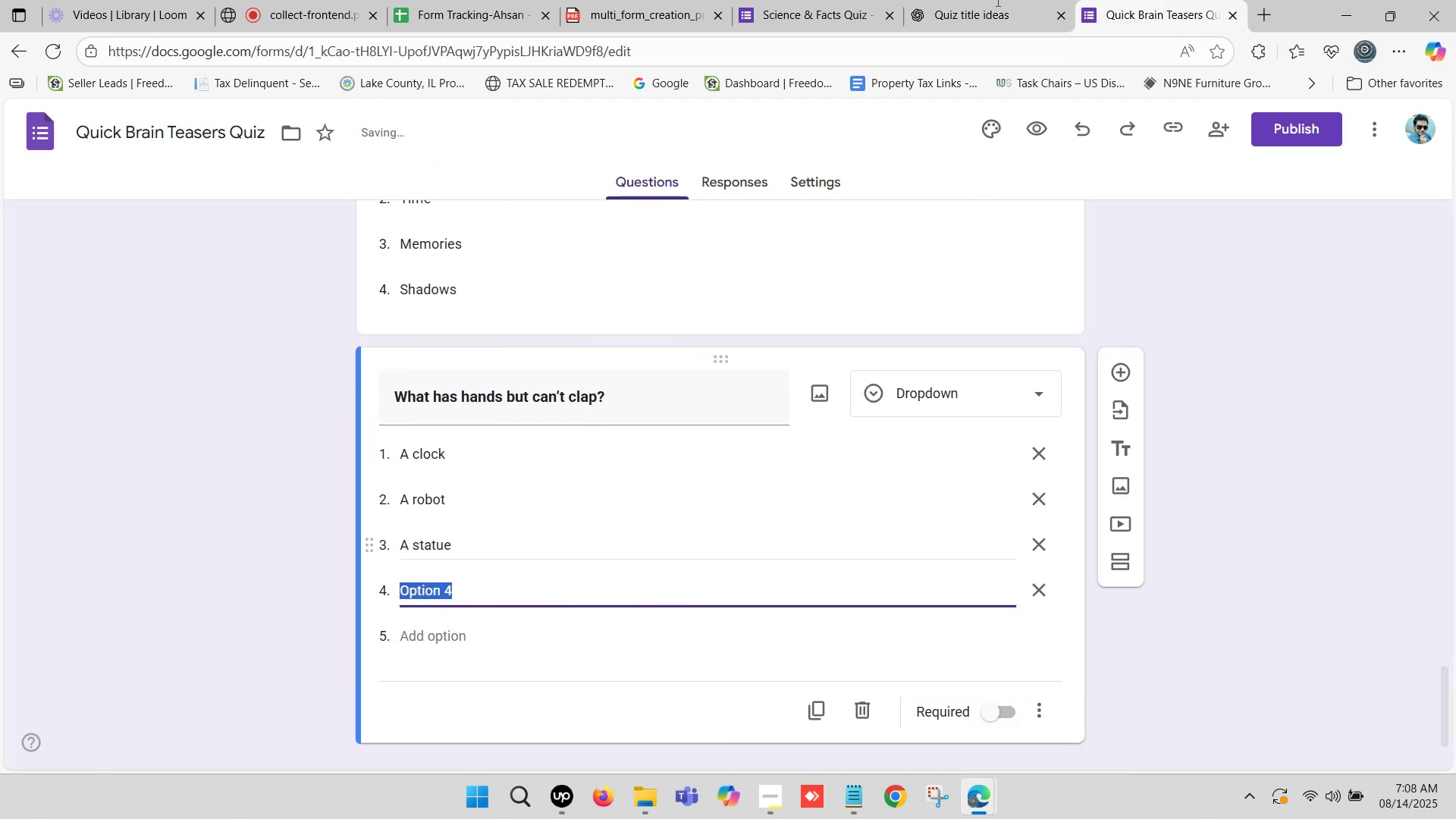 
left_click([1003, 0])
 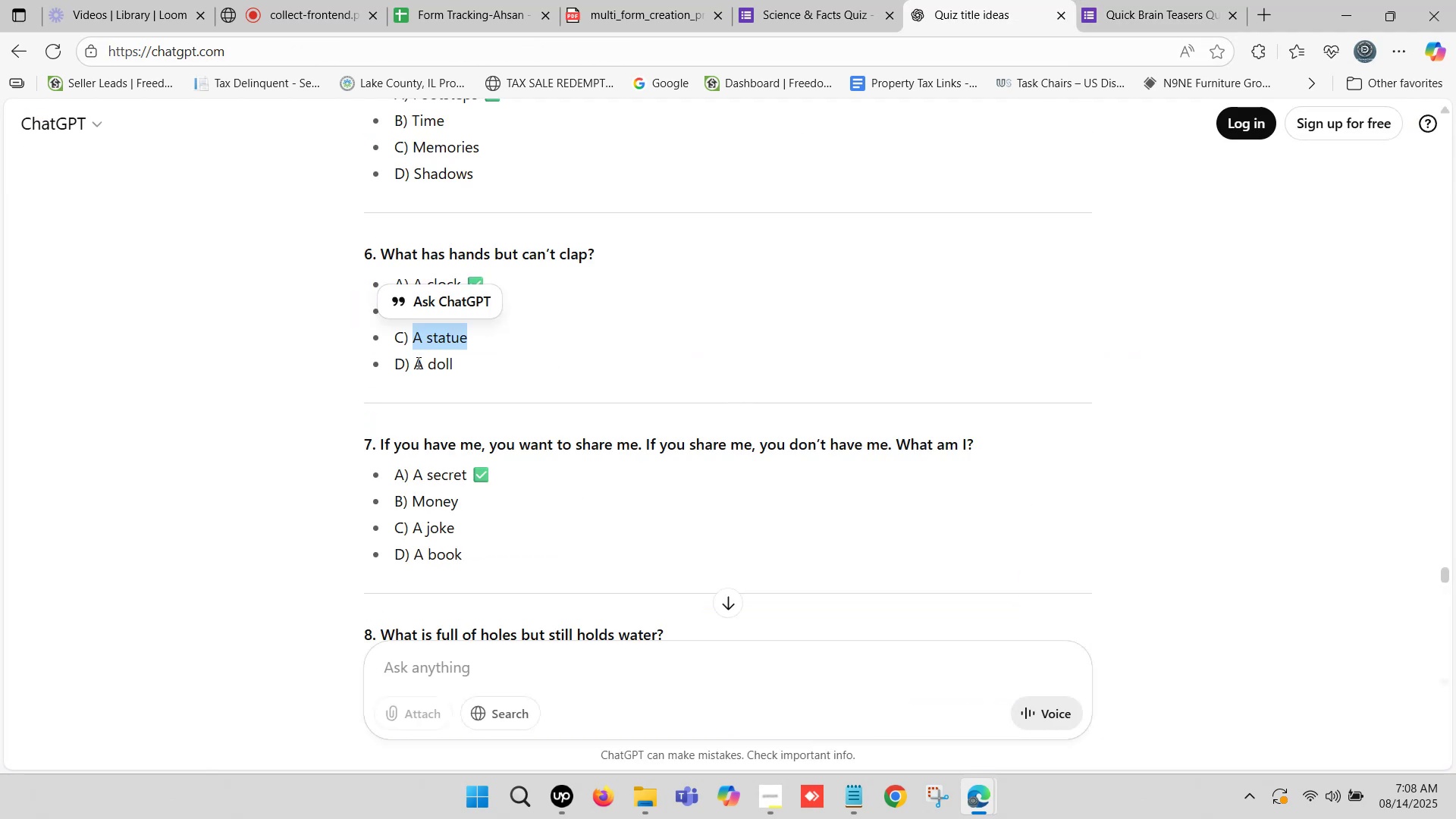 
left_click_drag(start_coordinate=[417, 362], to_coordinate=[453, 366])
 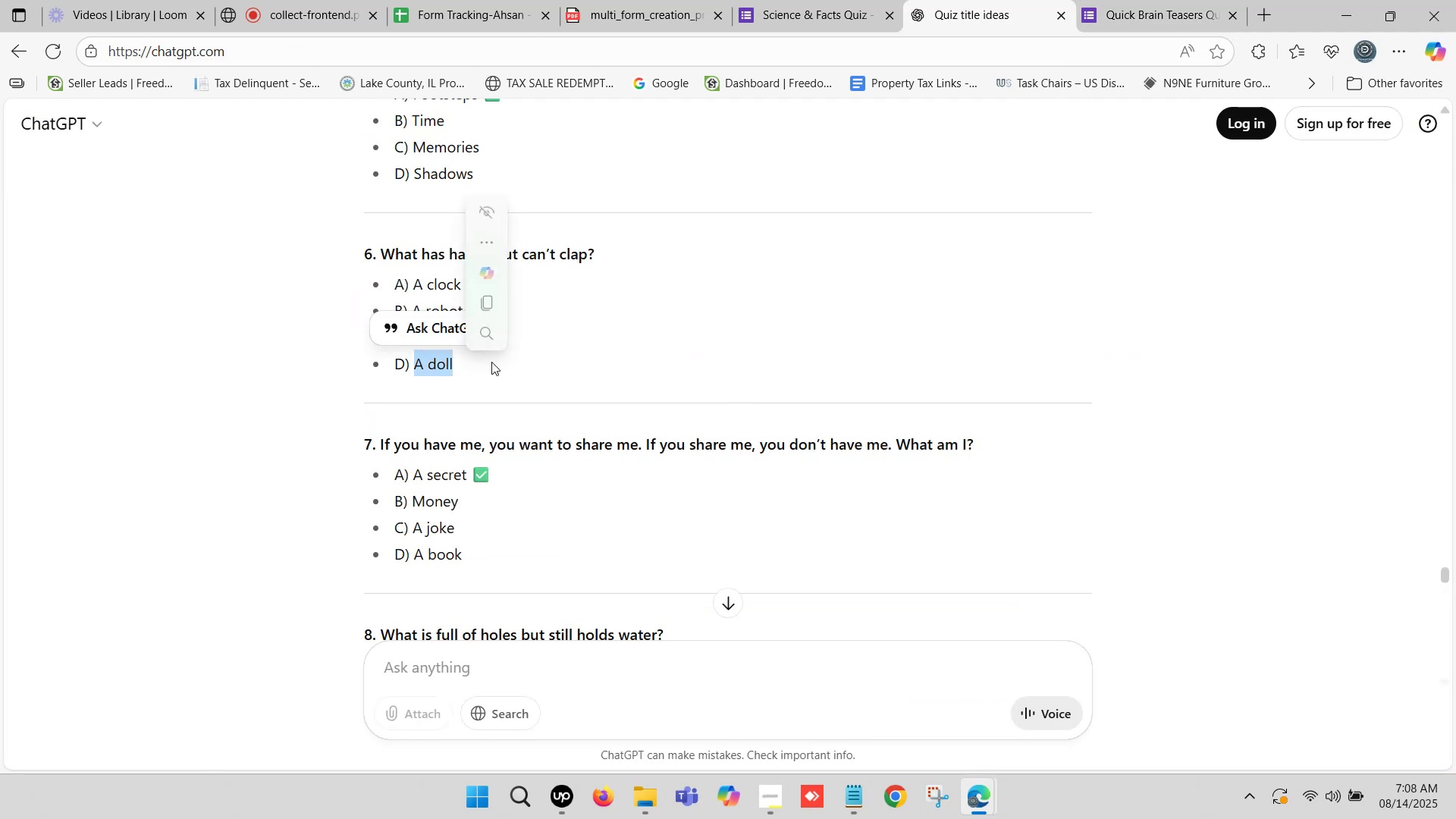 
key(Control+ControlLeft)
 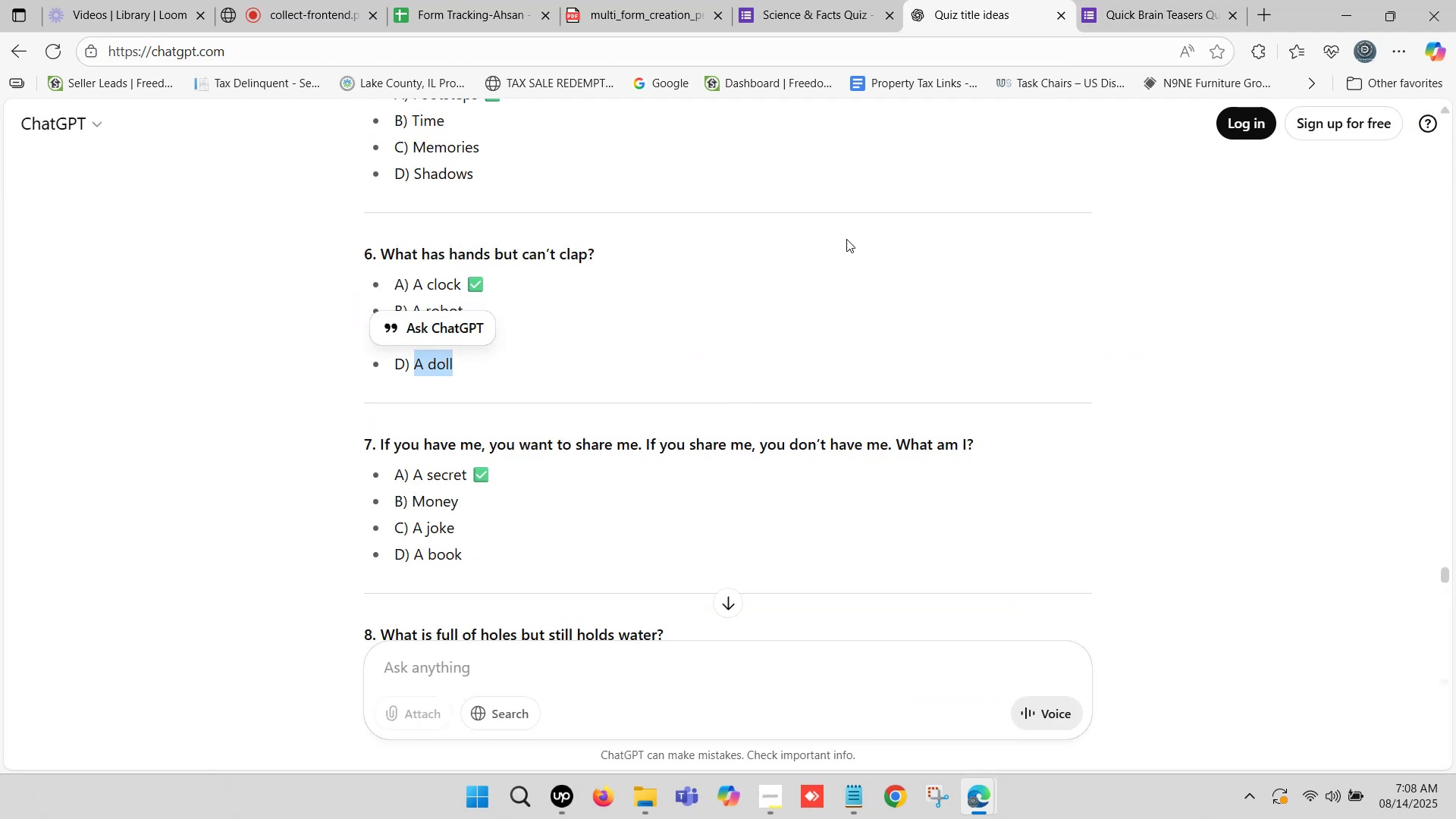 
key(Control+C)
 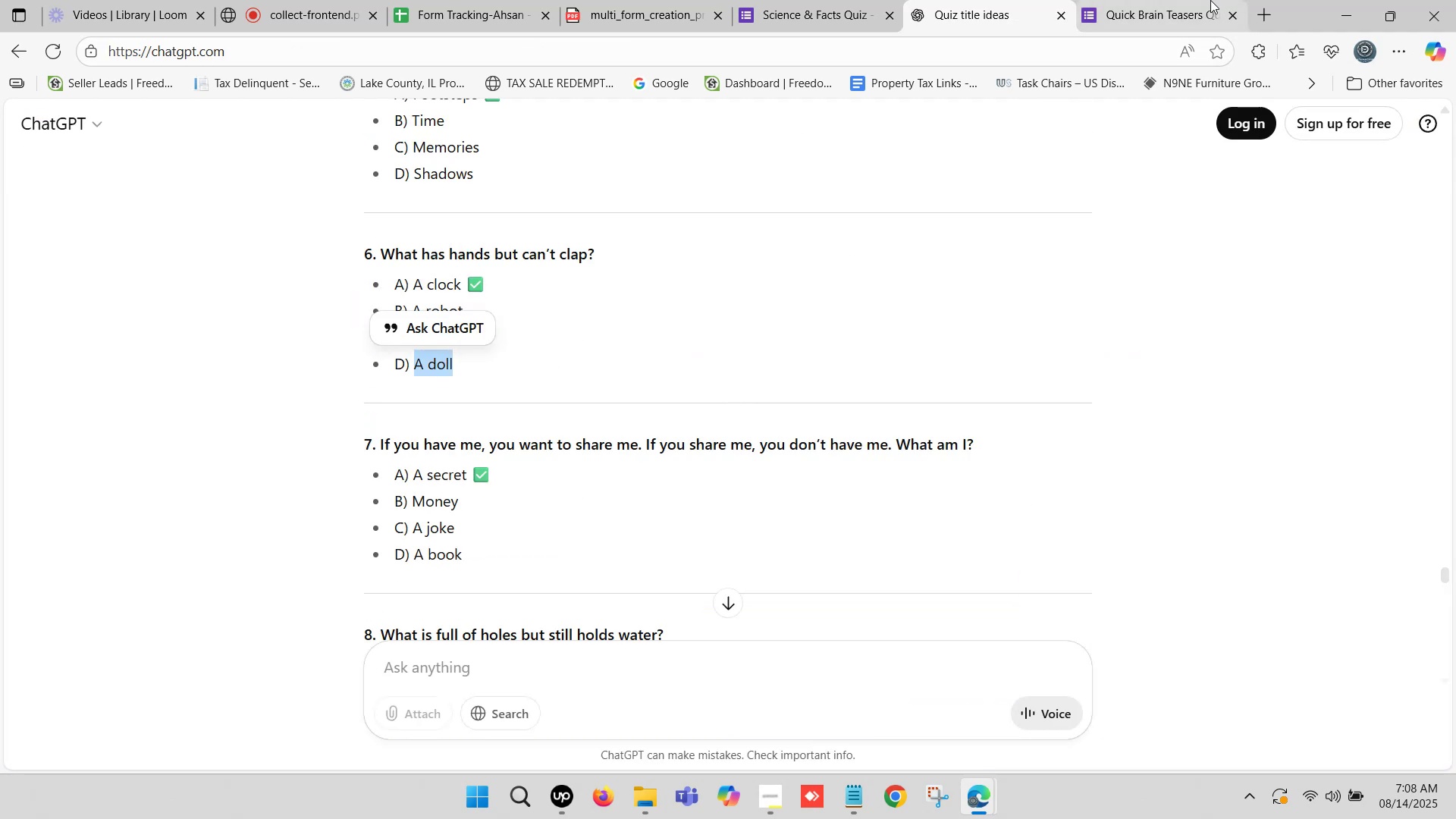 
left_click([1210, 0])
 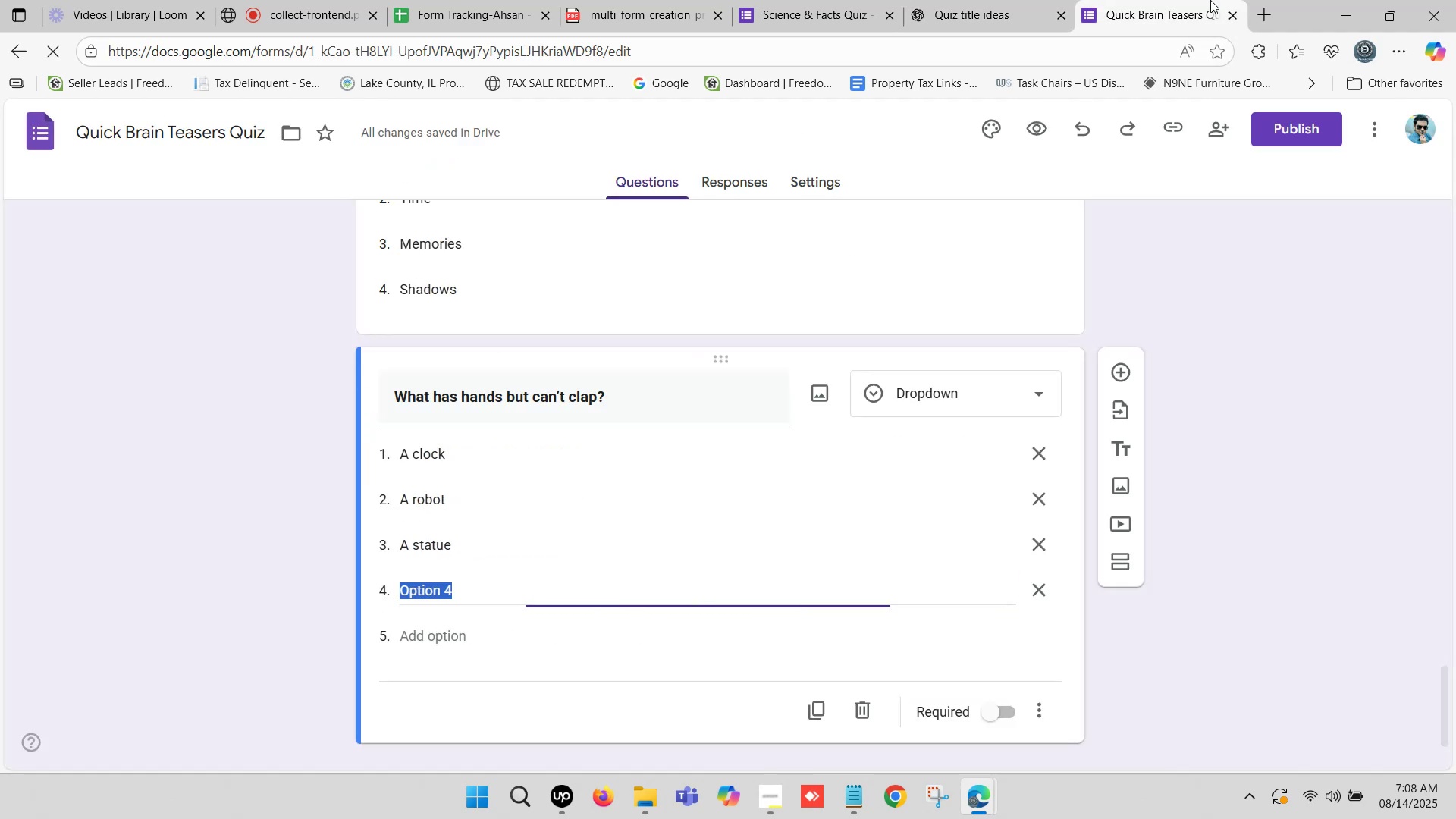 
hold_key(key=ControlLeft, duration=0.52)
 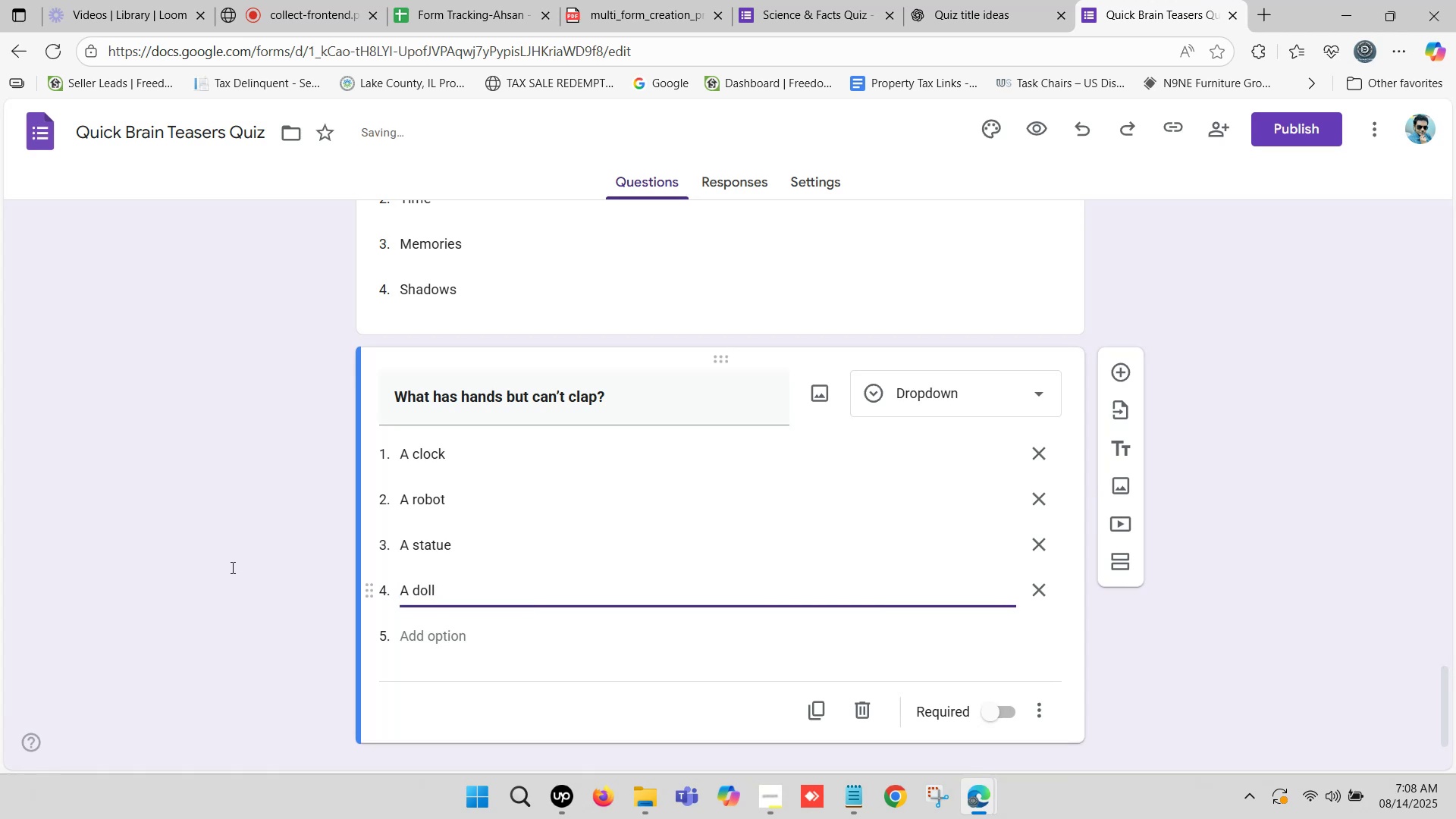 
hold_key(key=V, duration=0.43)
 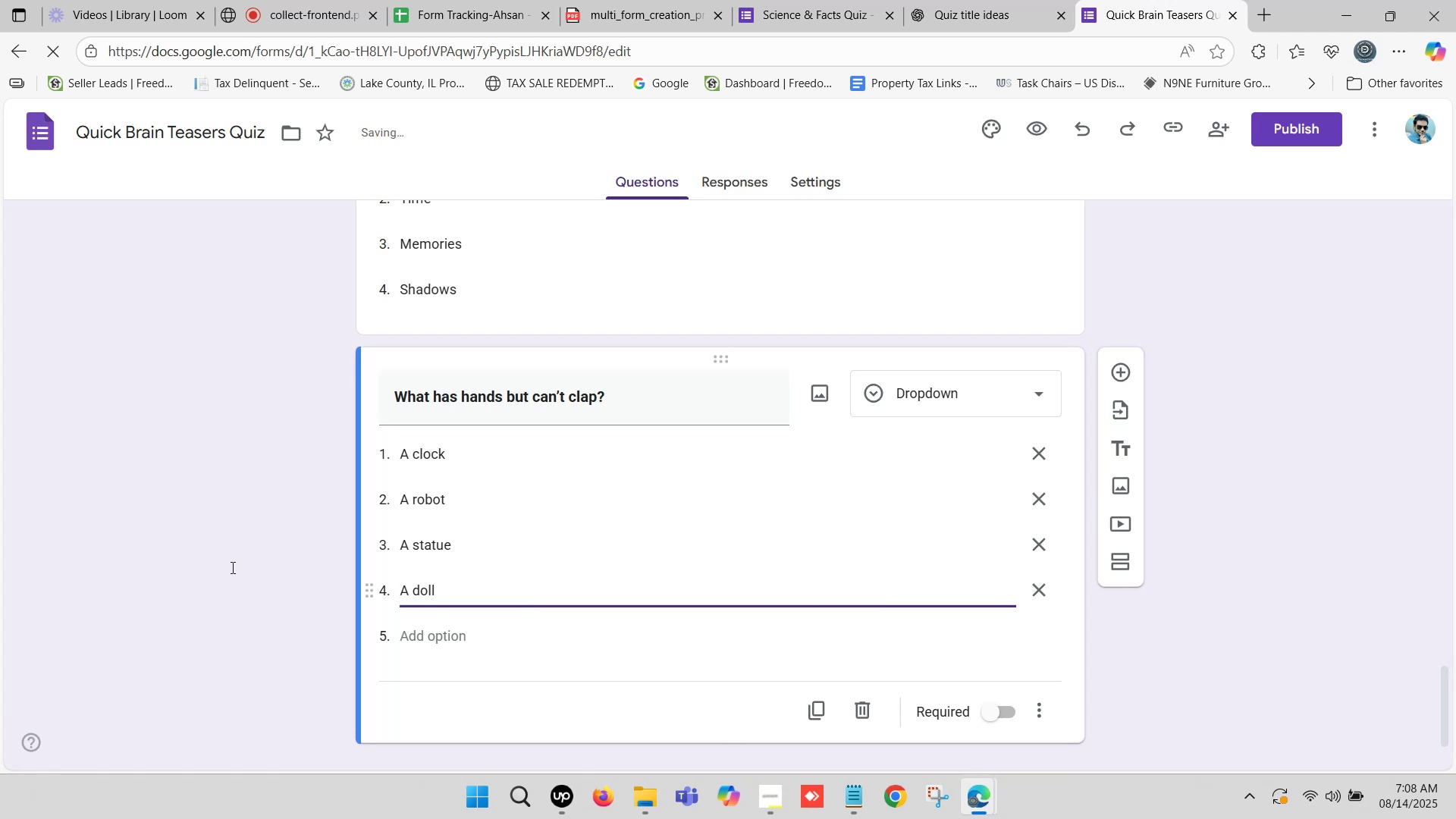 
left_click([231, 567])
 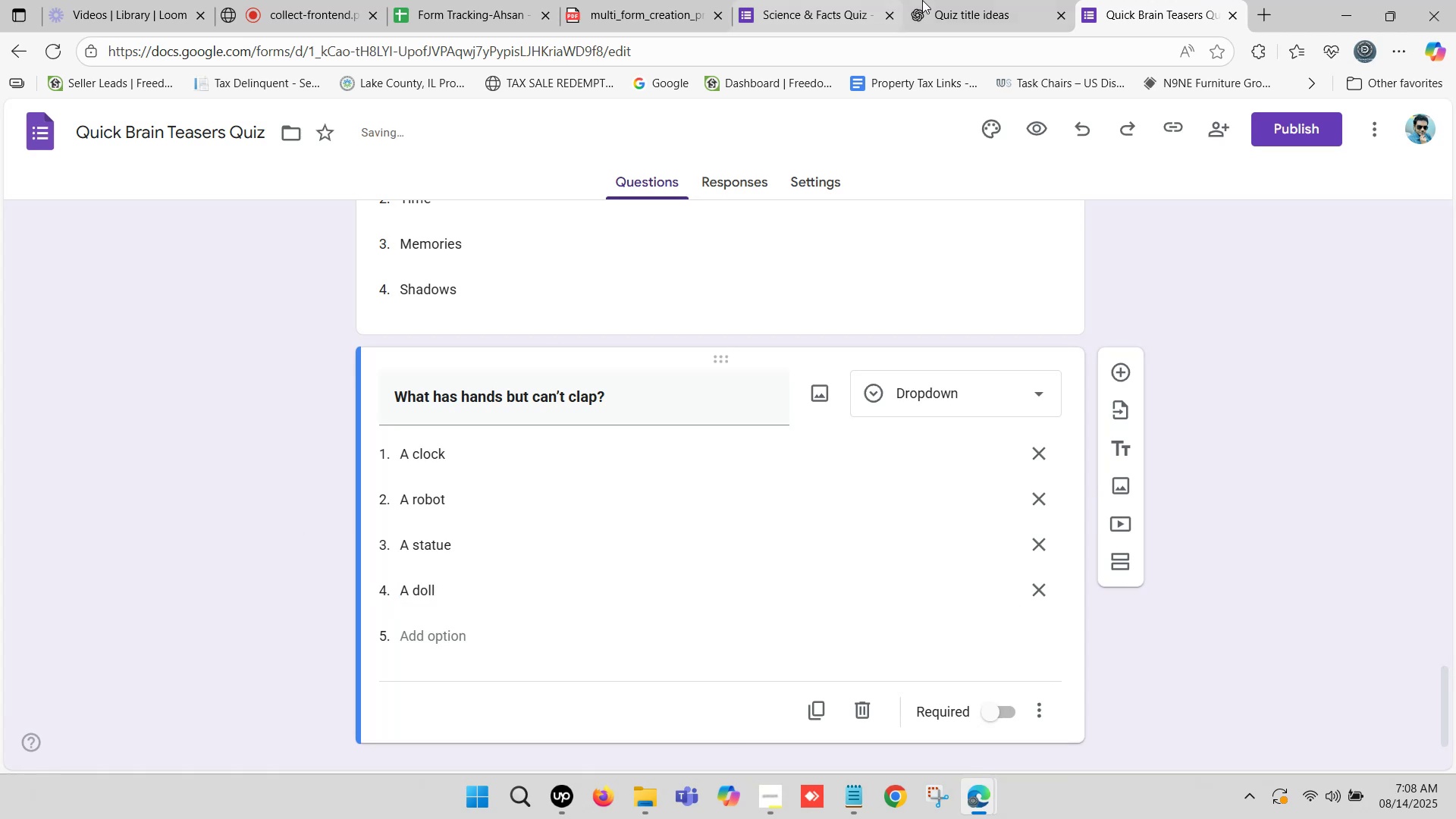 
left_click([962, 0])
 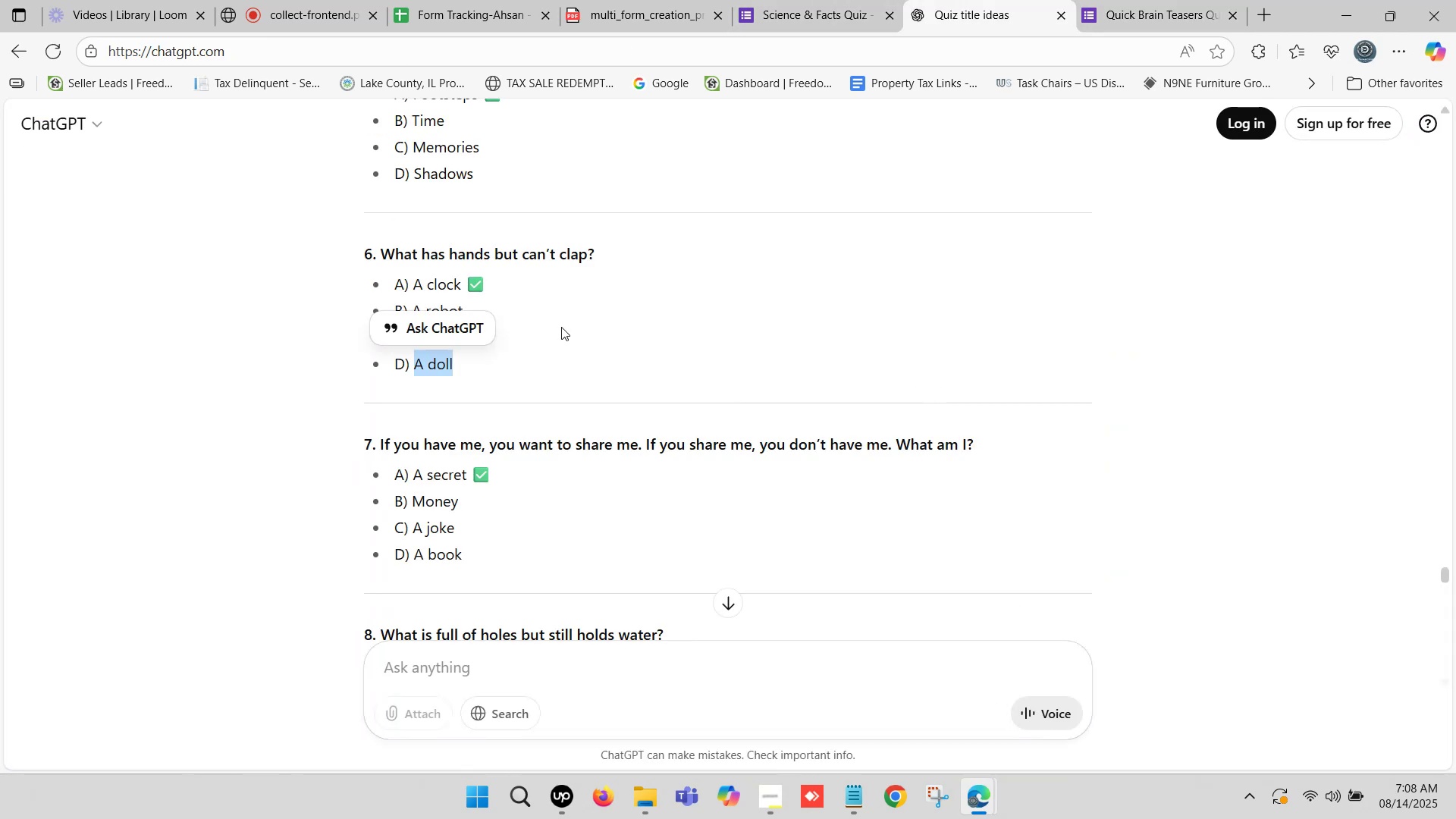 
scroll: coordinate [558, 328], scroll_direction: down, amount: 2.0
 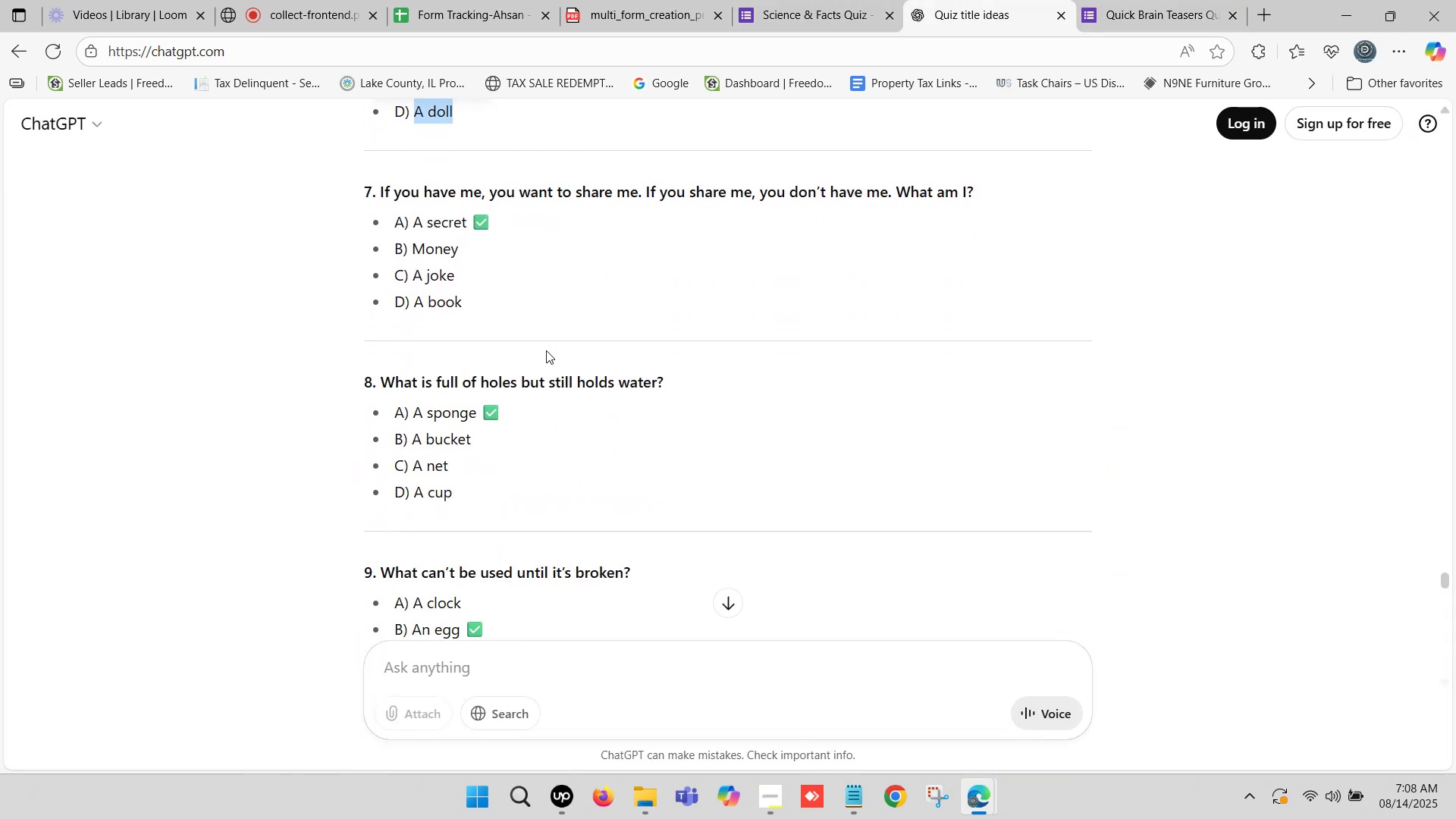 
wait(8.67)
 